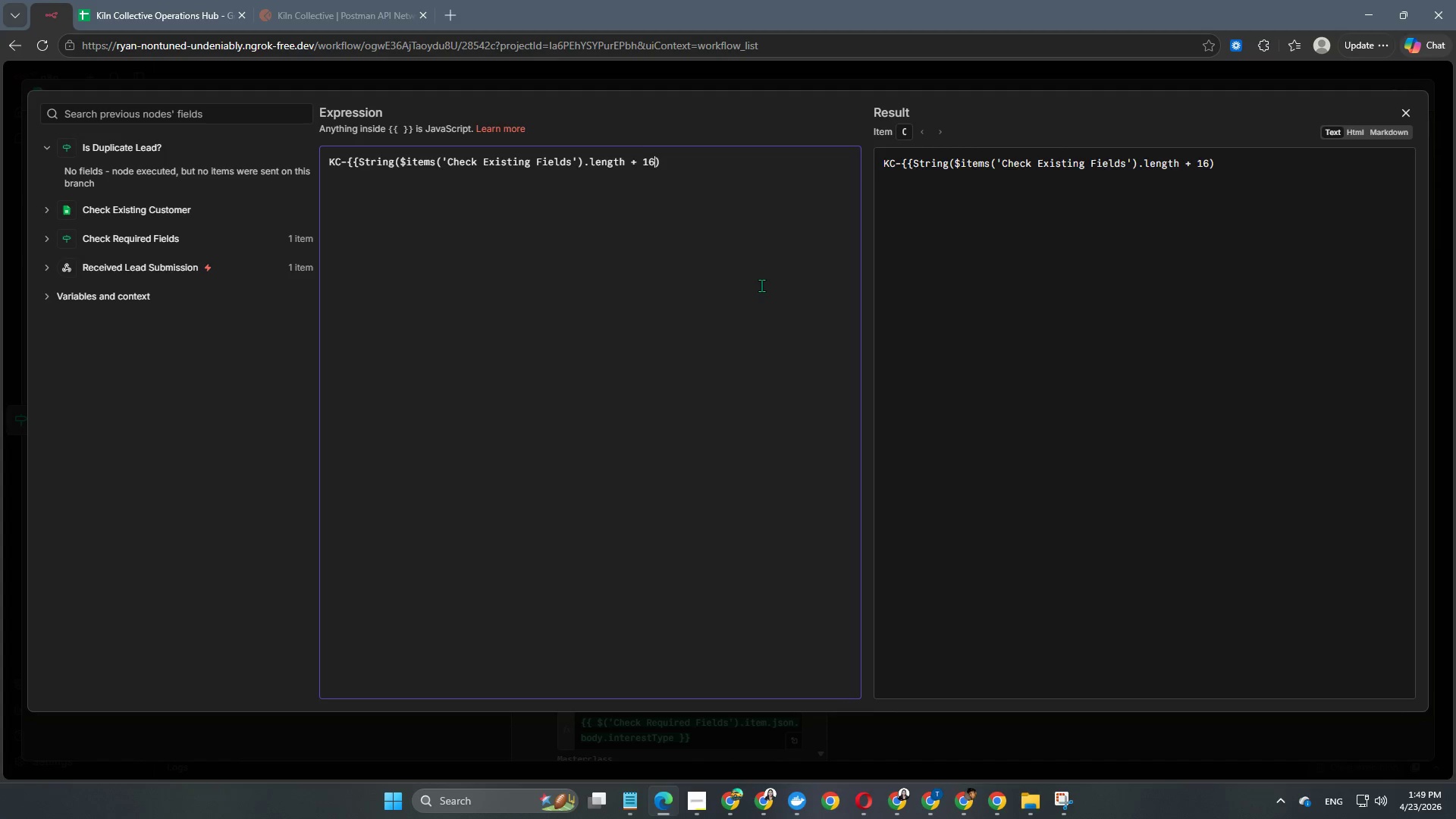 
key(ArrowRight)
 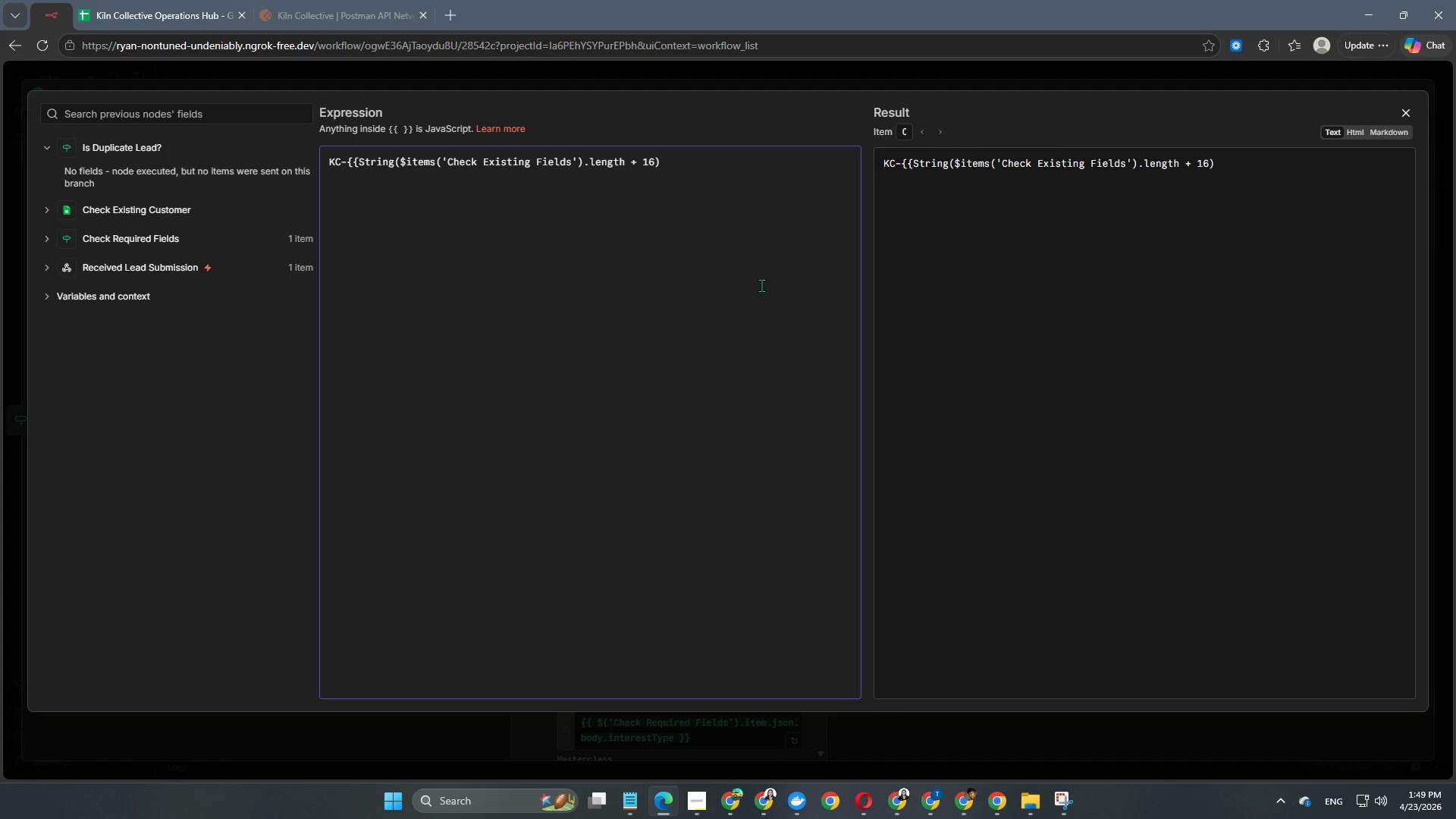 
type(.pasStart)
key(Backspace)
type(dStart(4,'0)
 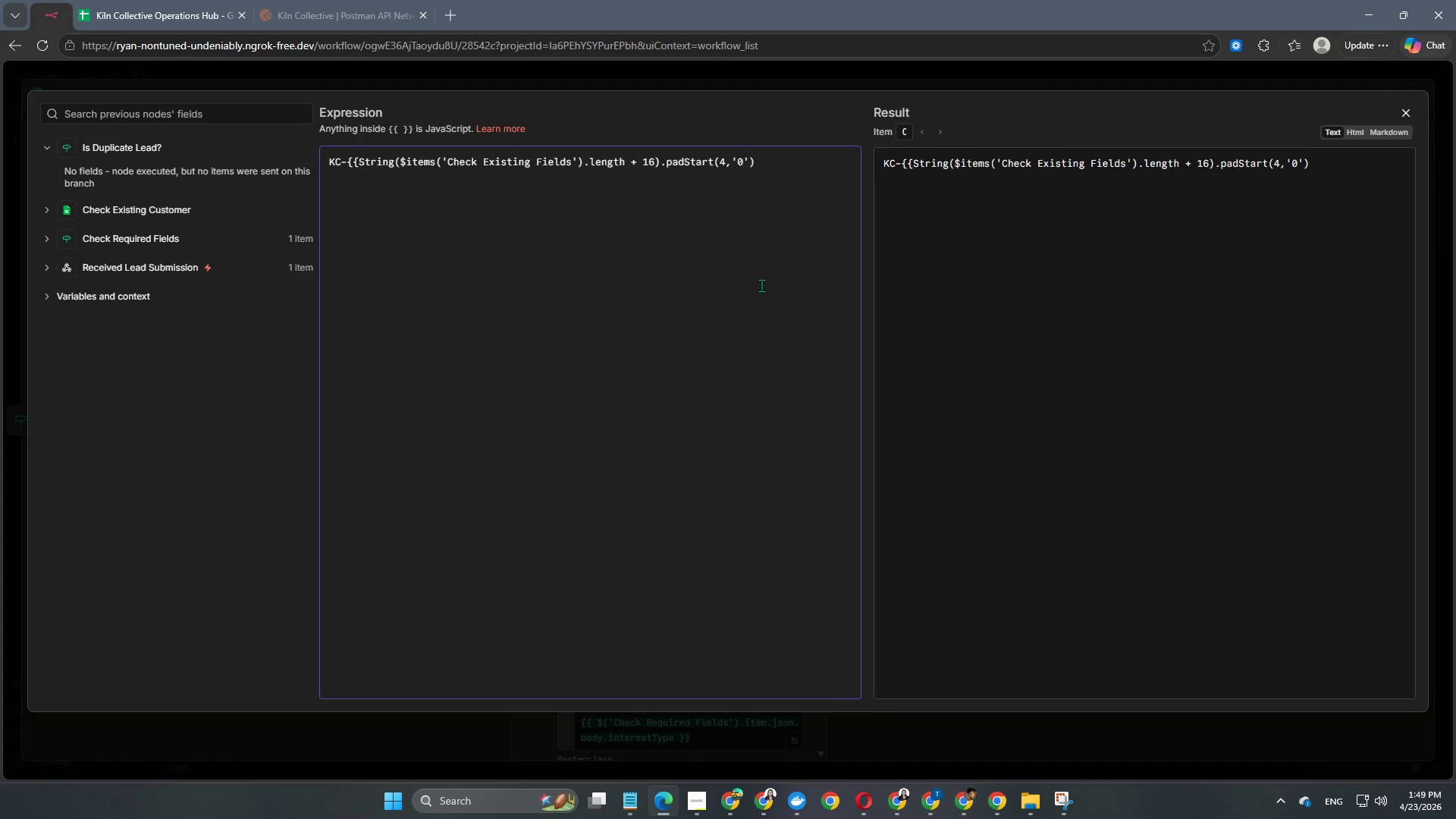 
key(ArrowRight)
 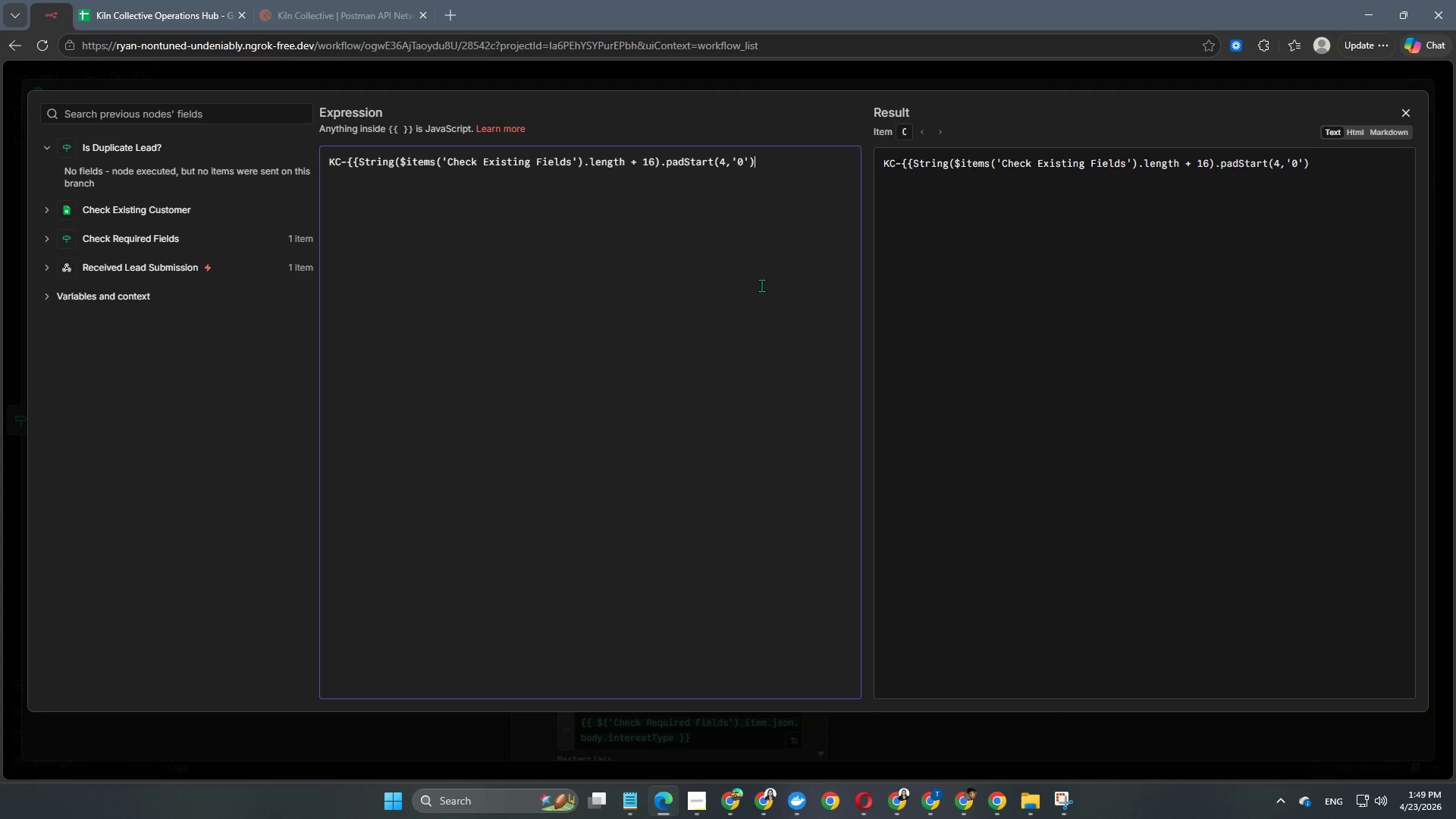 
key(ArrowRight)
 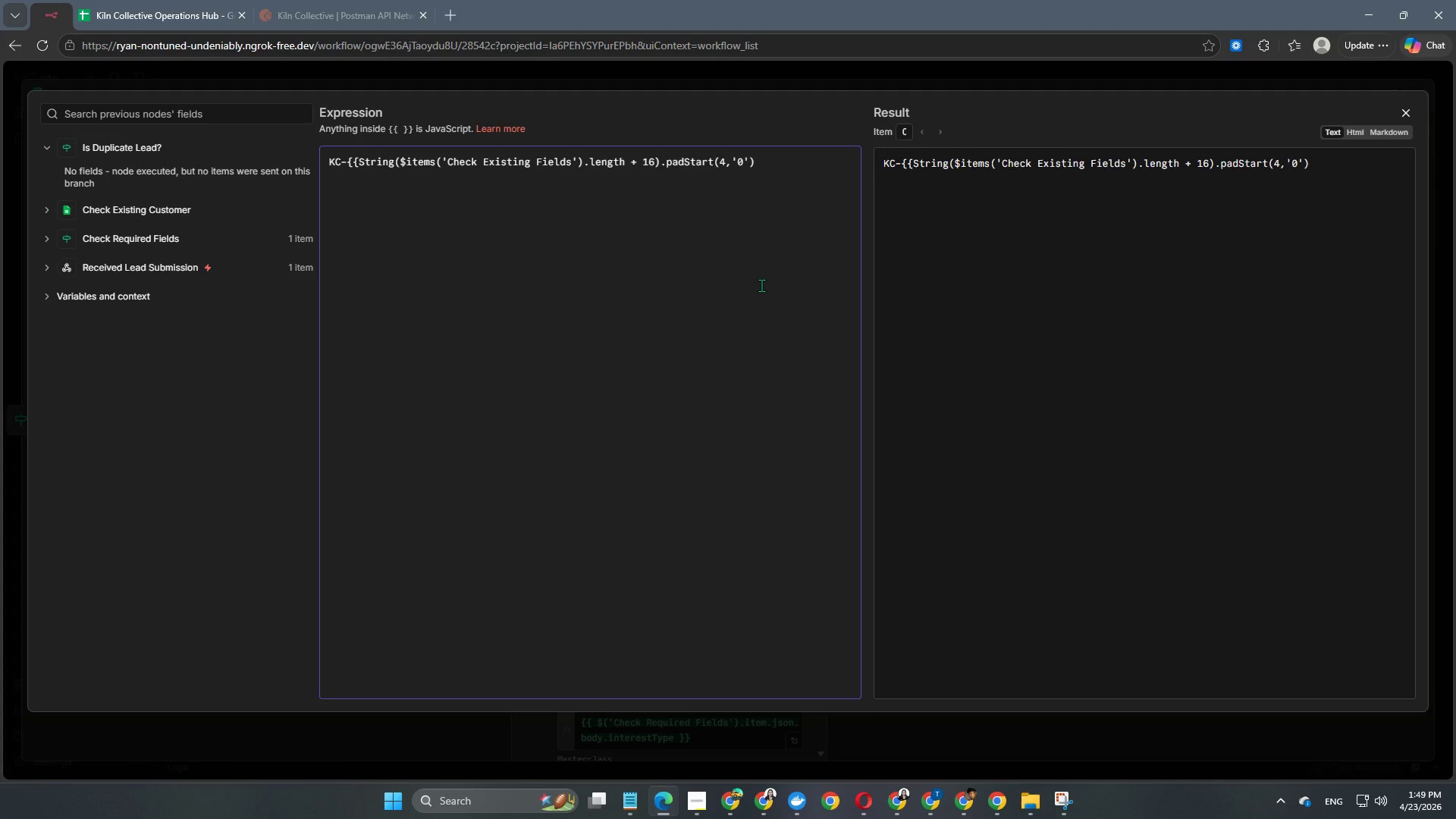 
key(Shift+BracketRight)
 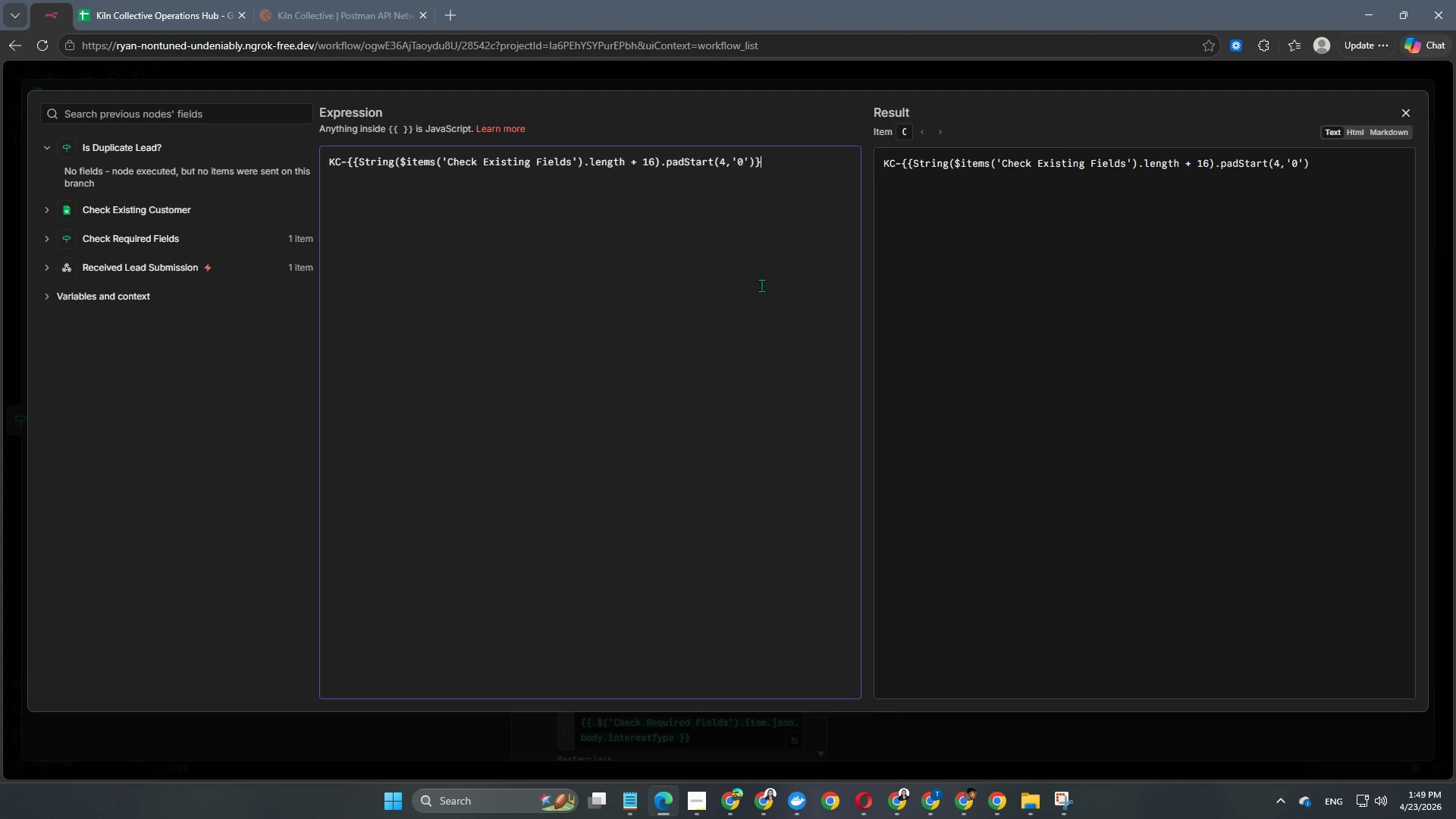 
key(Shift+BracketRight)
 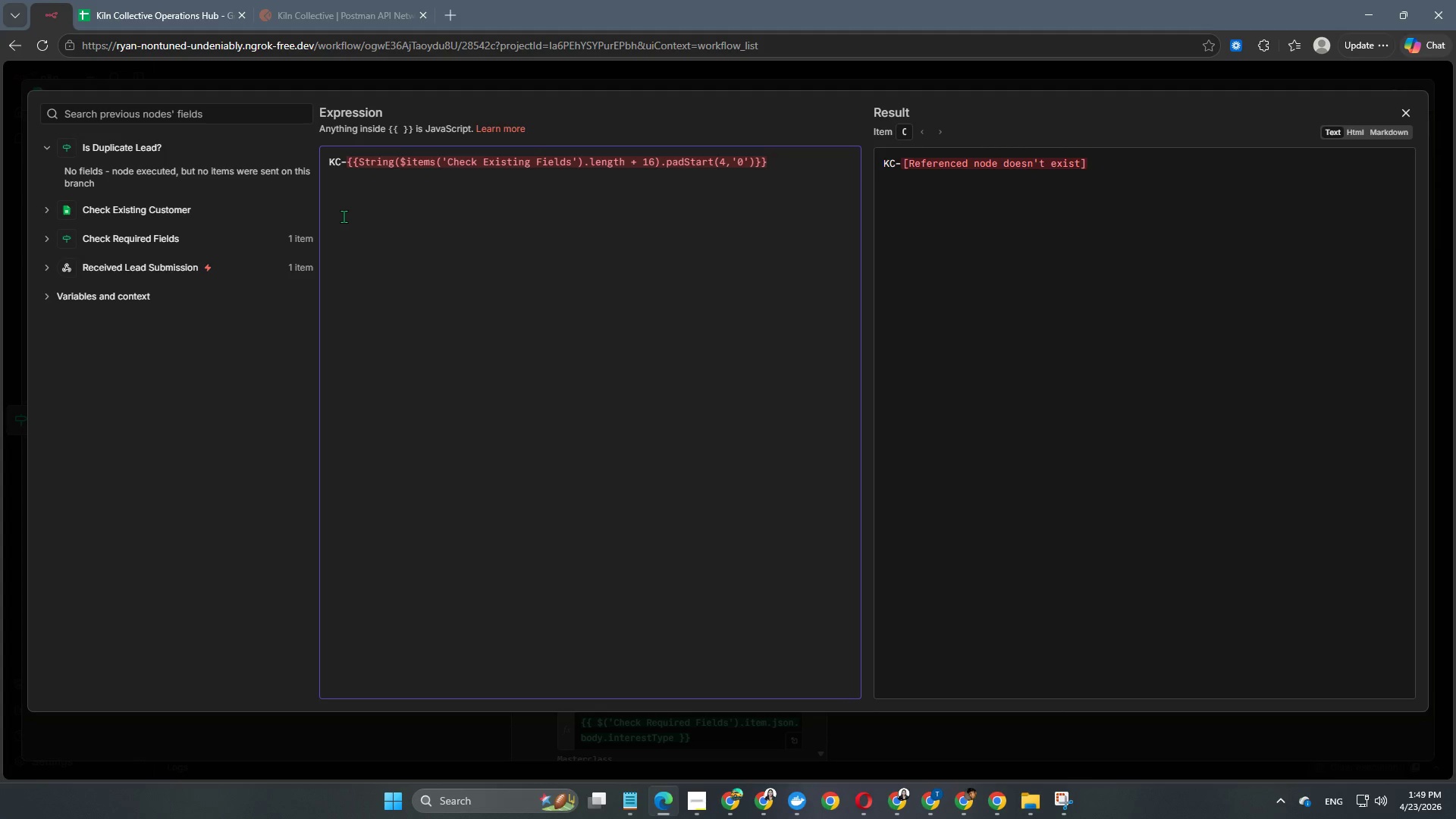 
wait(14.33)
 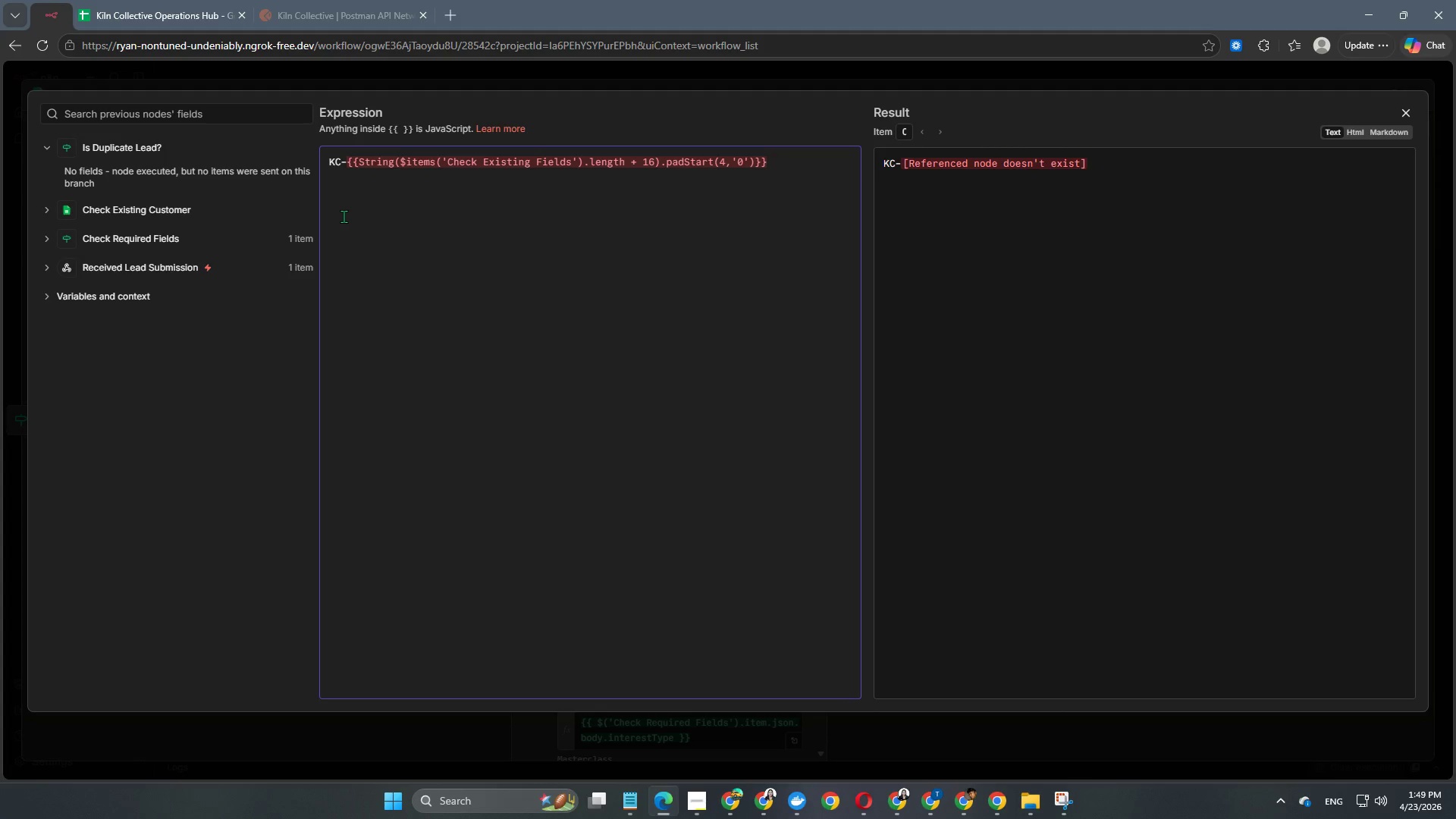 
left_click([574, 162])
 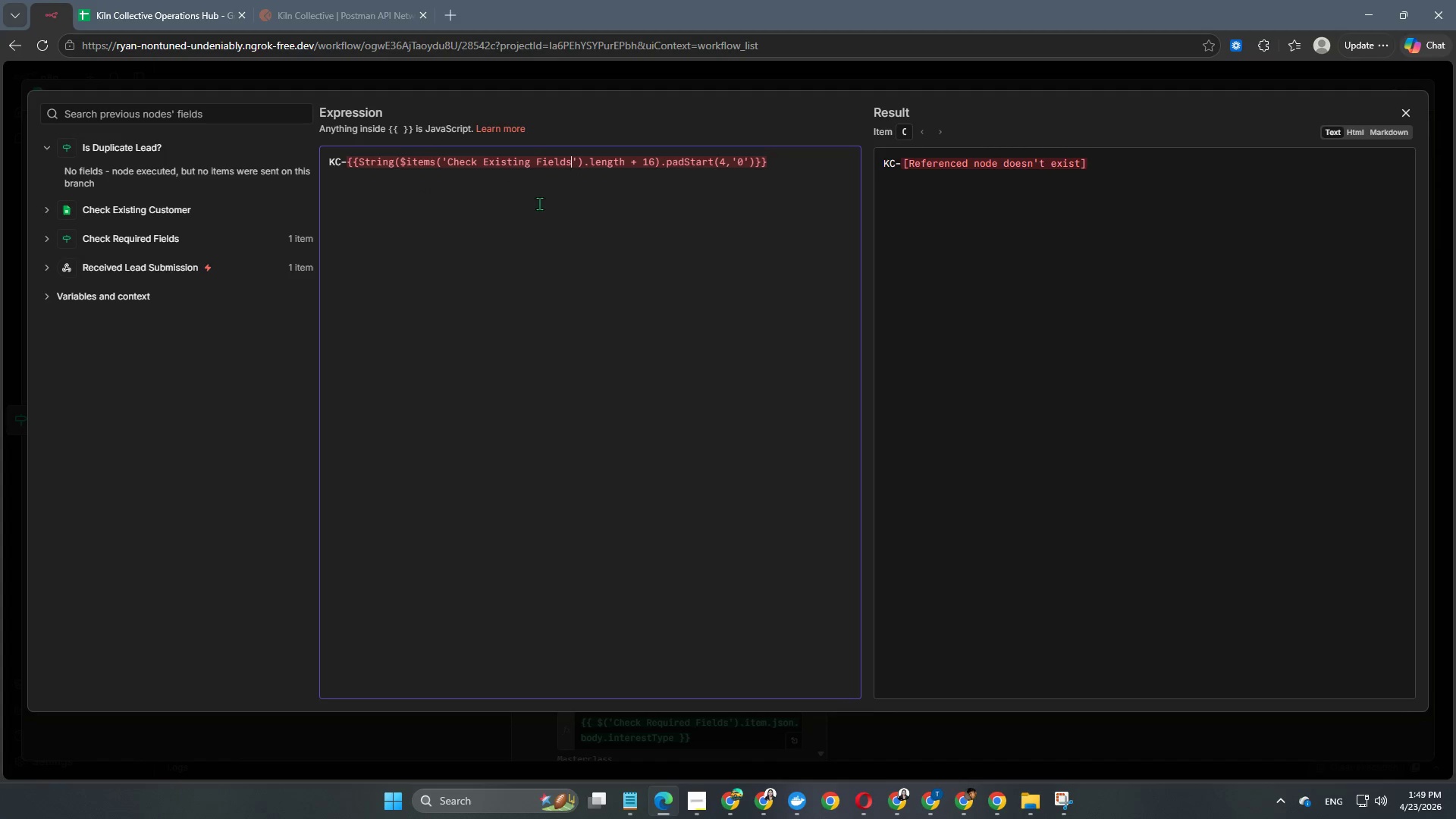 
left_click([531, 162])
 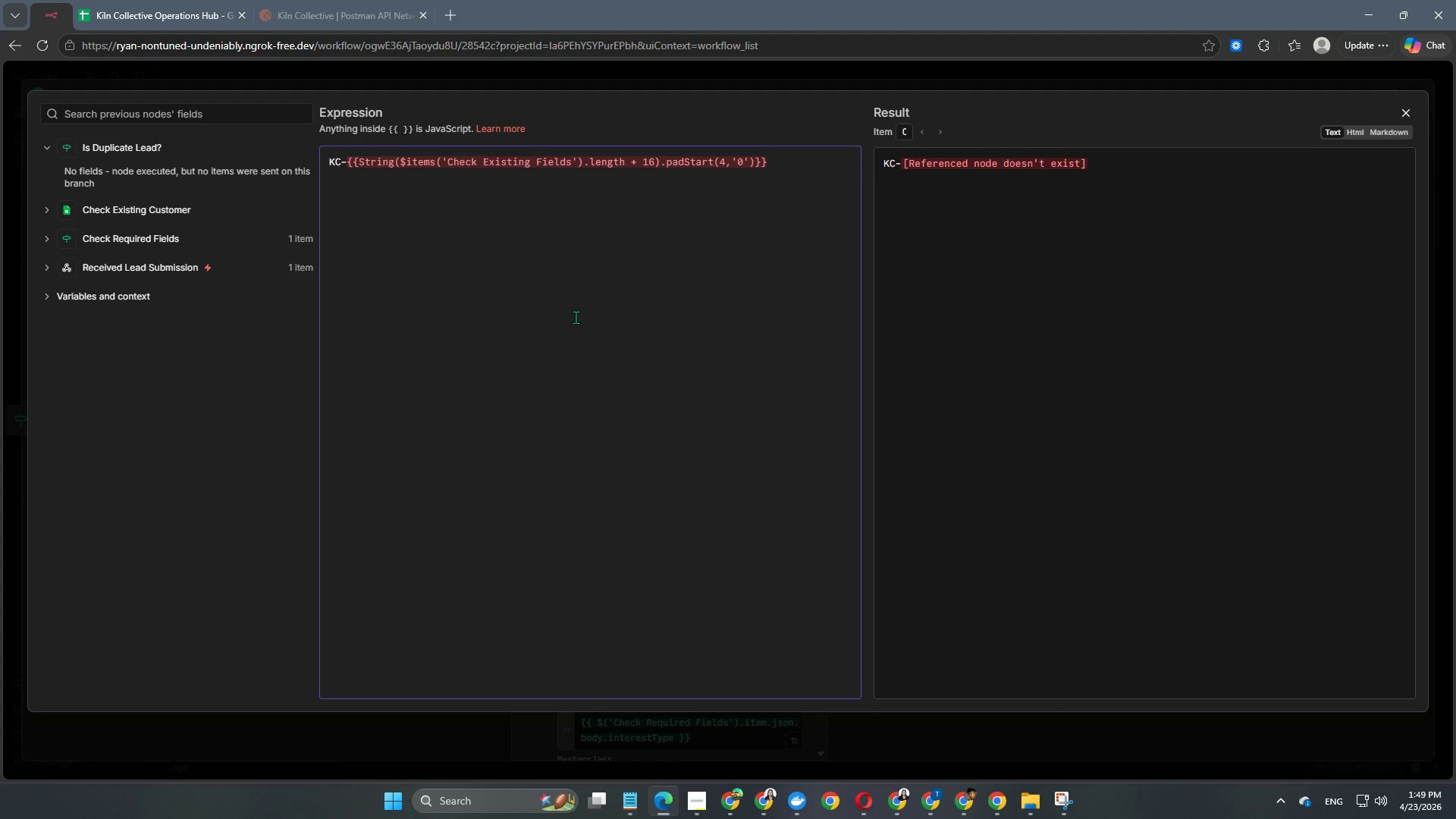 
key(Backspace)
 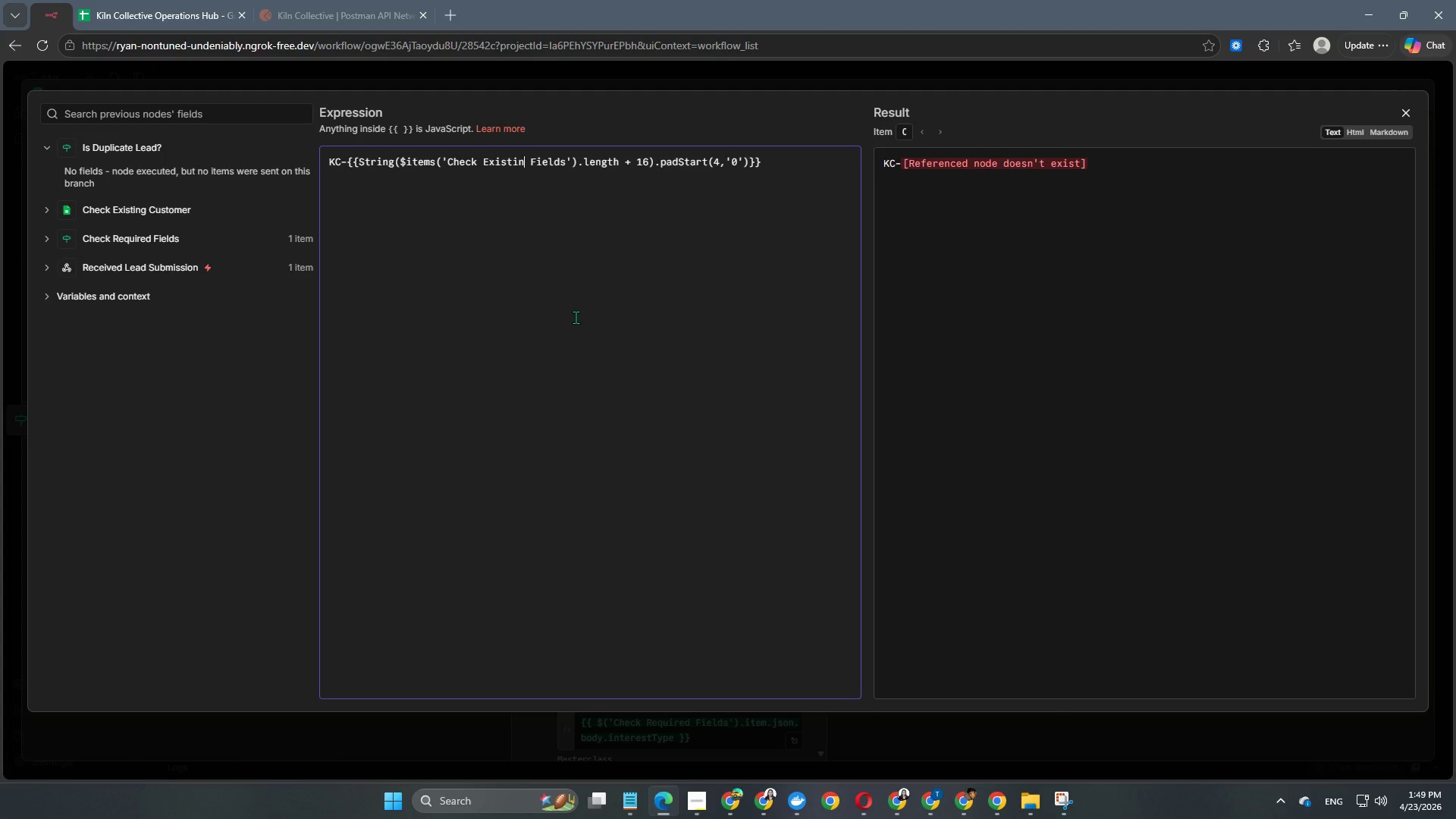 
key(Backspace)
 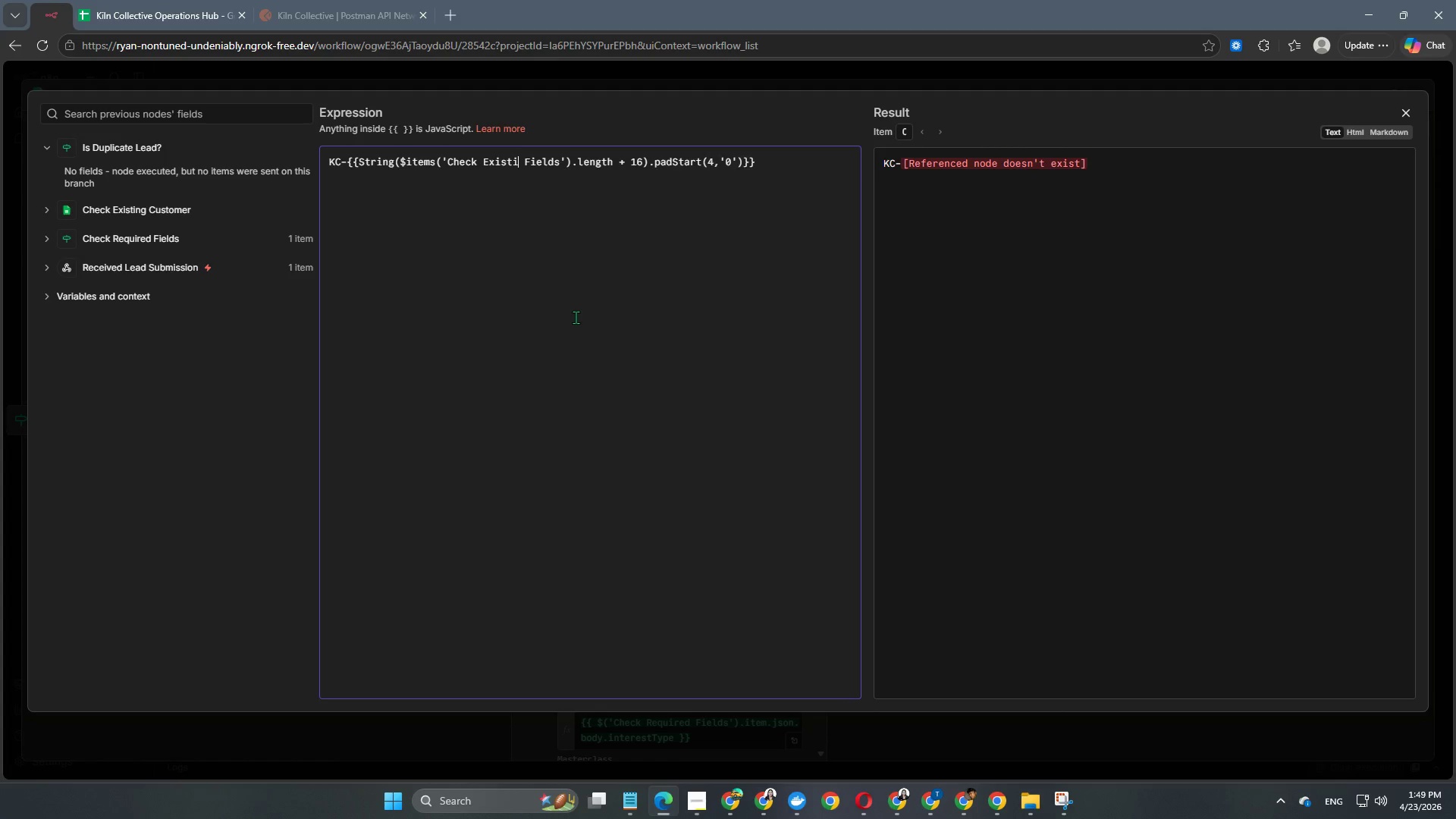 
key(Backspace)
 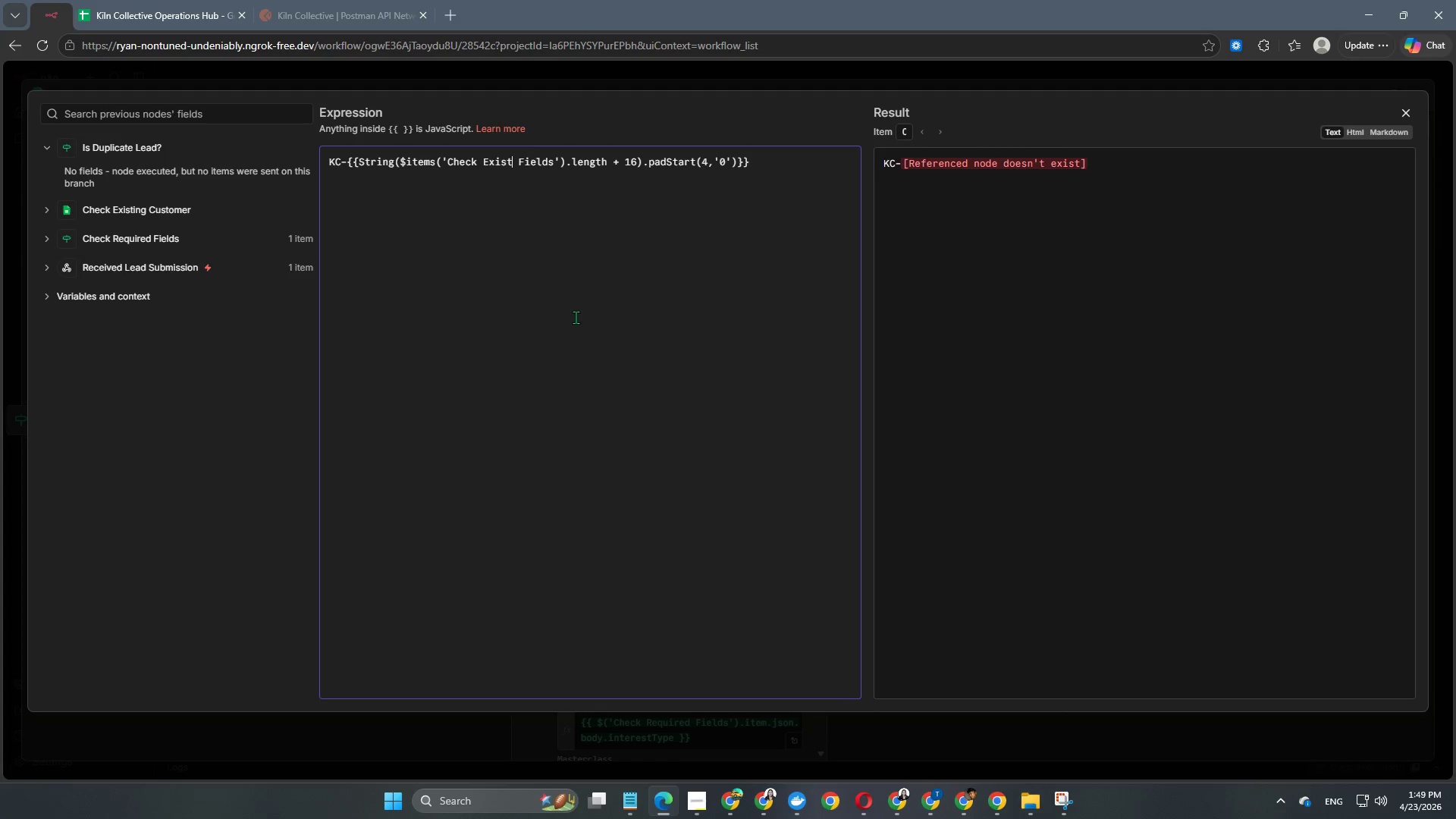 
key(Backspace)
 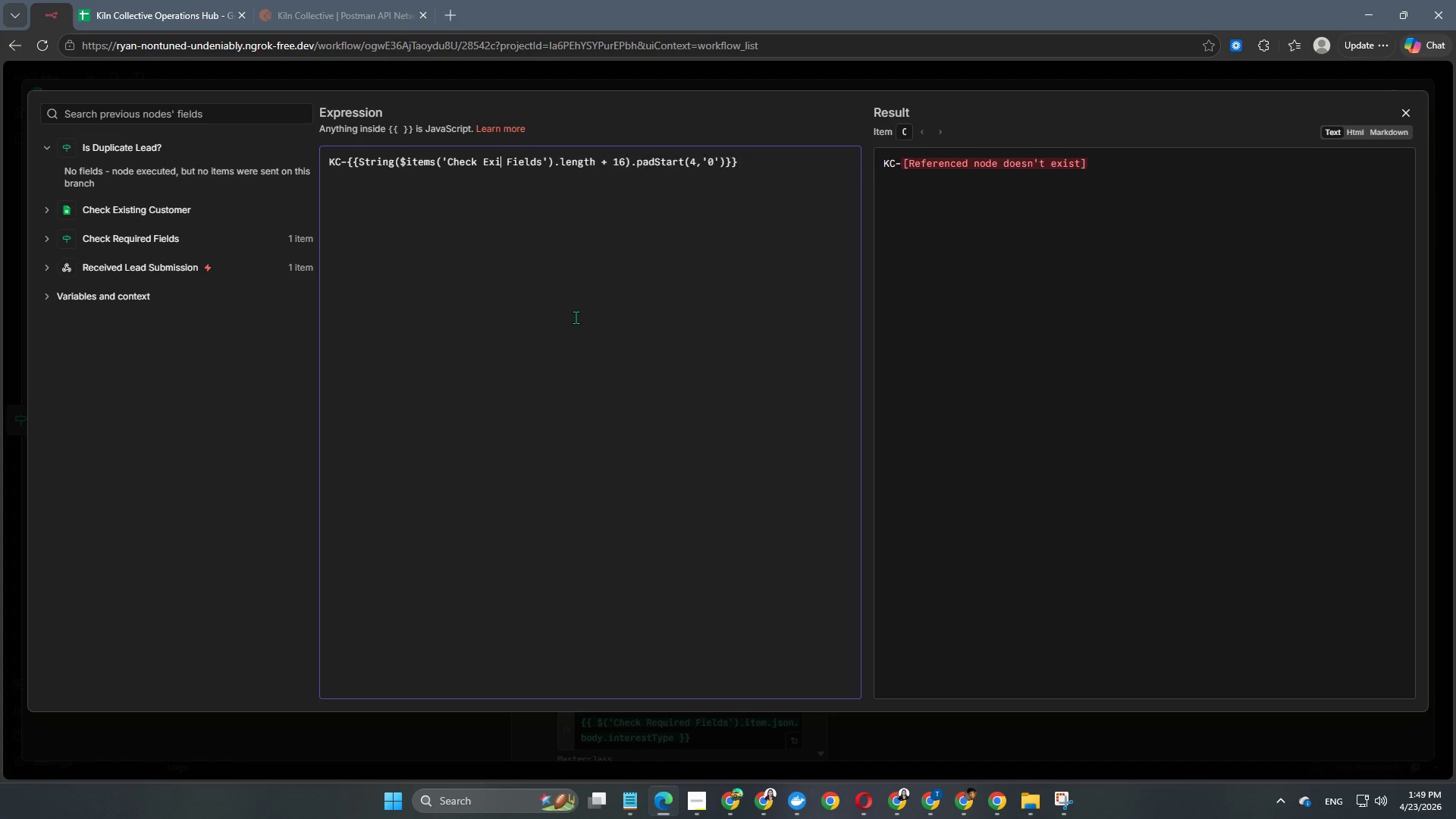 
key(Backspace)
 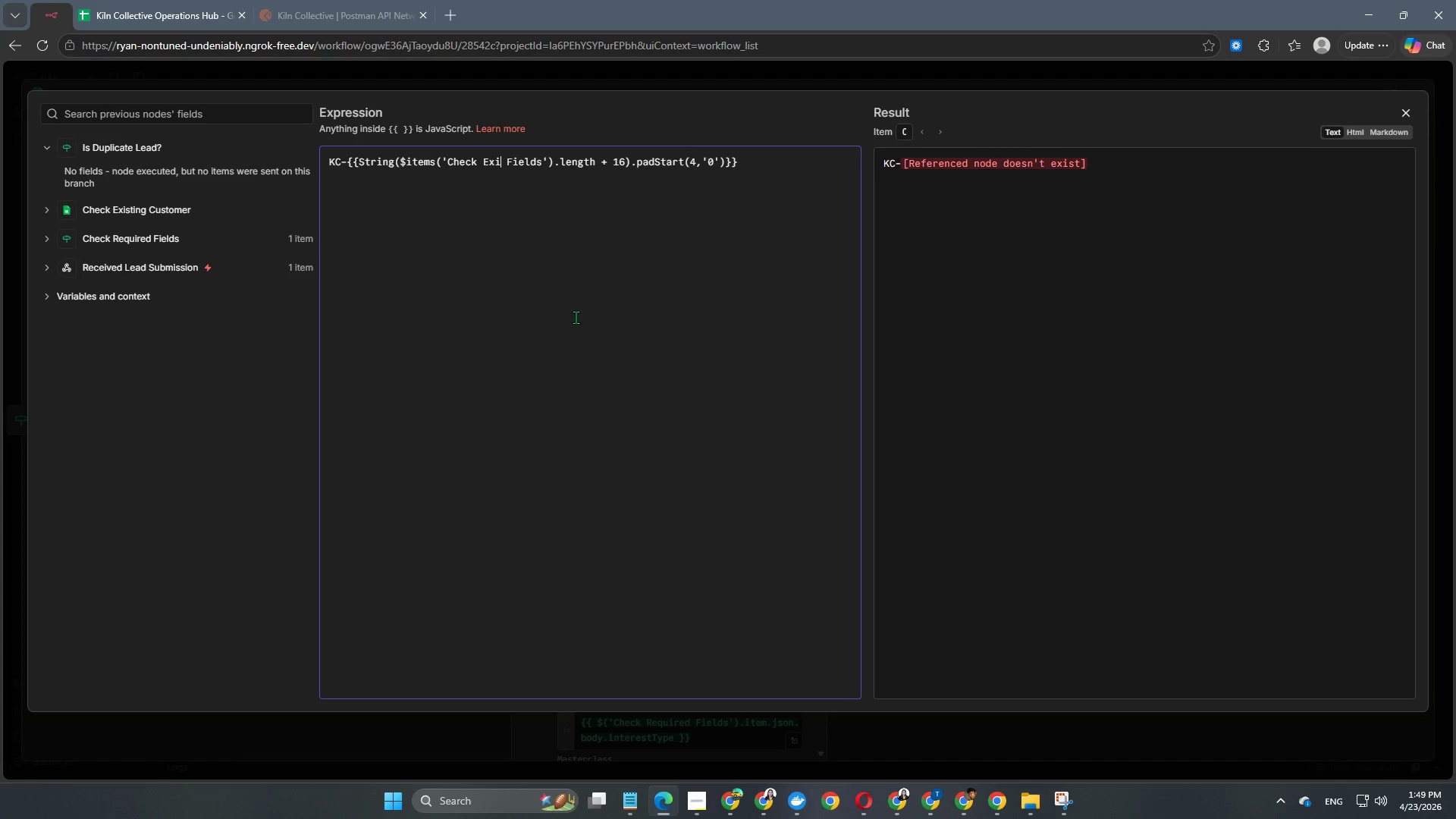 
key(Backspace)
 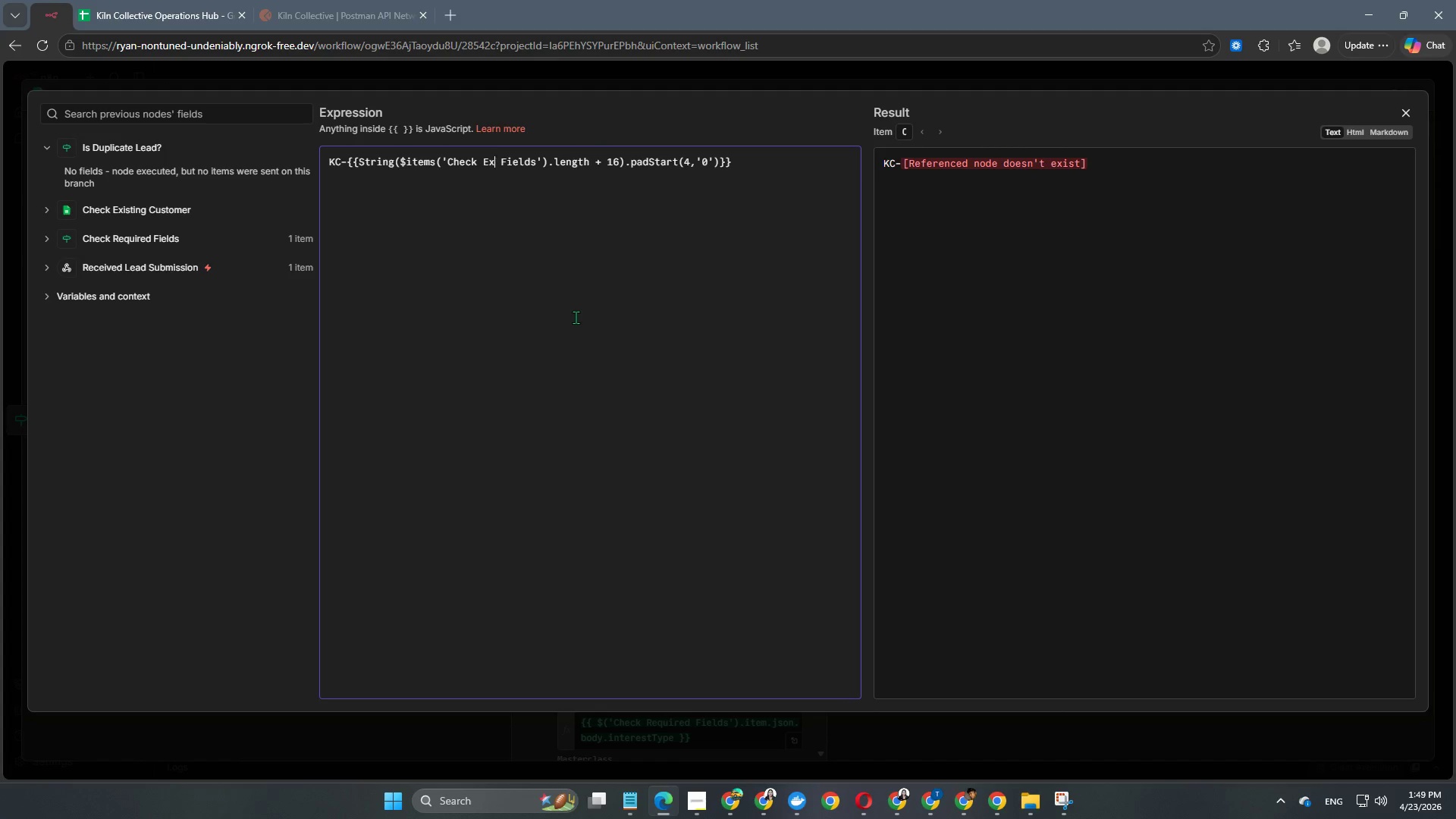 
key(Backspace)
 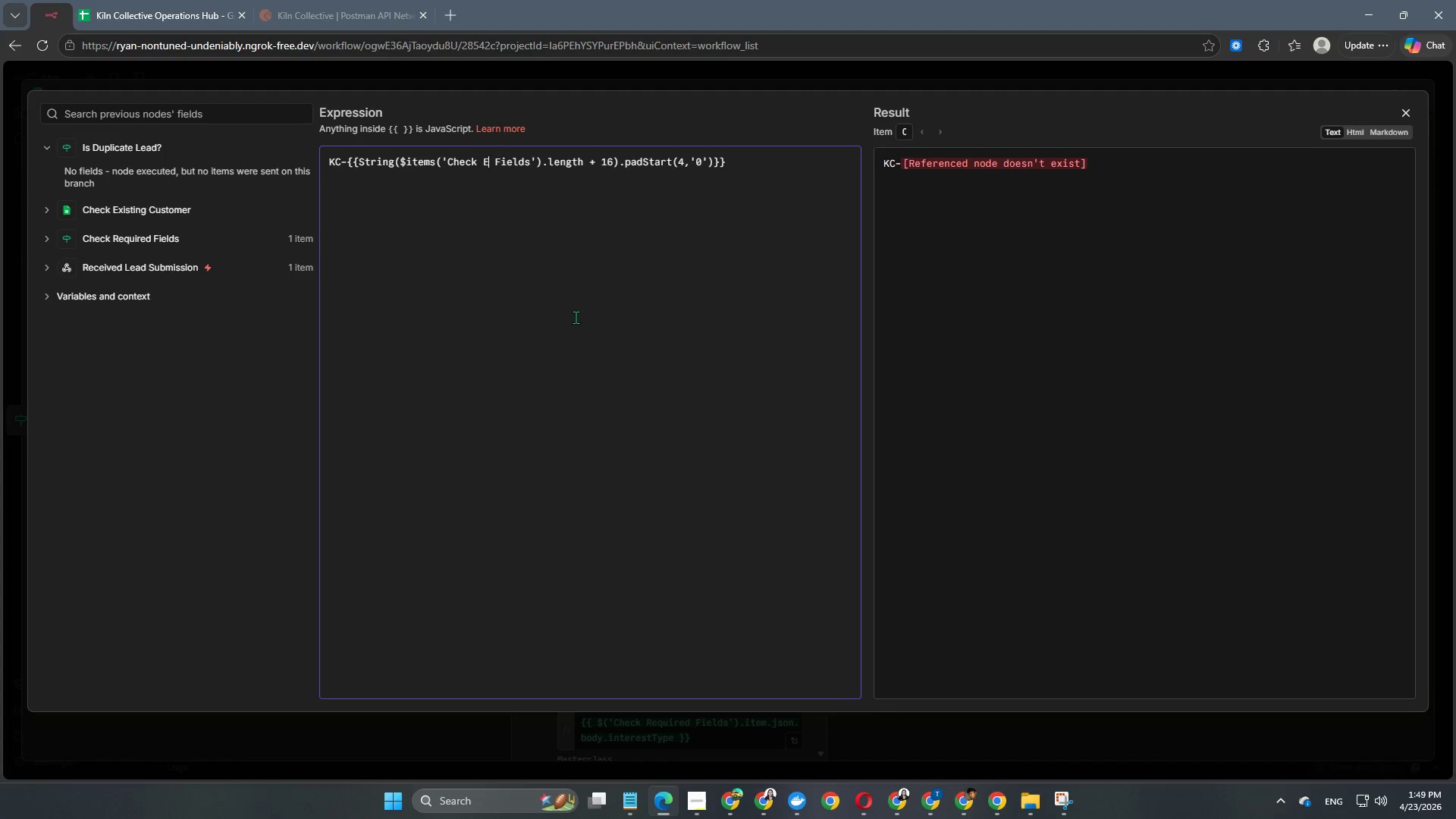 
key(Backspace)
 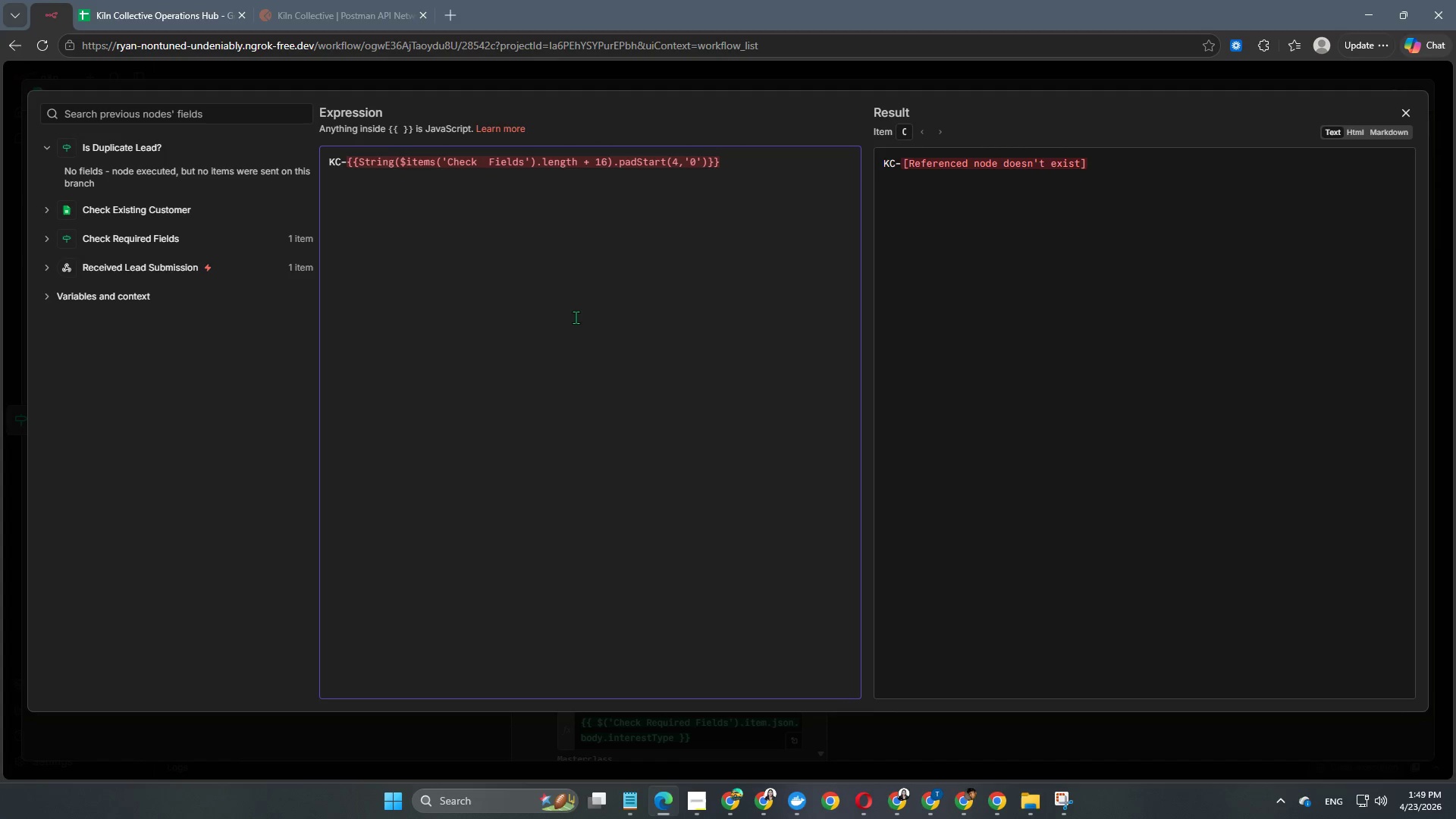 
key(Shift+R)
 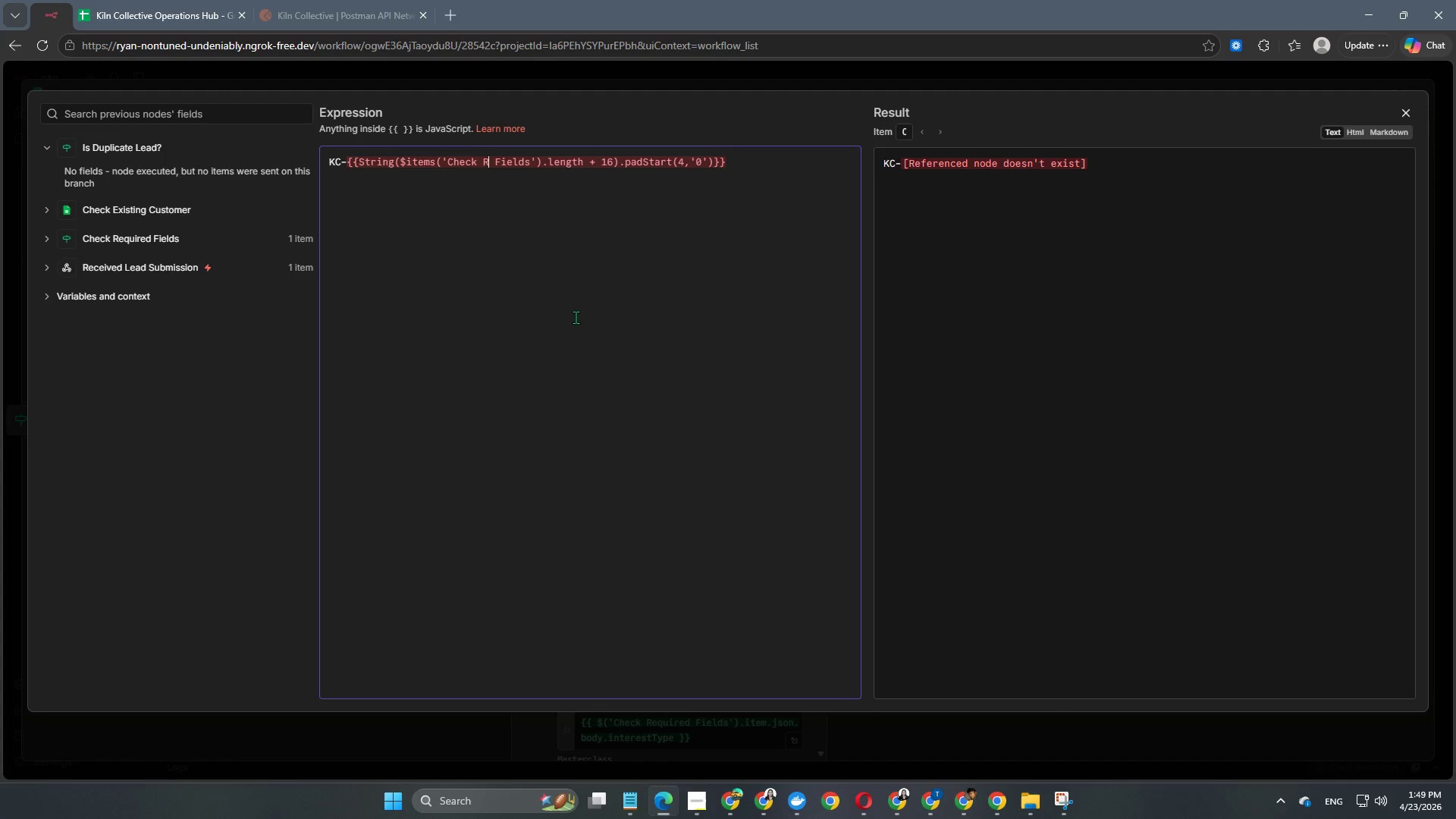 
key(Backspace)
 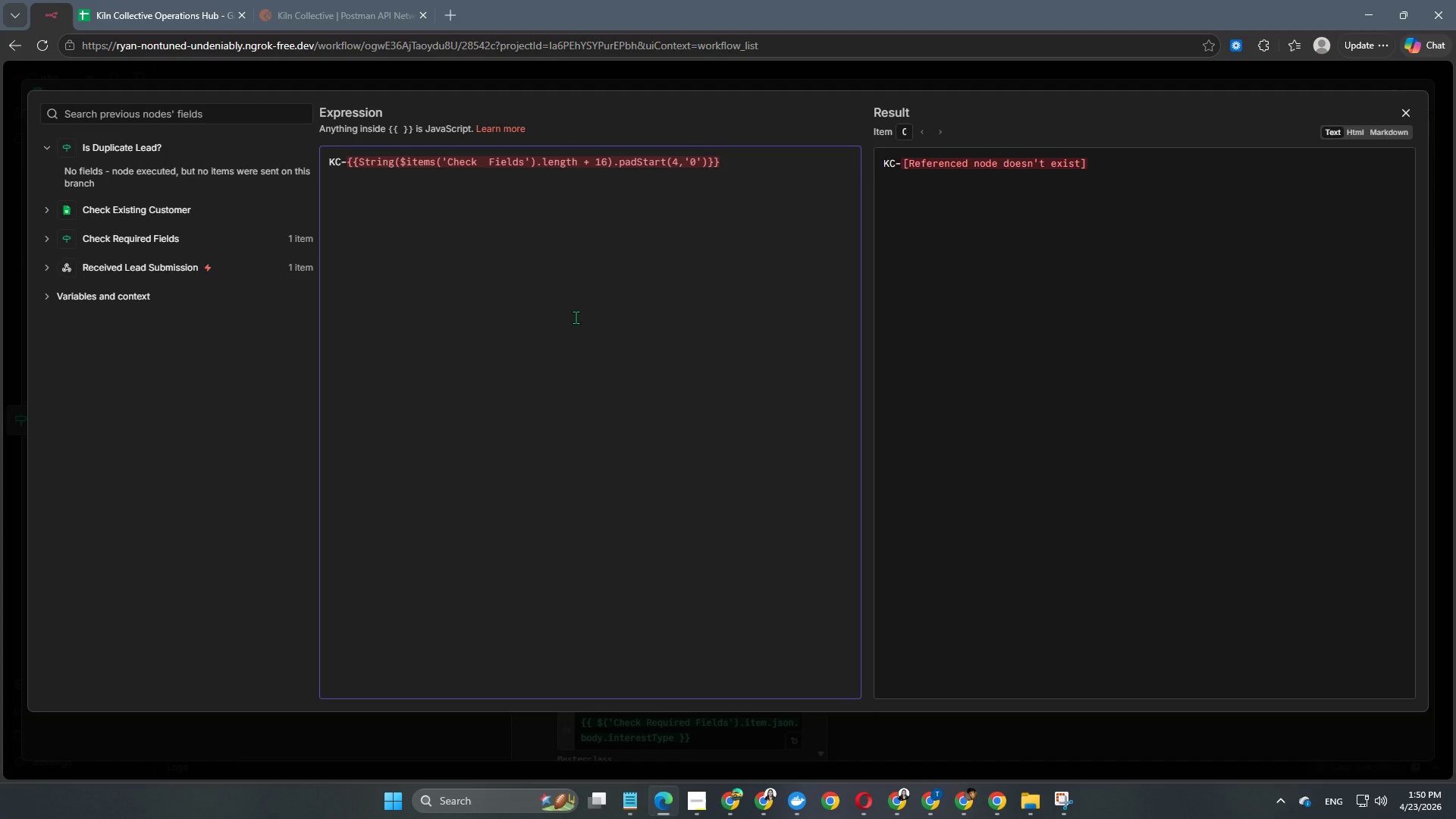 
key(Control+Z)
 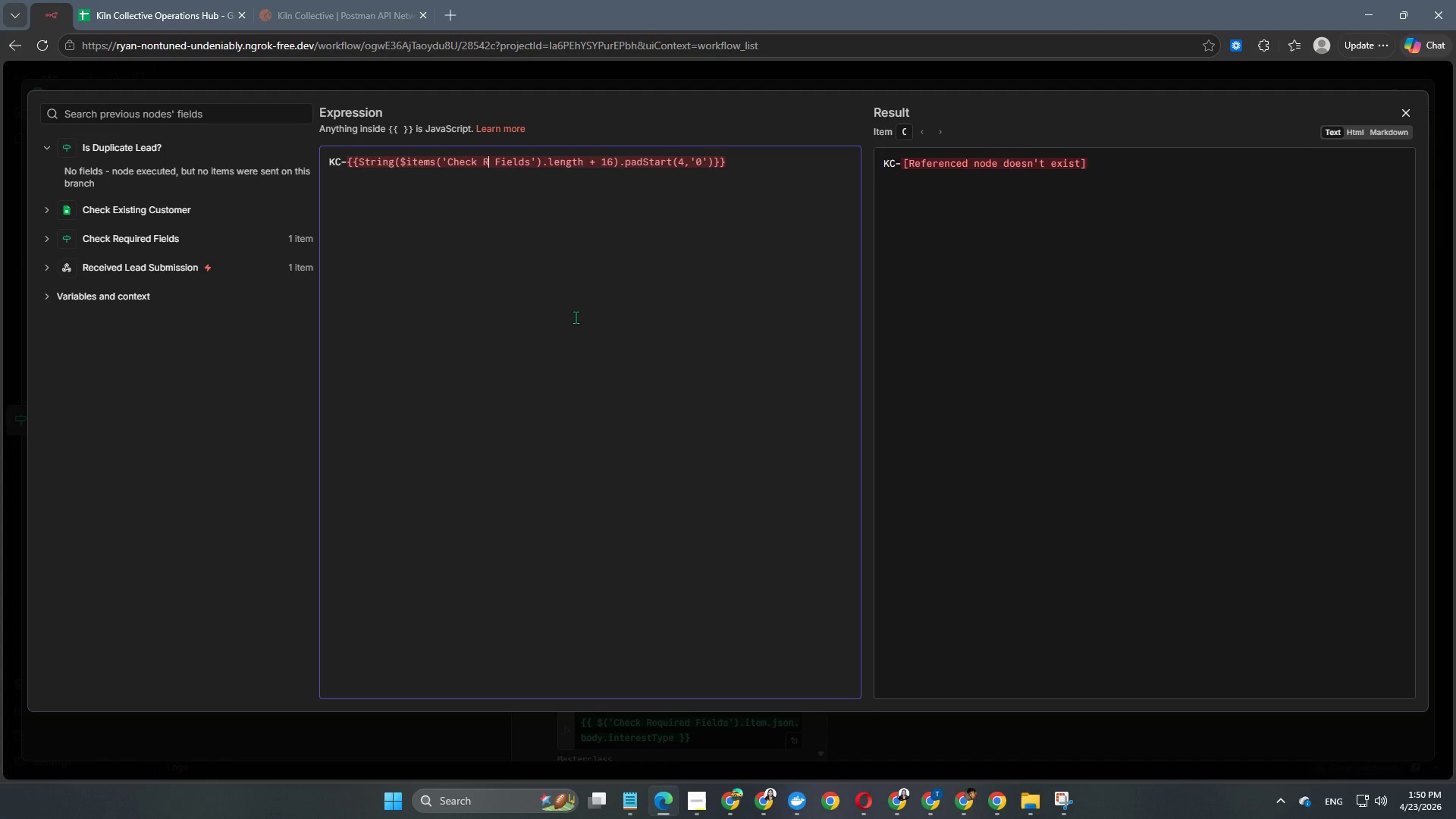 
key(ArrowRight)
 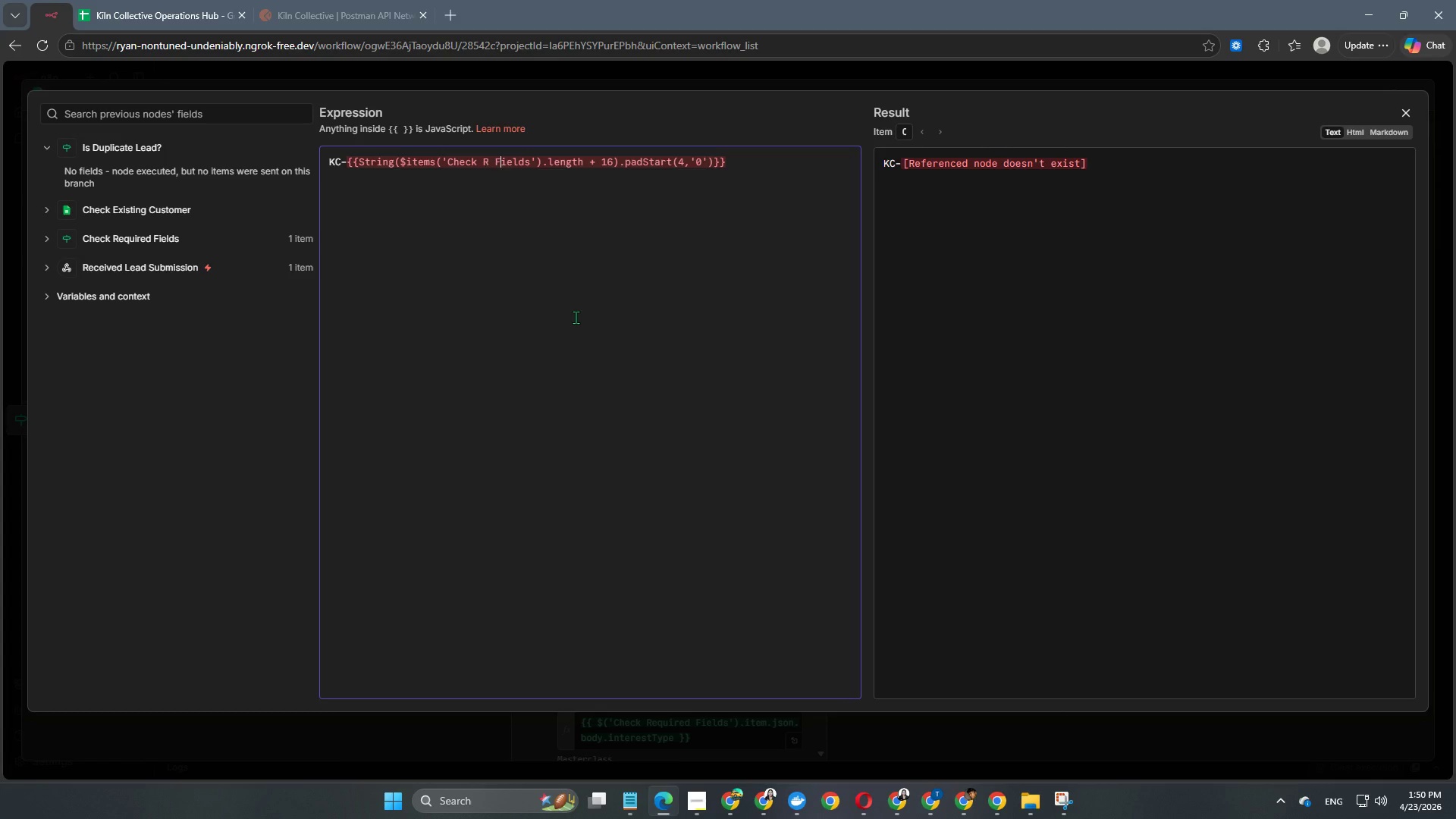 
key(ArrowRight)
 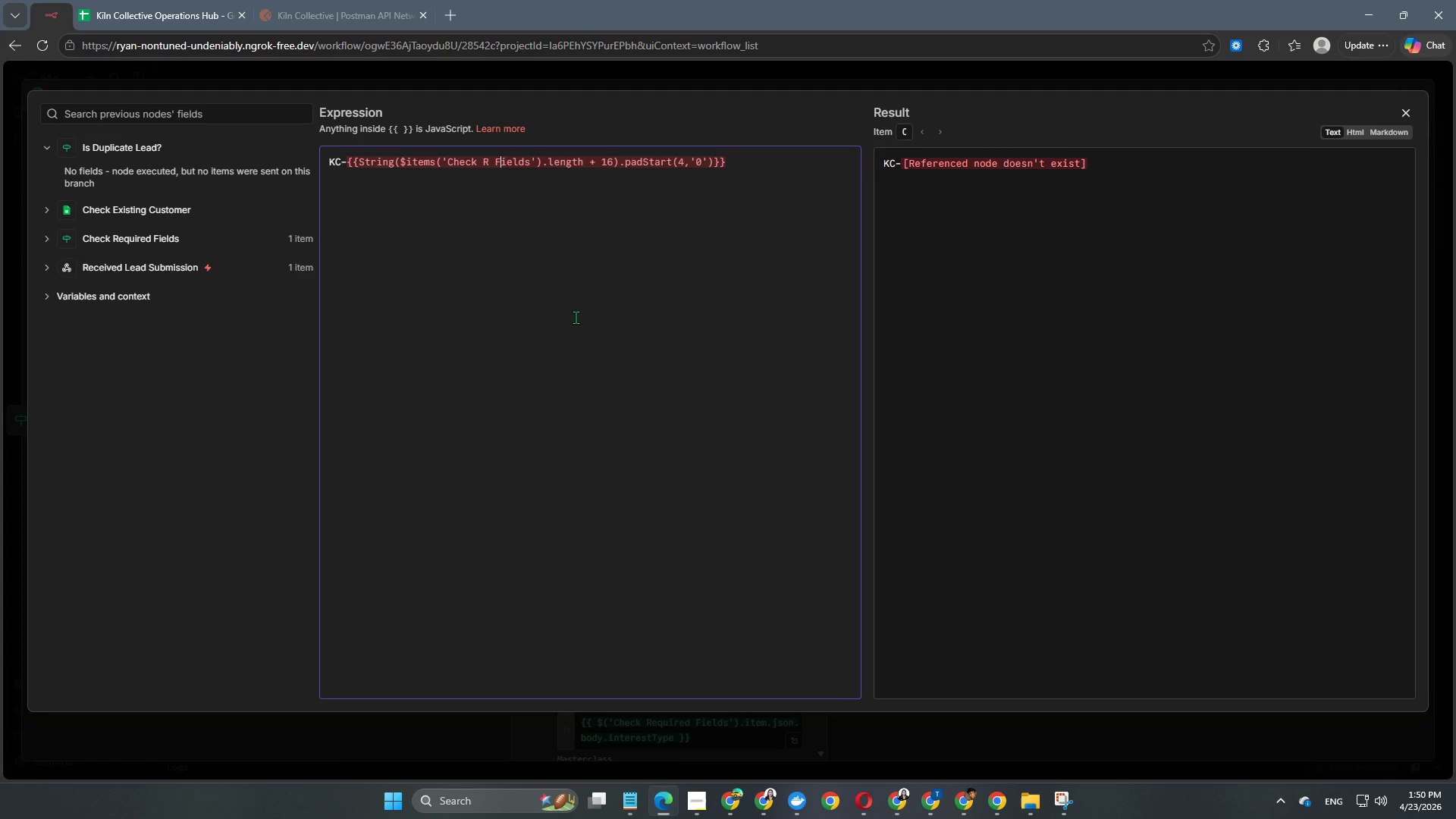 
key(ArrowRight)
 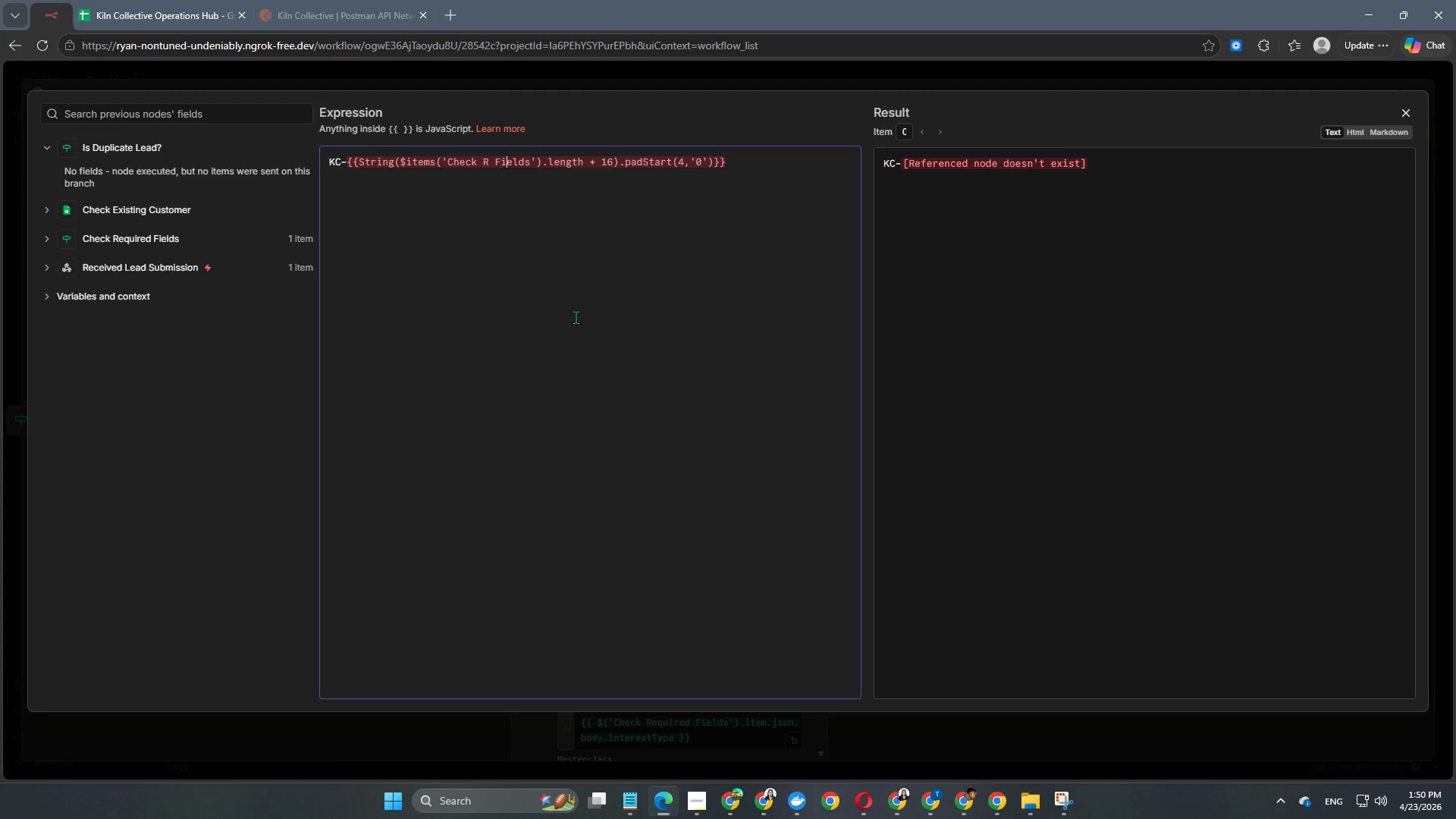 
key(ArrowRight)
 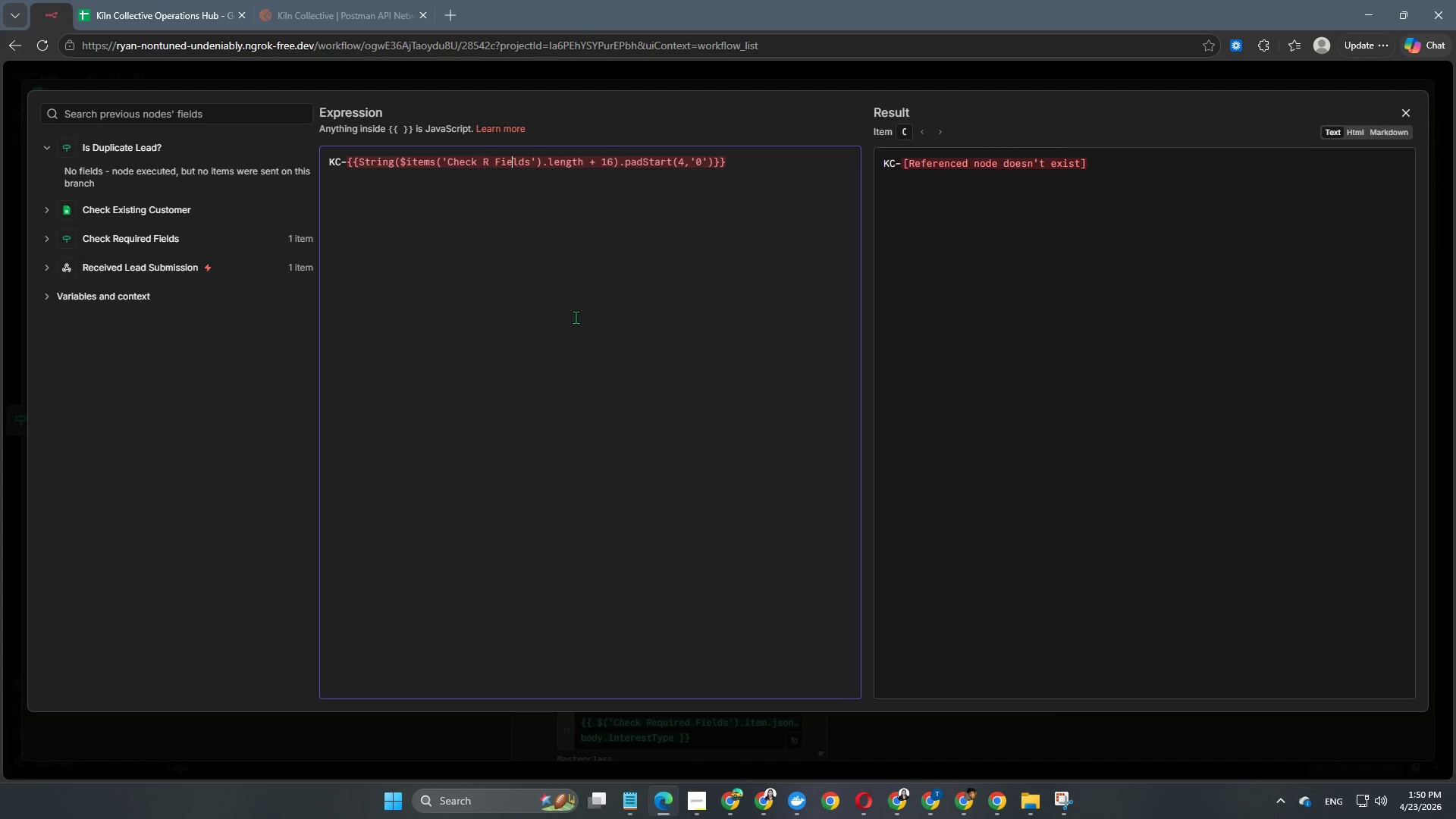 
key(ArrowRight)
 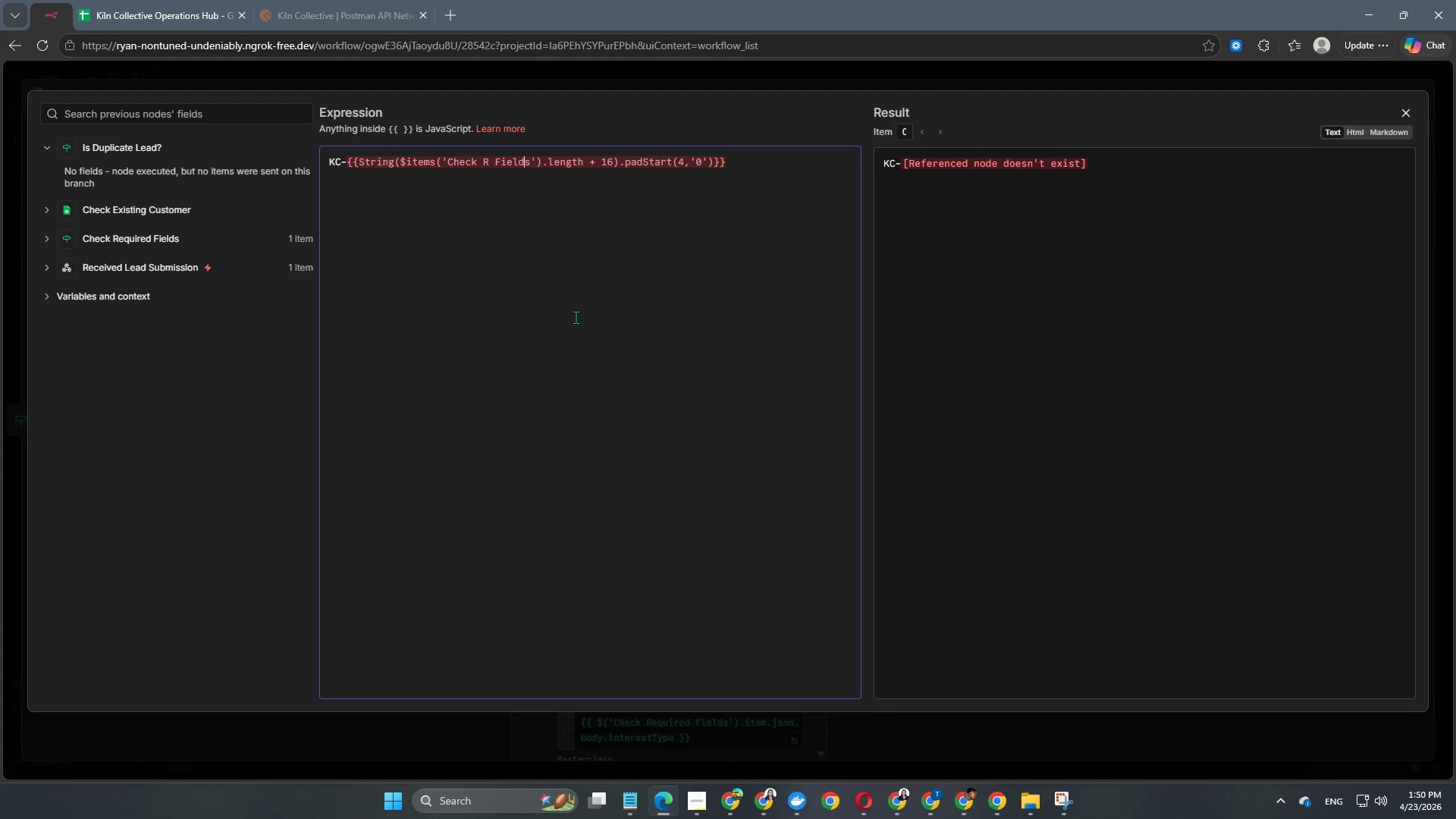 
key(ArrowRight)
 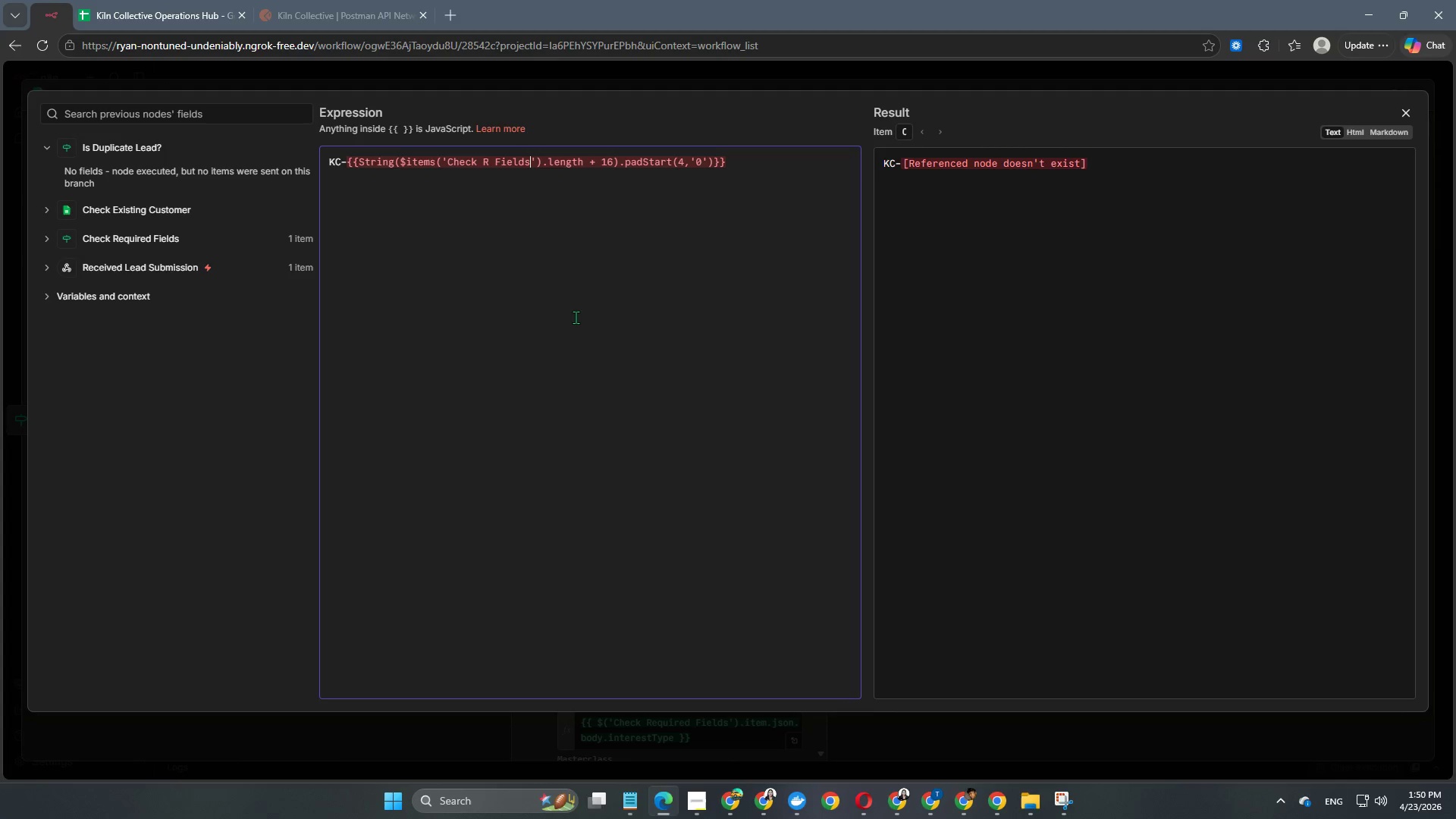 
key(ArrowRight)
 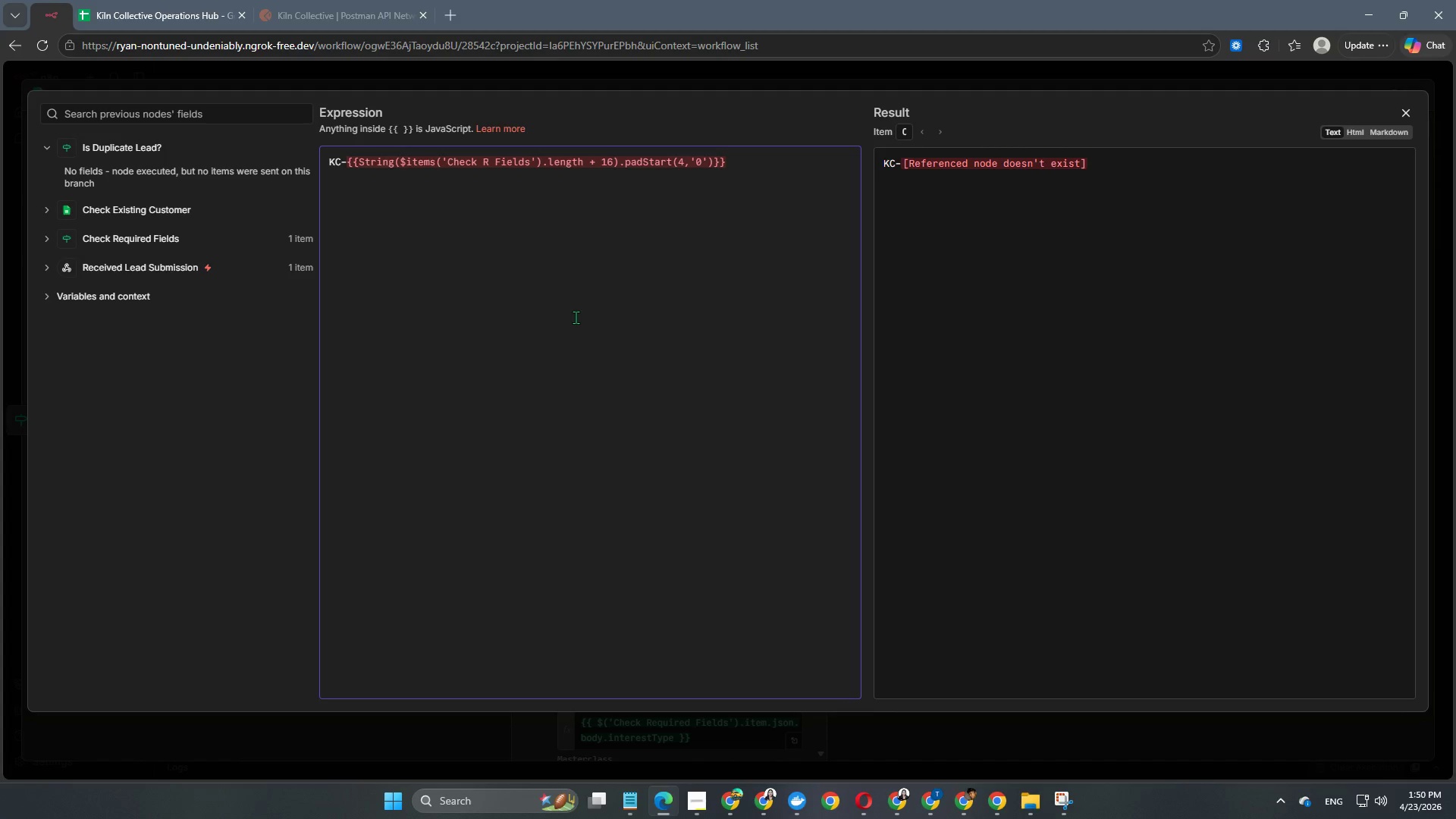 
key(Backspace)
key(Backspace)
key(Backspace)
key(Backspace)
key(Backspace)
key(Backspace)
key(Backspace)
key(Backspace)
type(Existing )
 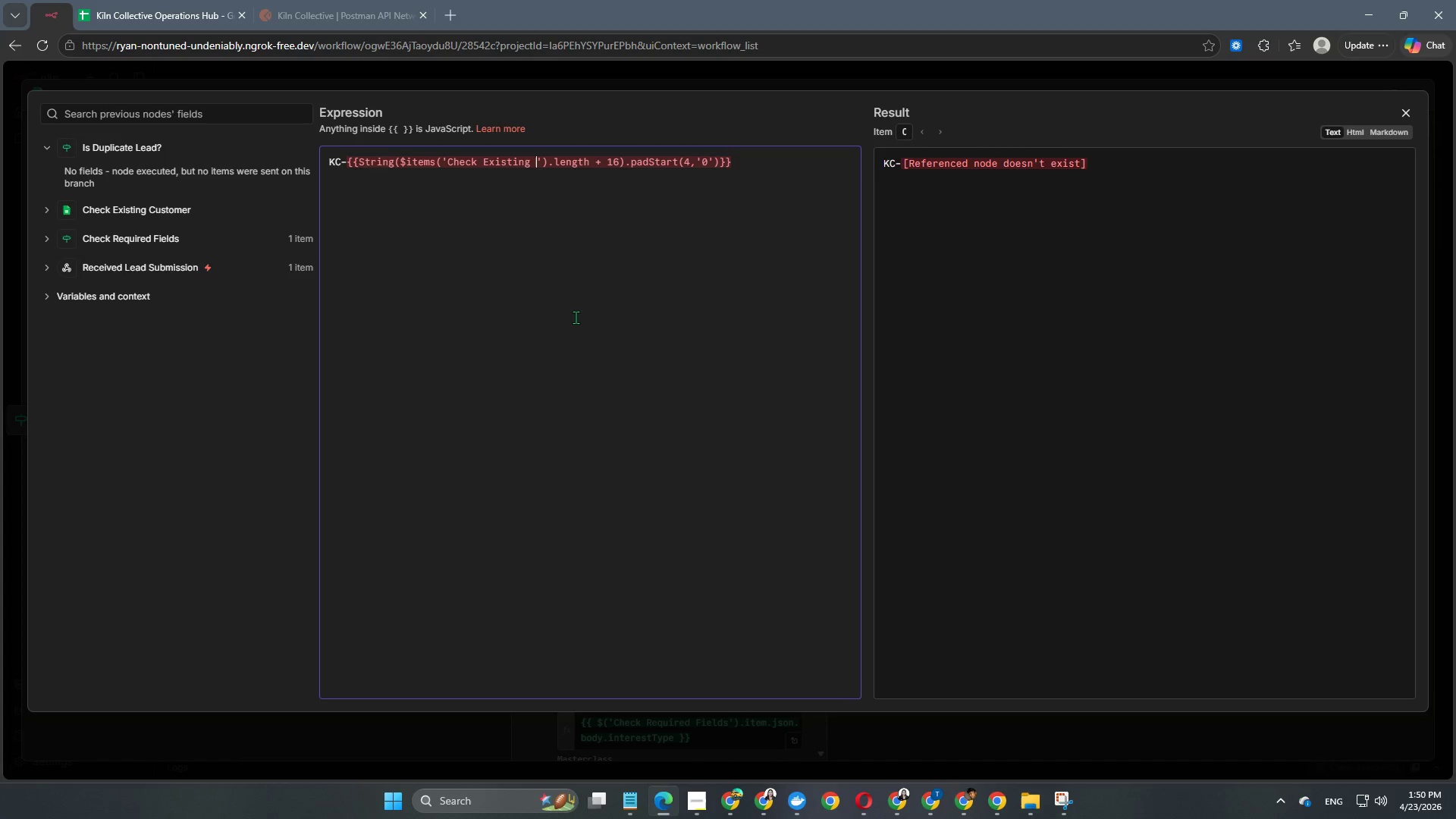 
key(Backspace)
type( Required Fields)
 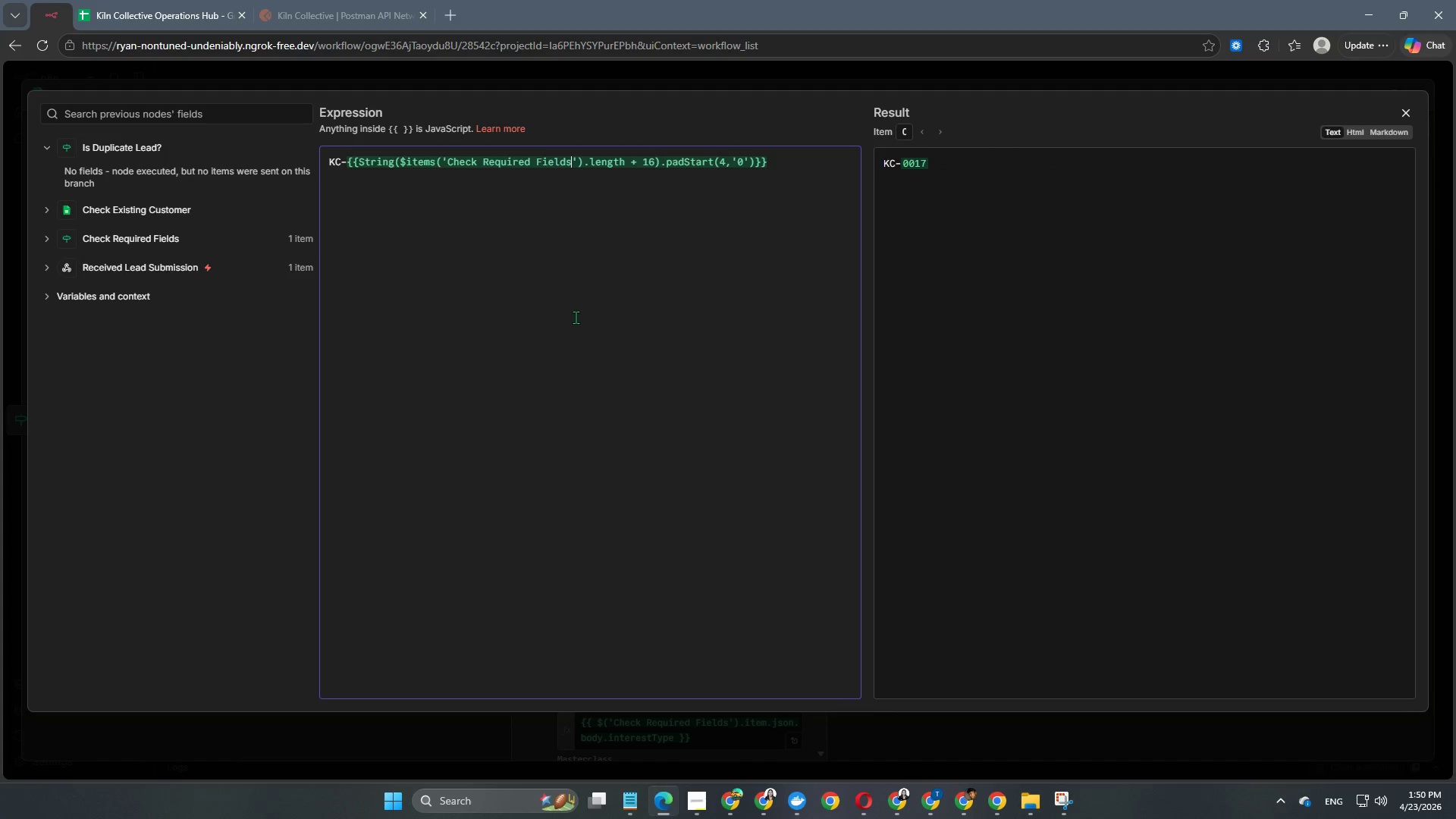 
wait(11.06)
 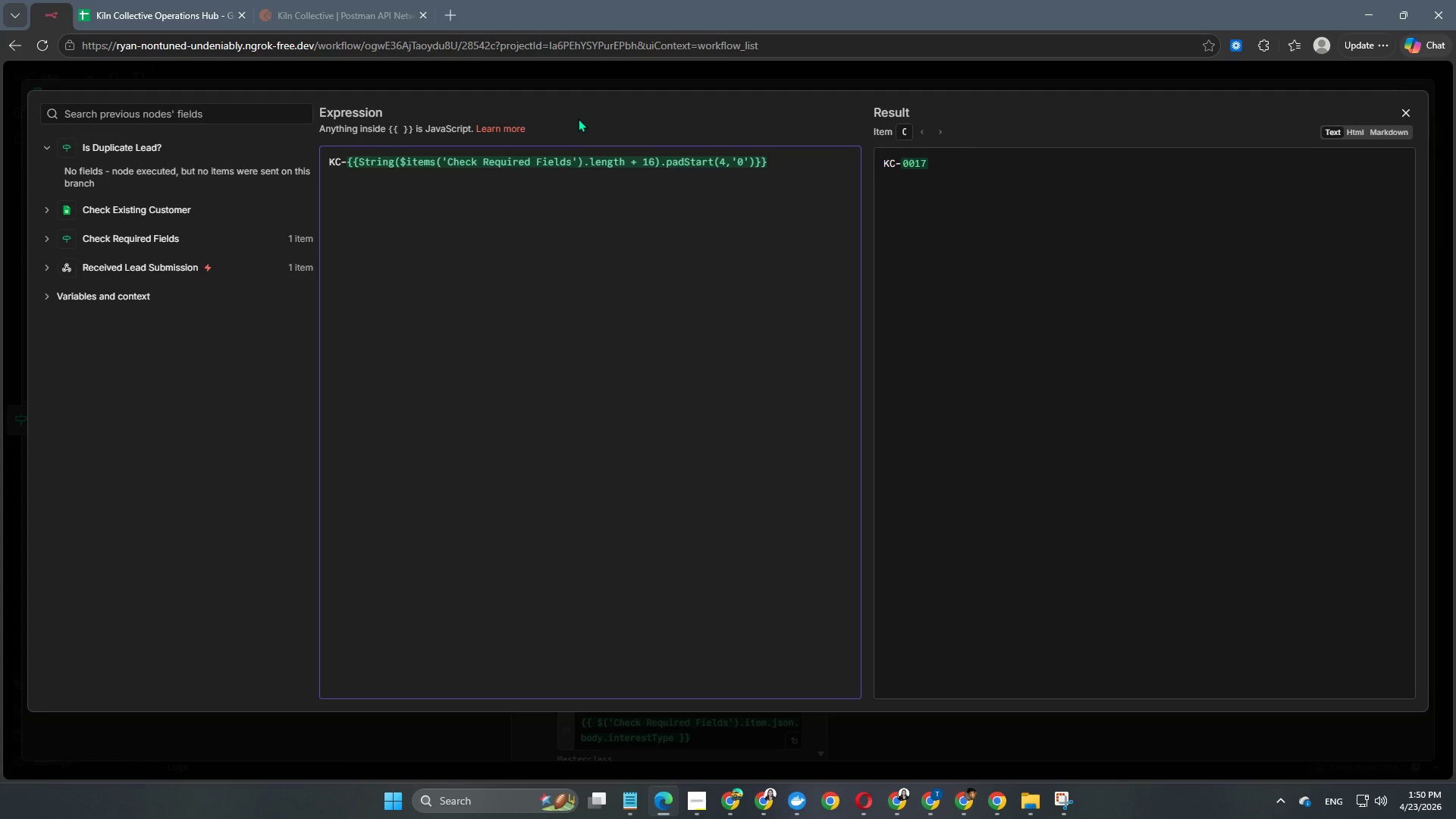 
left_click([151, 0])
 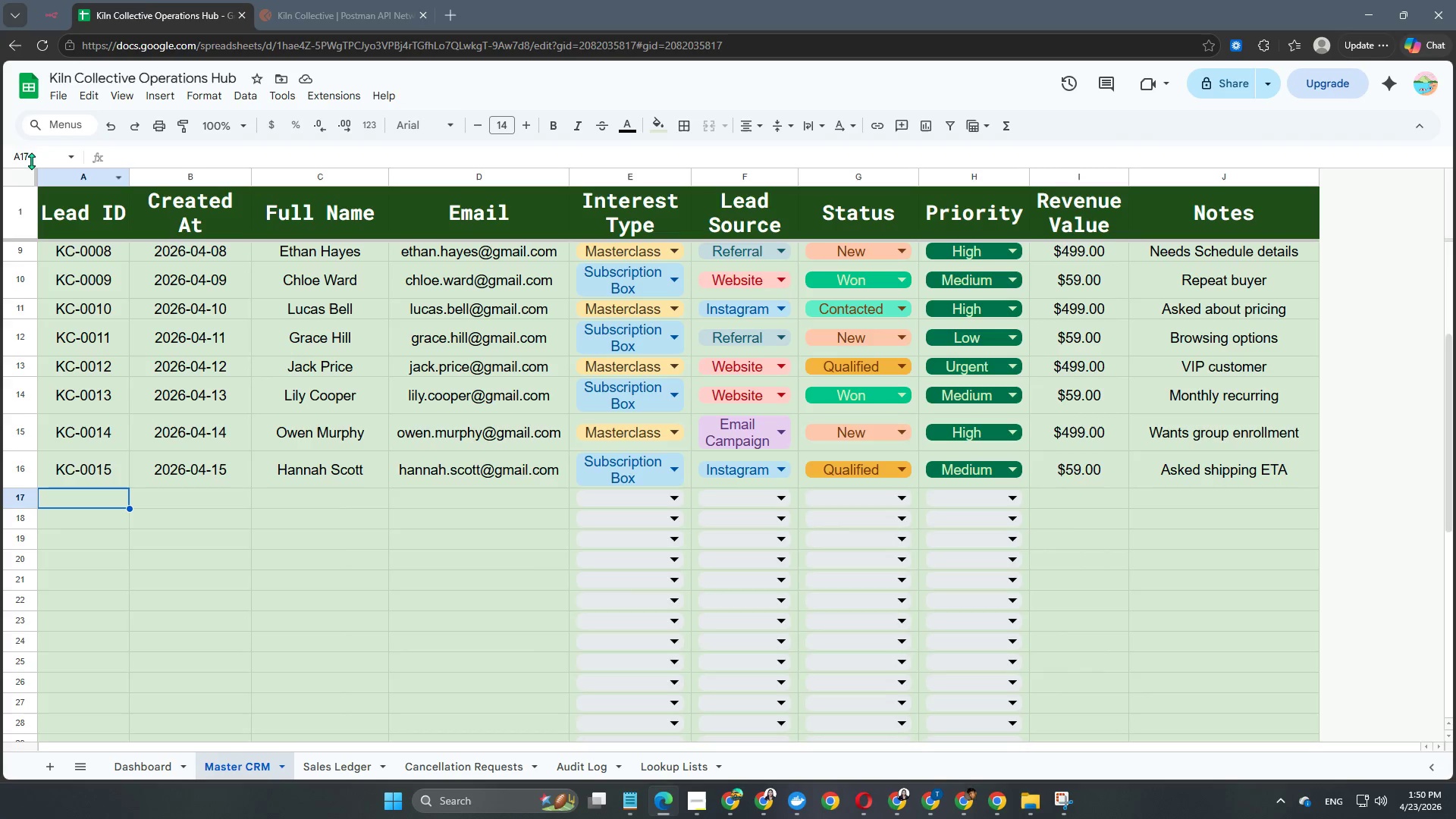 
mouse_move([80, 27])
 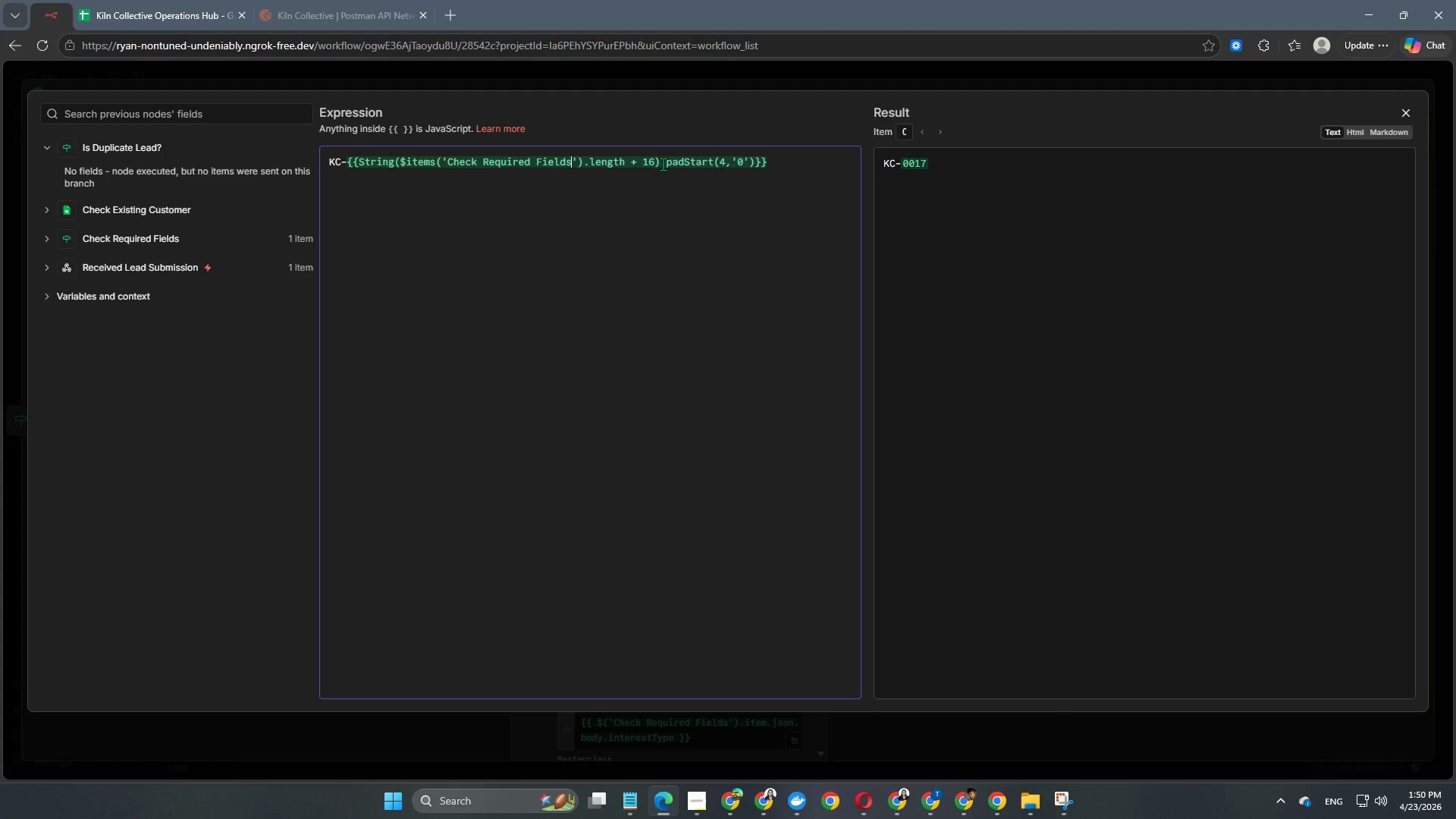 
left_click([652, 165])
 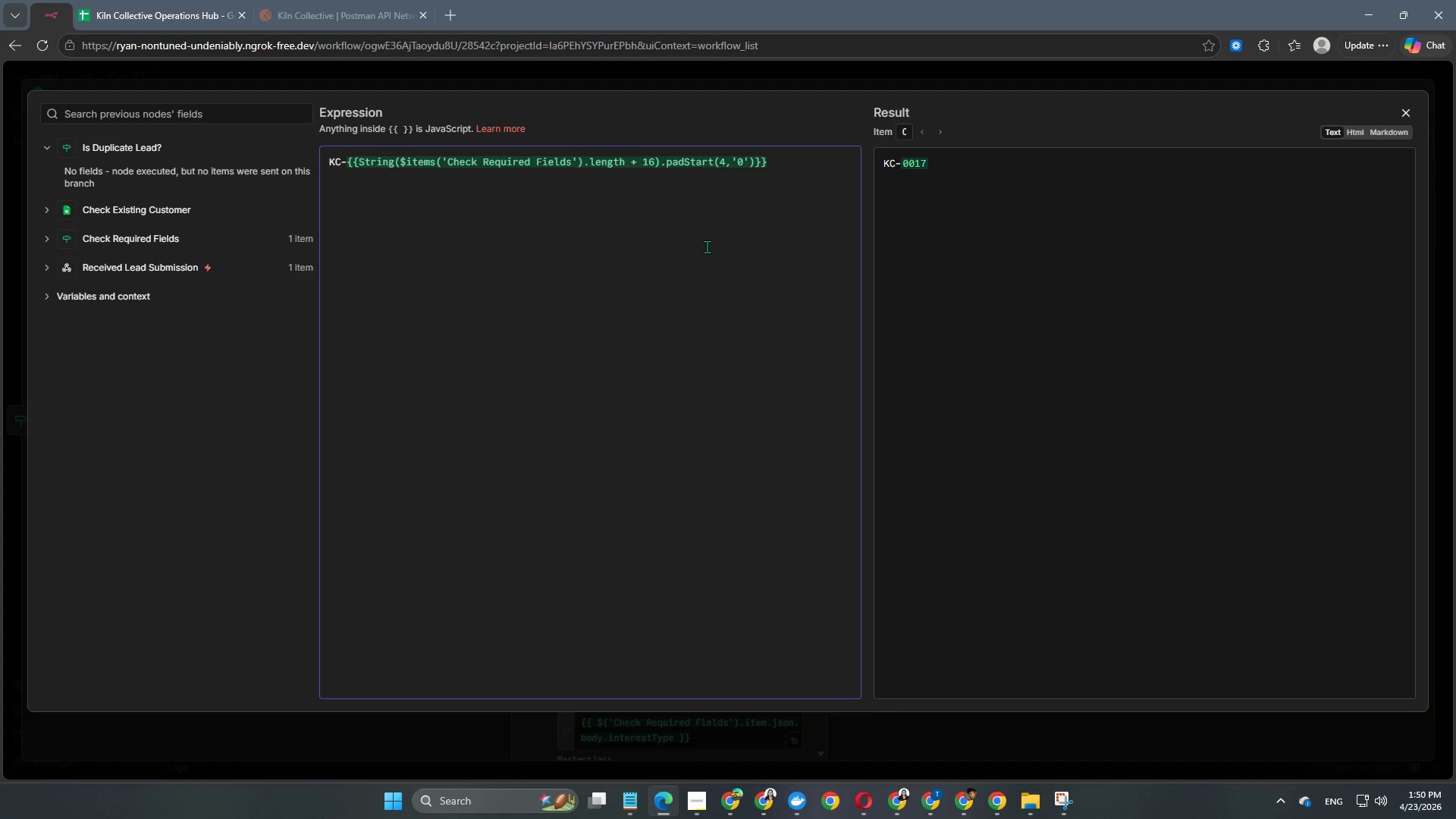 
key(Backspace)
 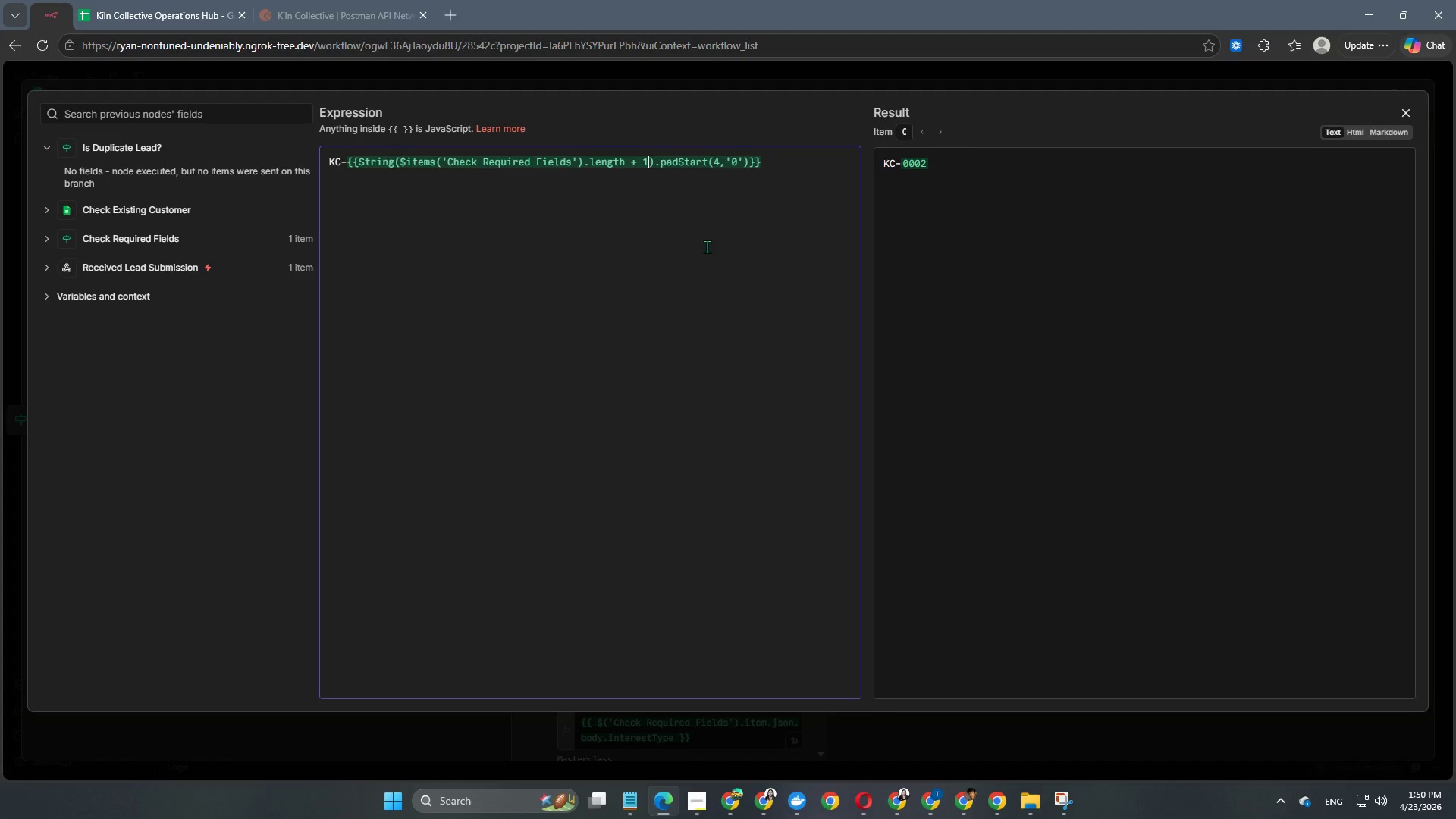 
key(Numpad5)
 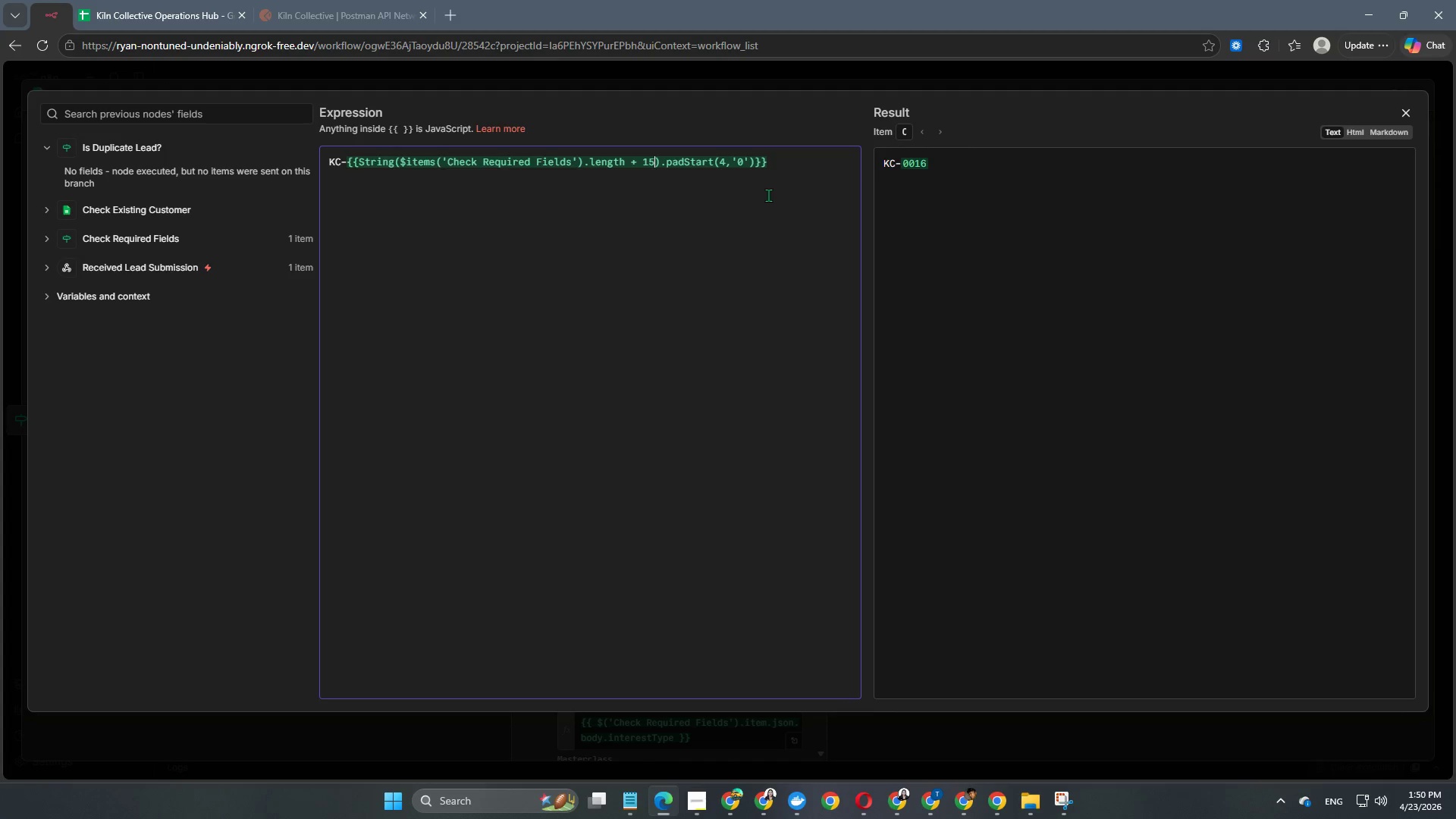 
left_click([800, 171])
 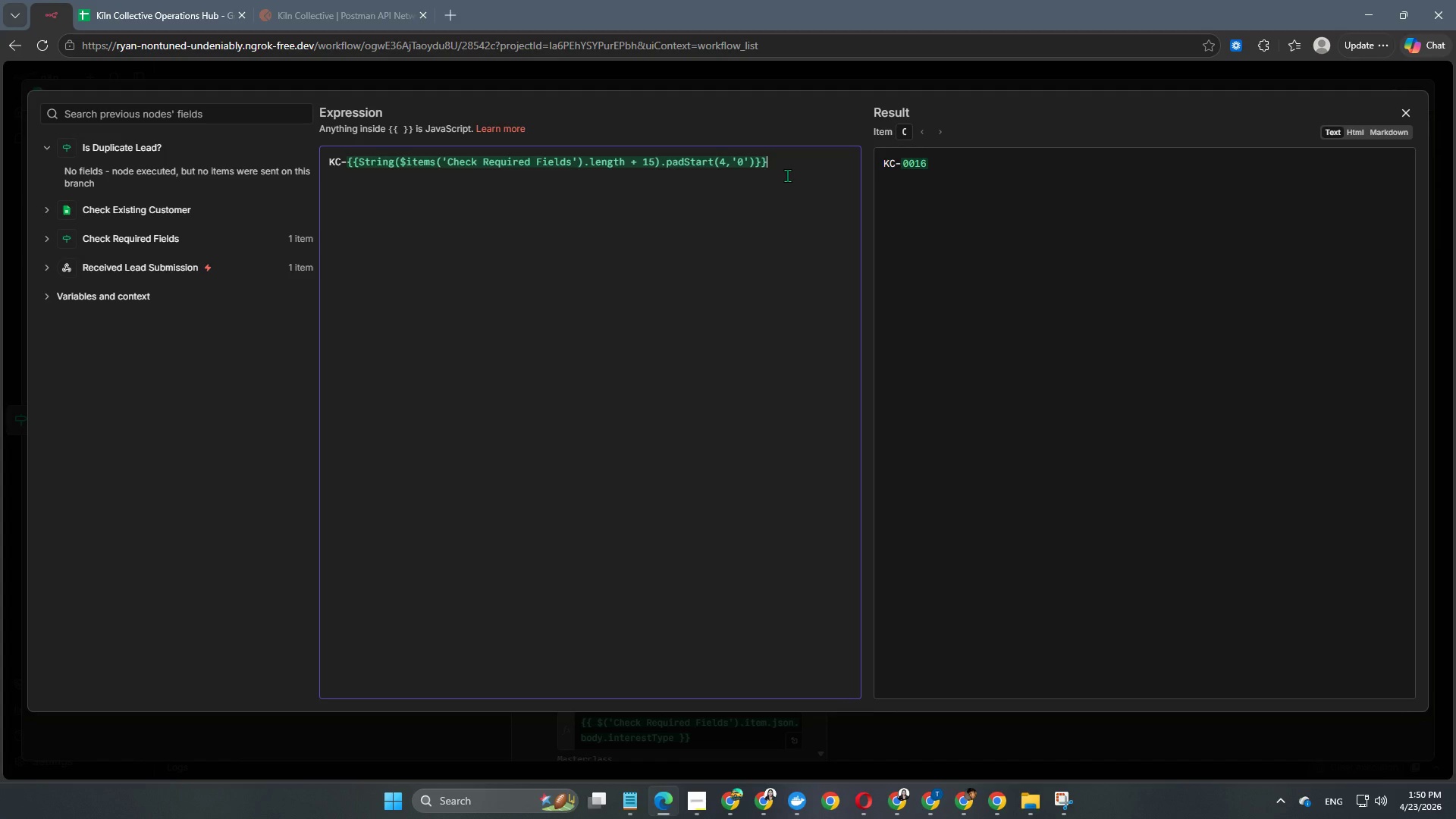 
wait(14.8)
 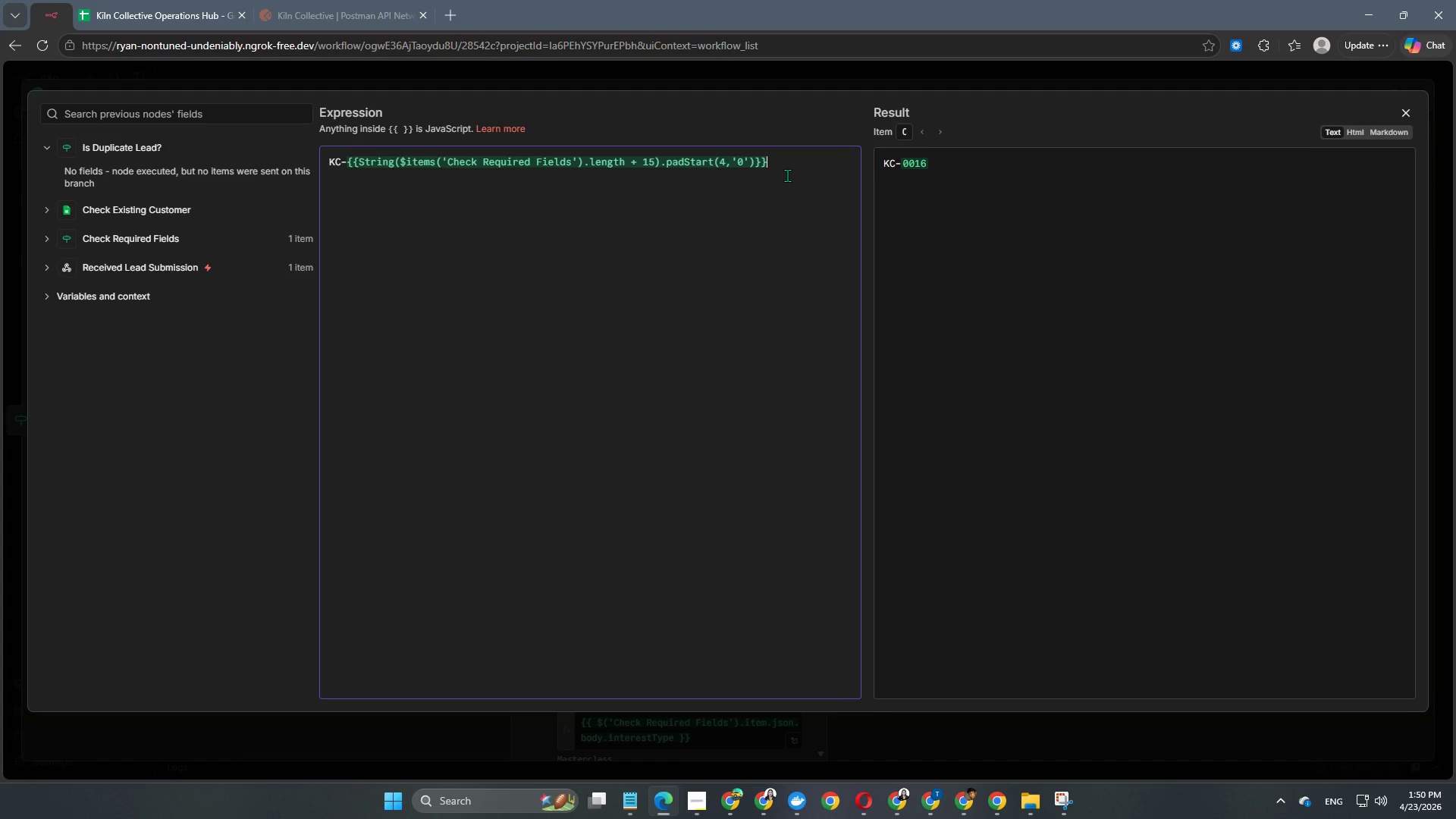 
left_click([836, 85])
 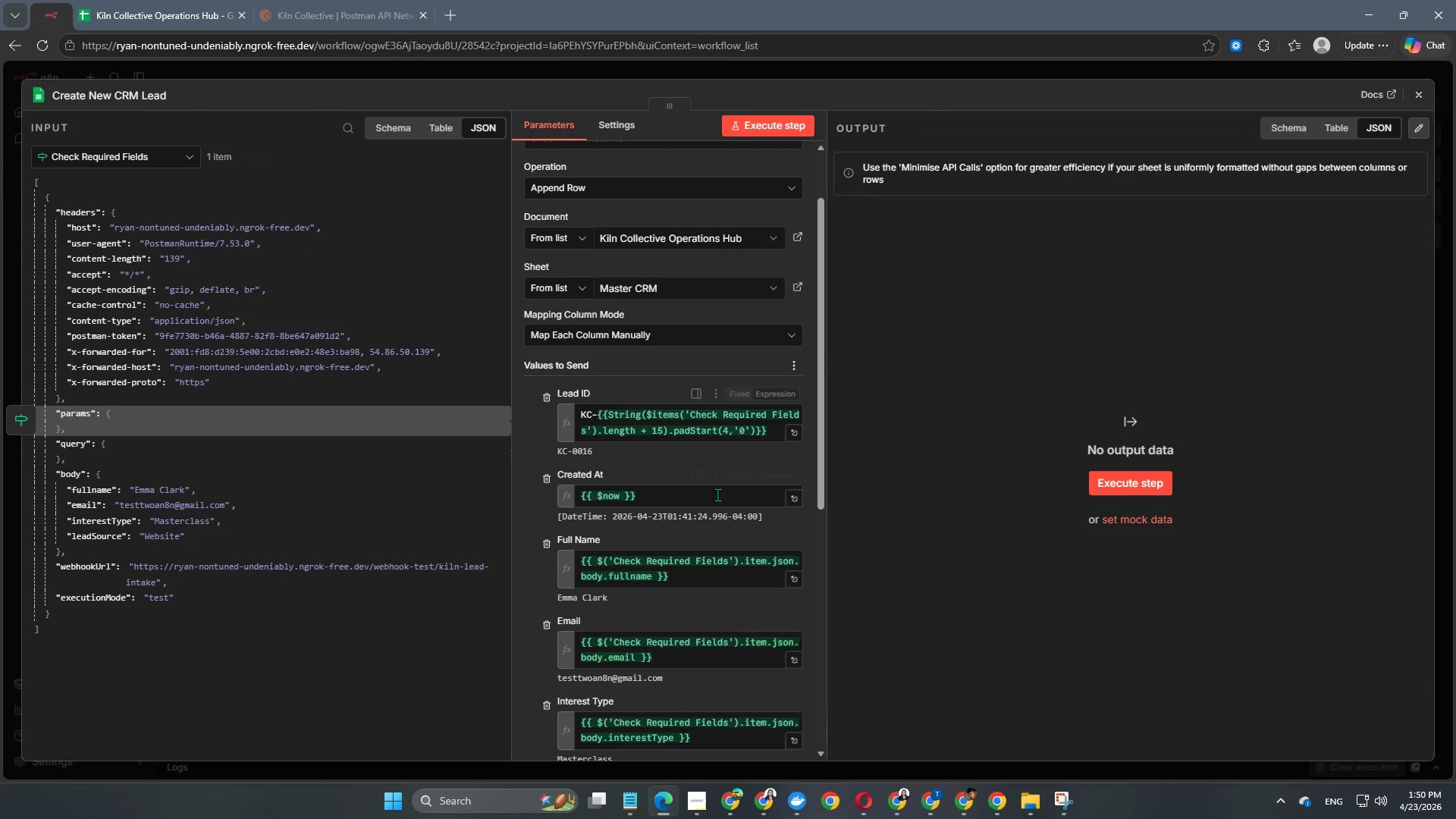 
scroll: coordinate [685, 522], scroll_direction: down, amount: 8.0
 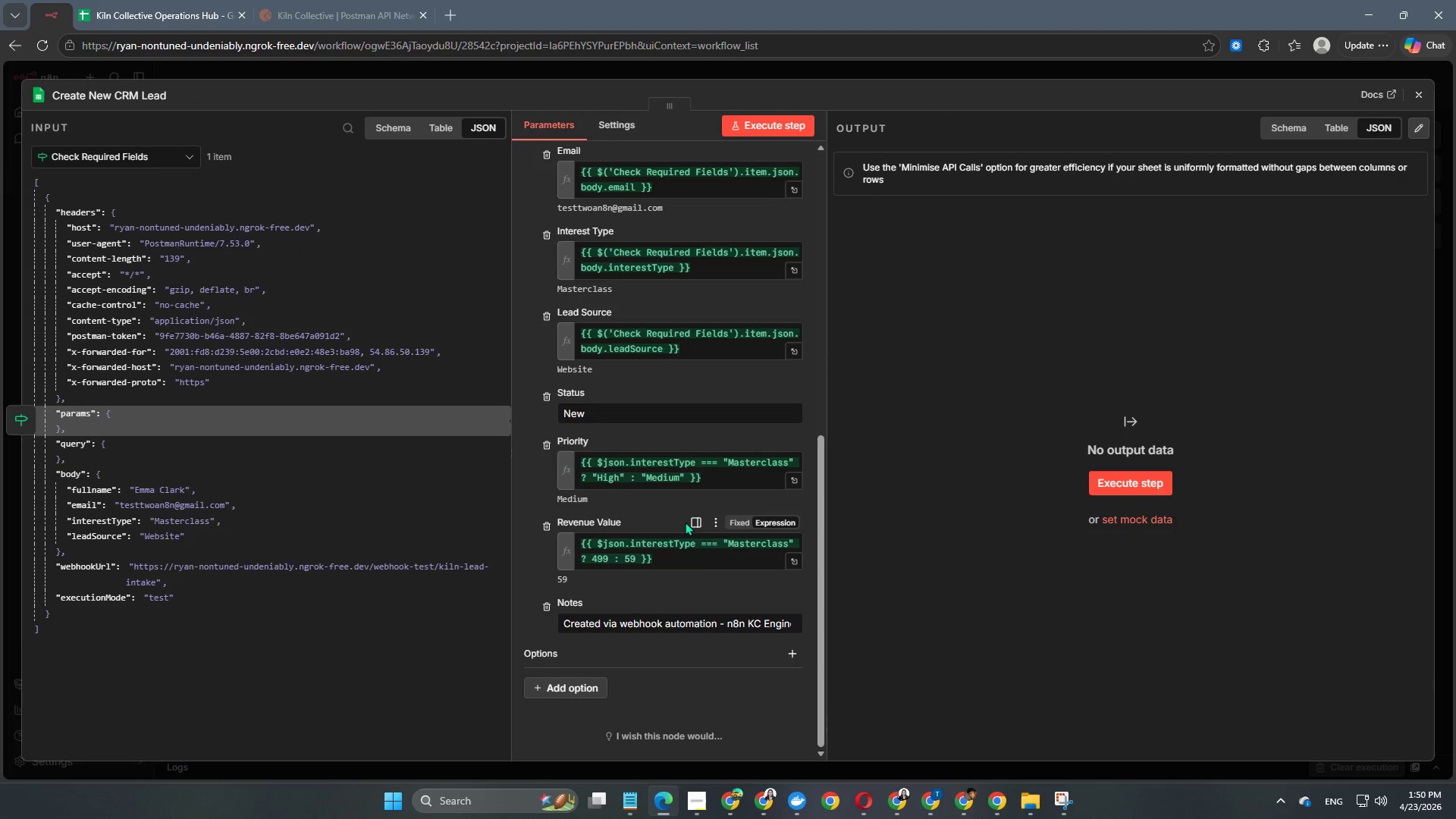 
scroll: coordinate [679, 146], scroll_direction: up, amount: 5.0
 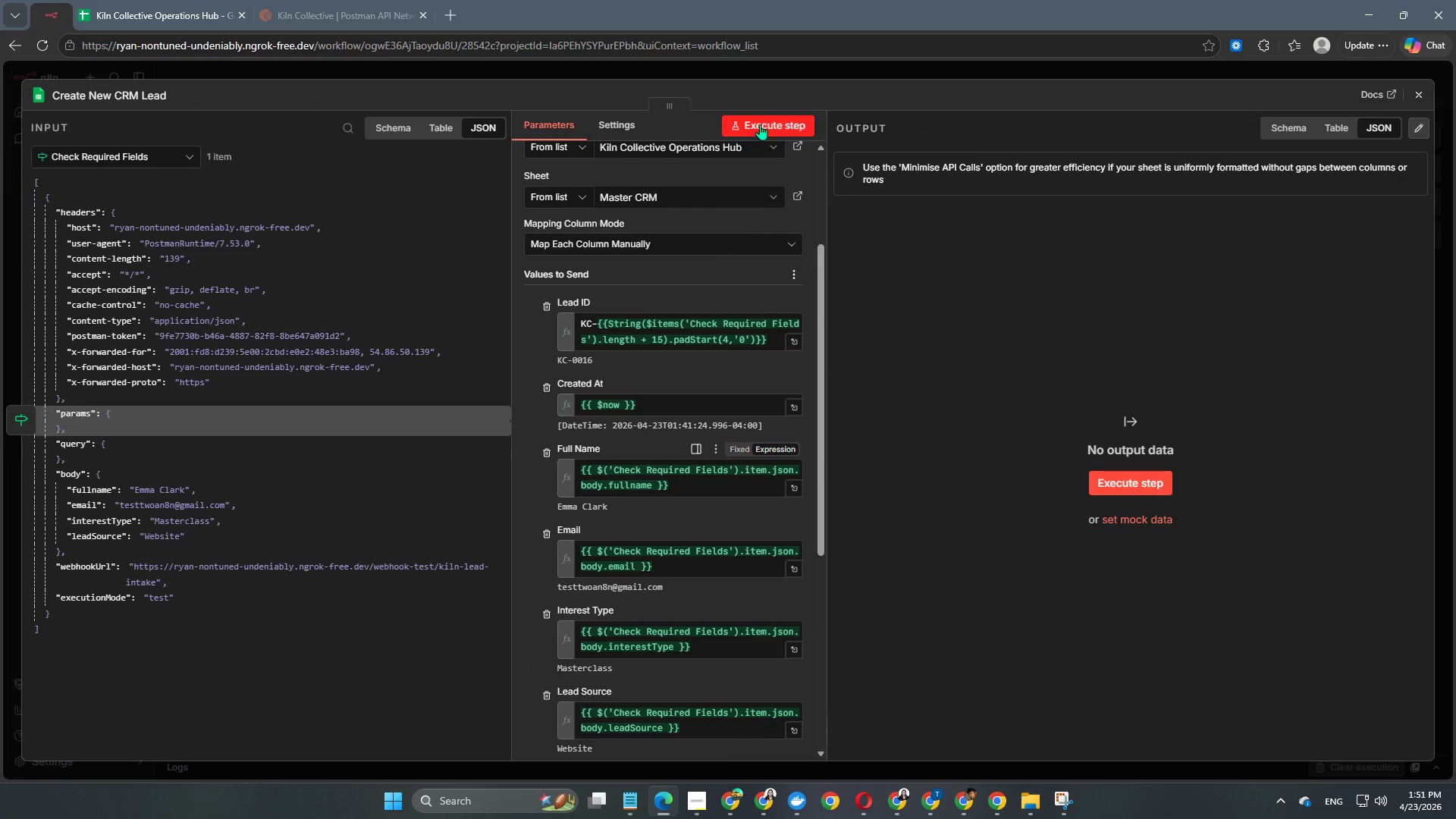 
left_click([764, 115])
 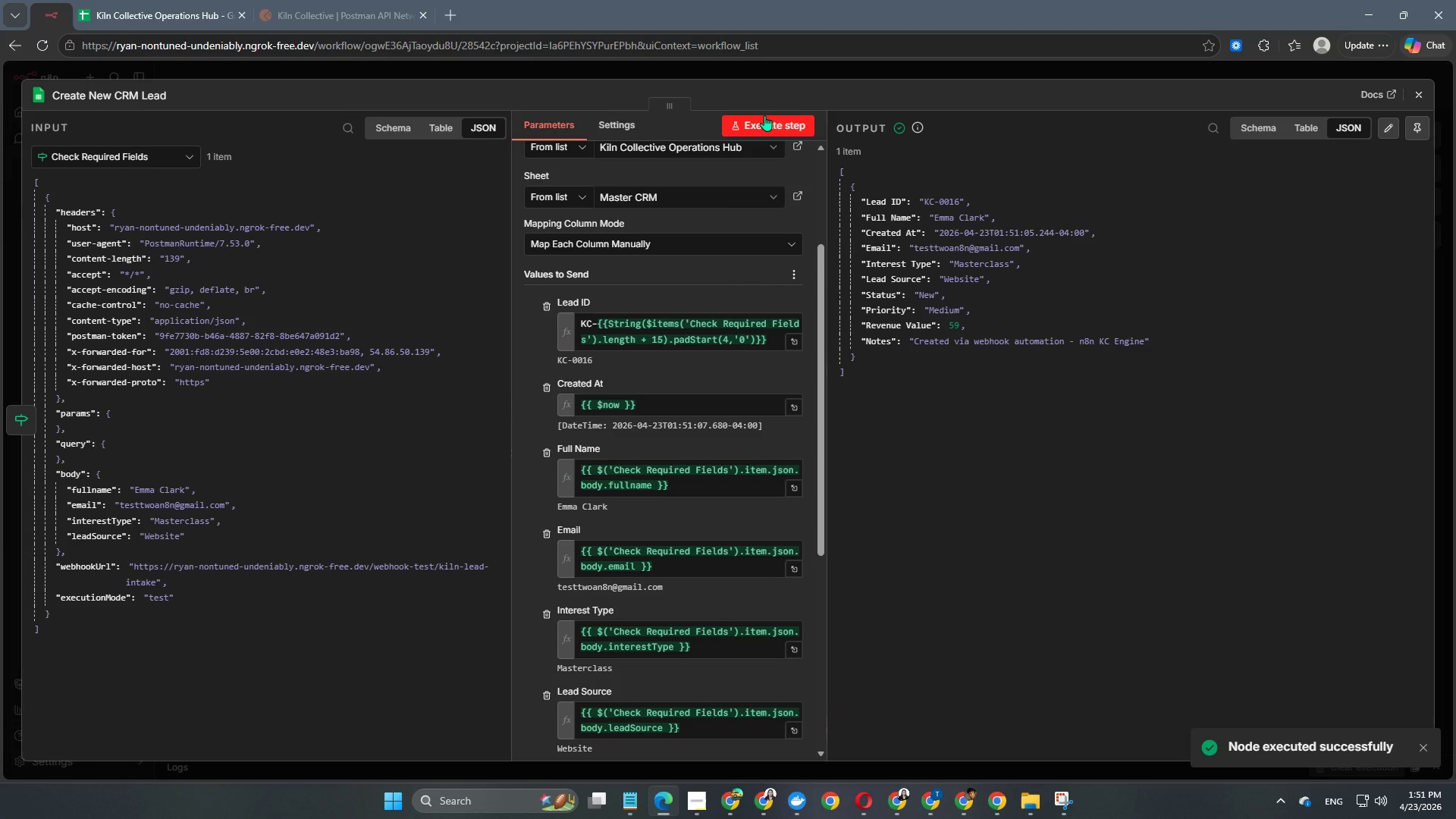 
wait(6.01)
 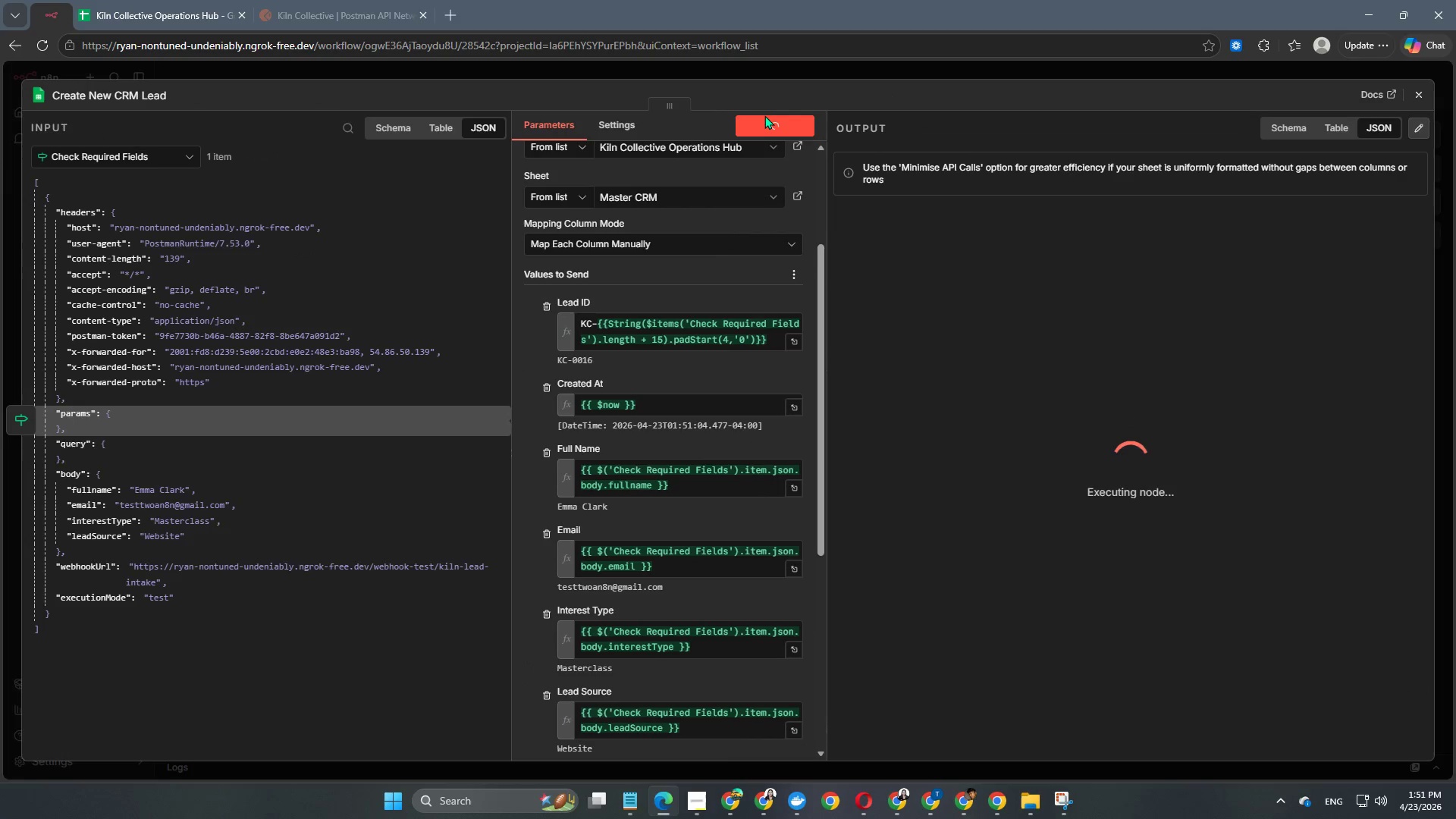 
left_click([275, 2])
 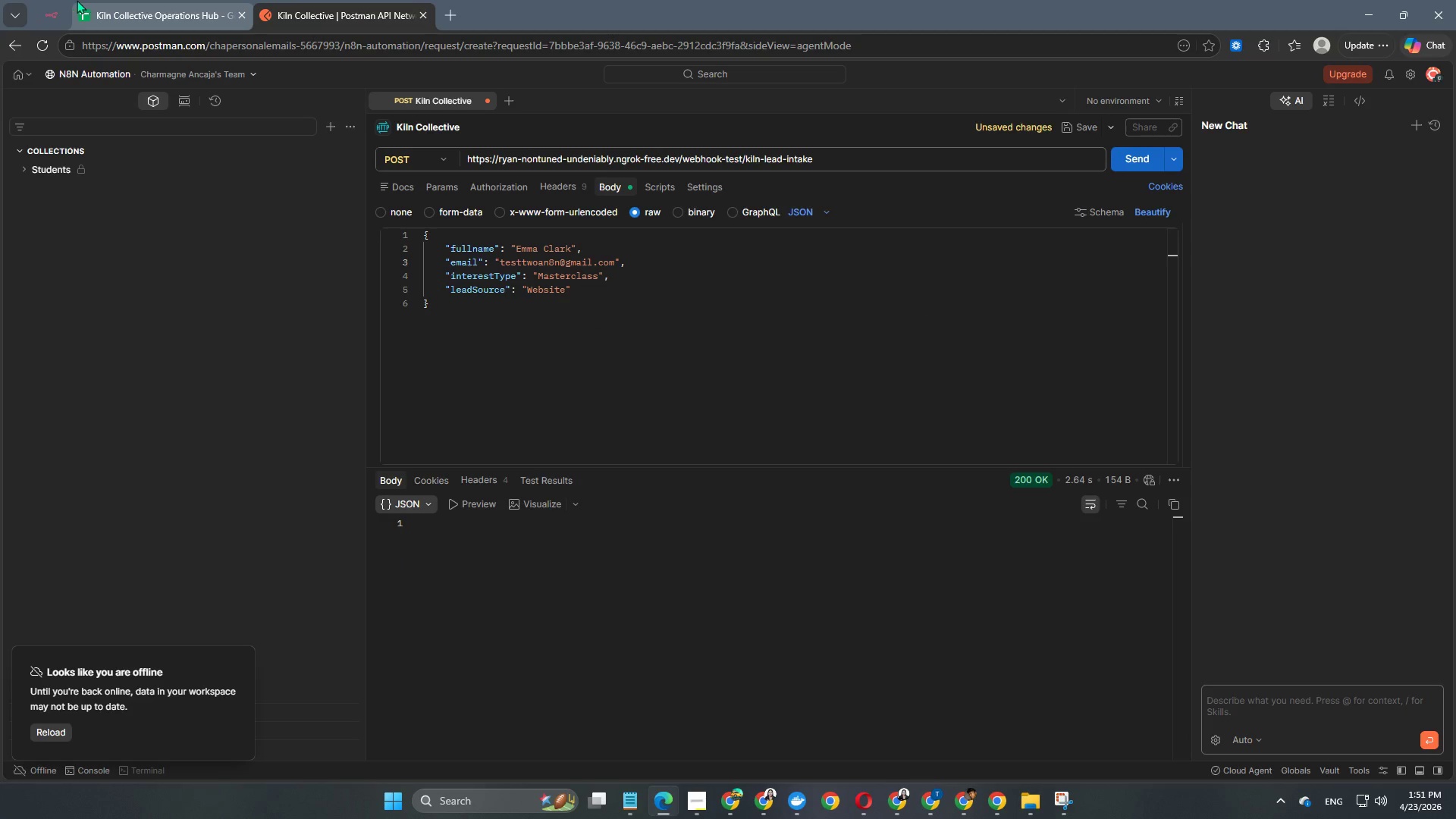 
left_click([77, 0])
 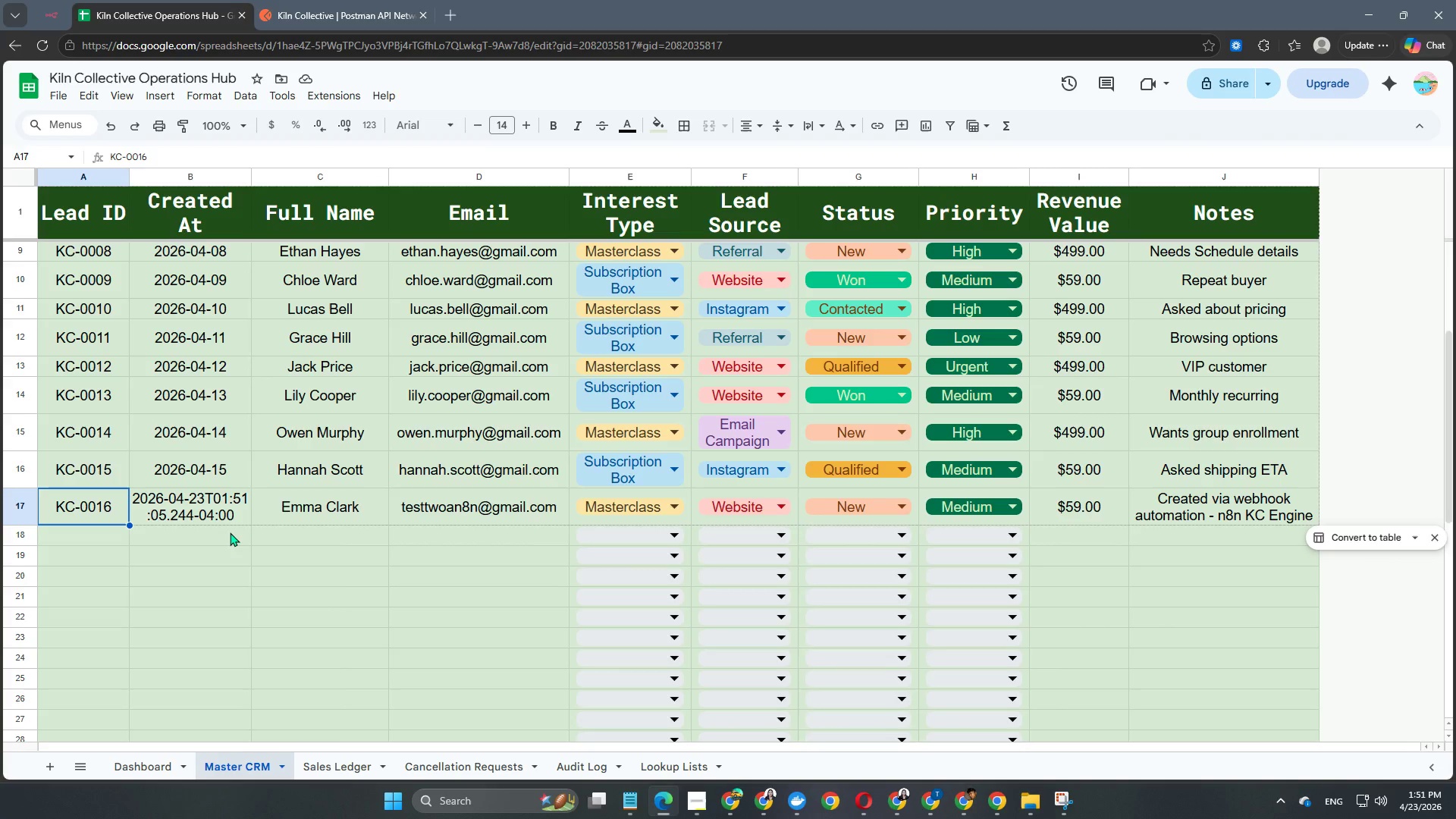 
scroll: coordinate [306, 548], scroll_direction: up, amount: 1.0
 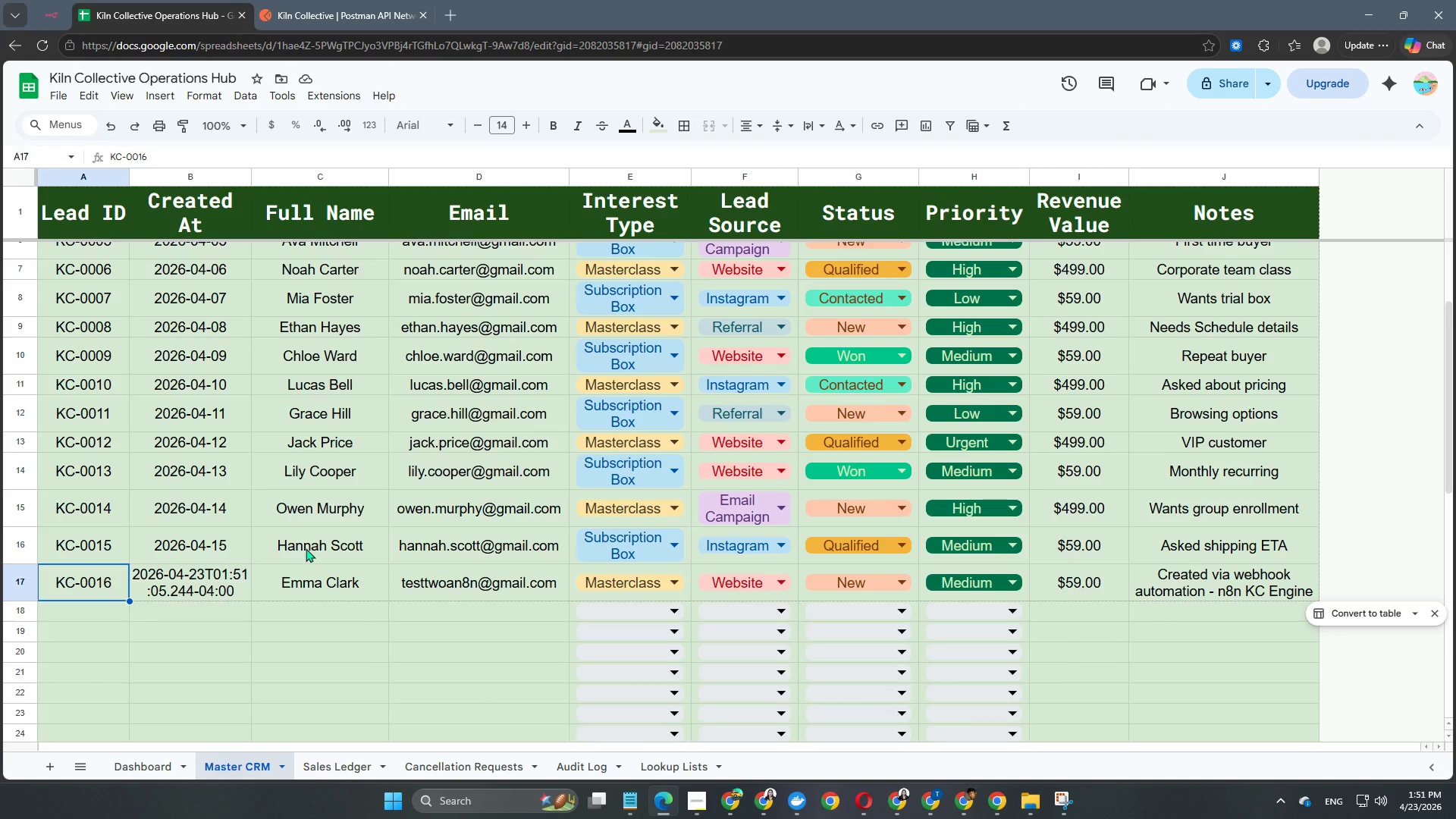 
scroll: coordinate [297, 541], scroll_direction: none, amount: 0.0
 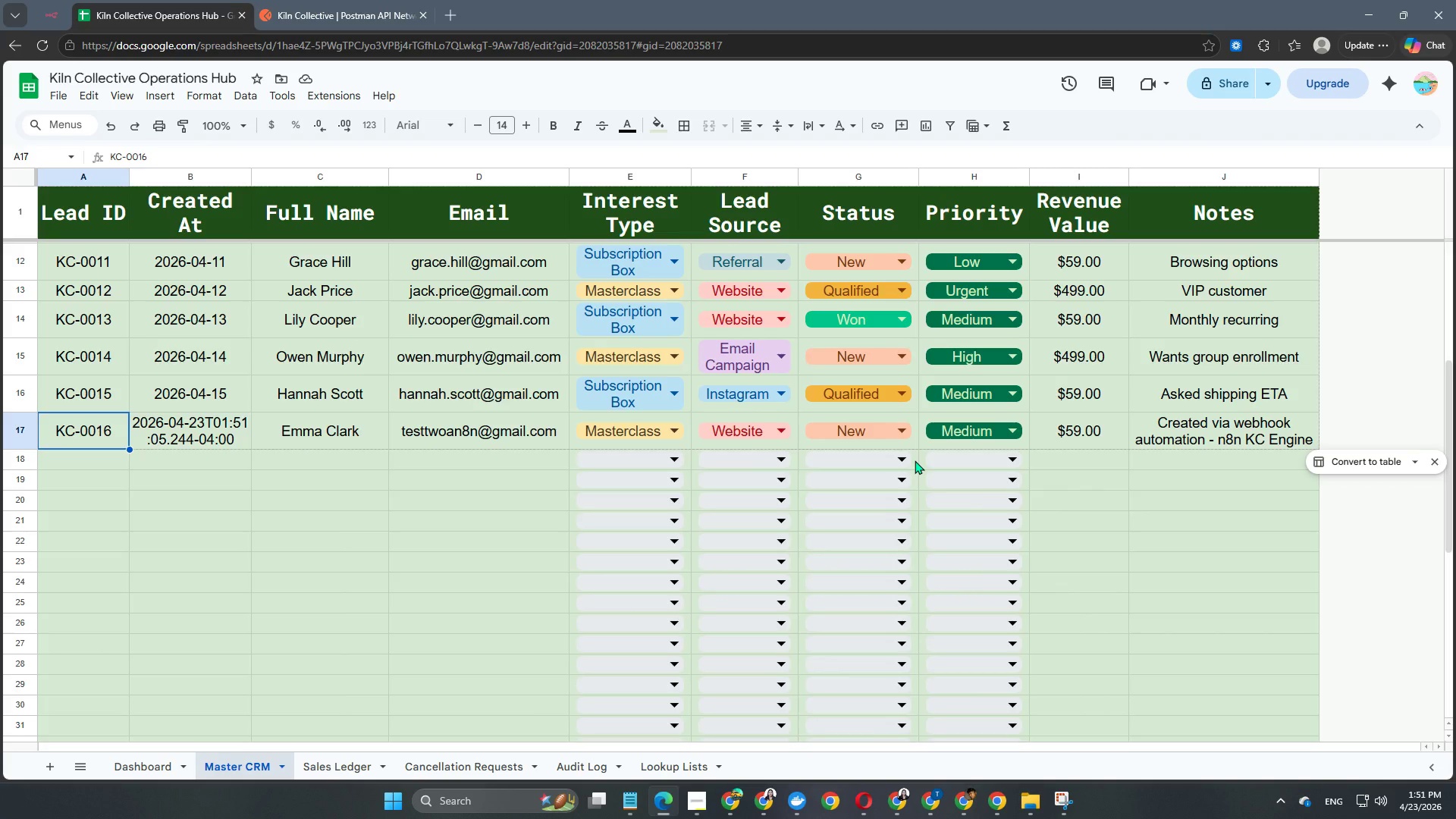 
wait(8.93)
 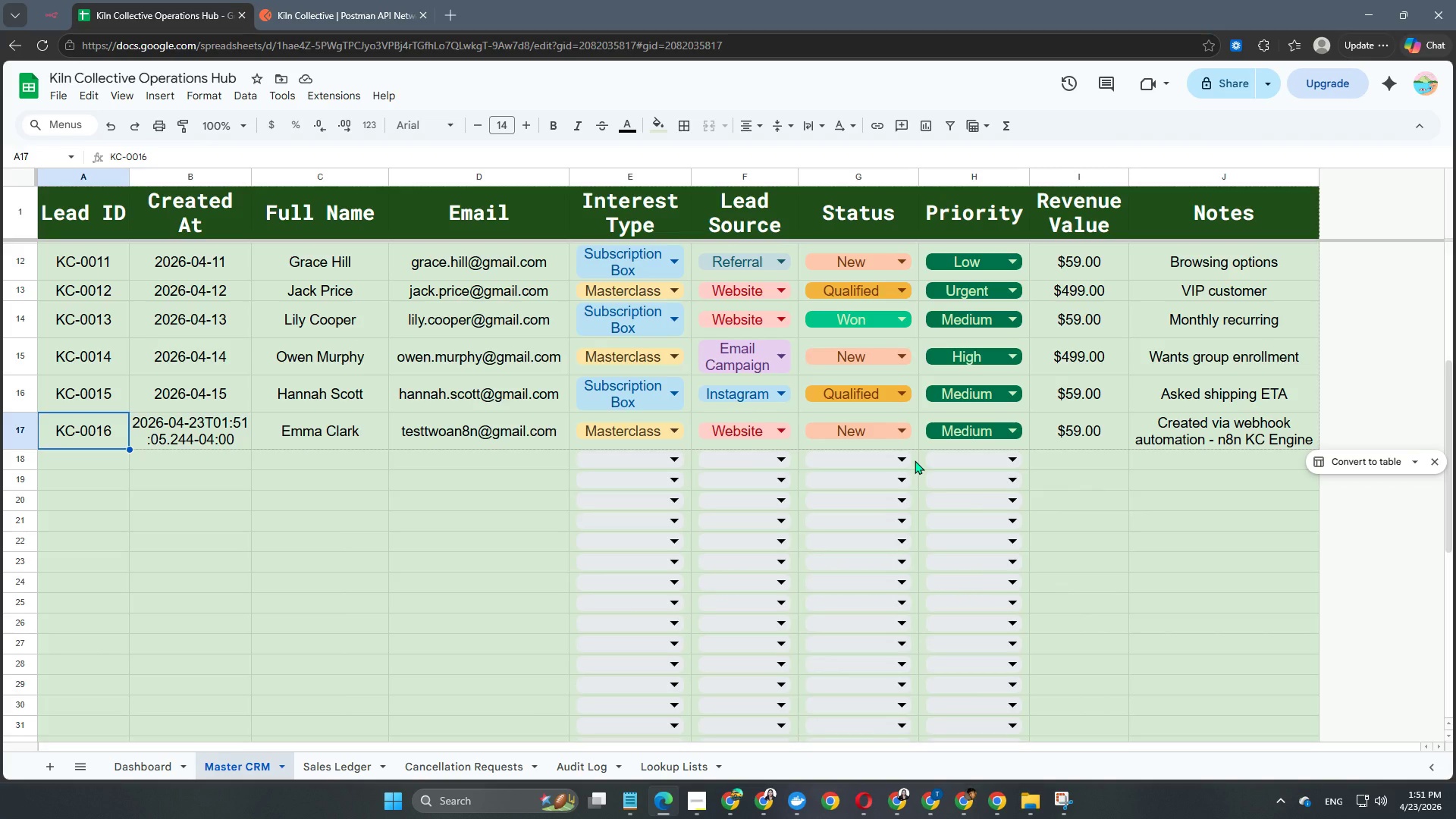 
left_click([55, 15])
 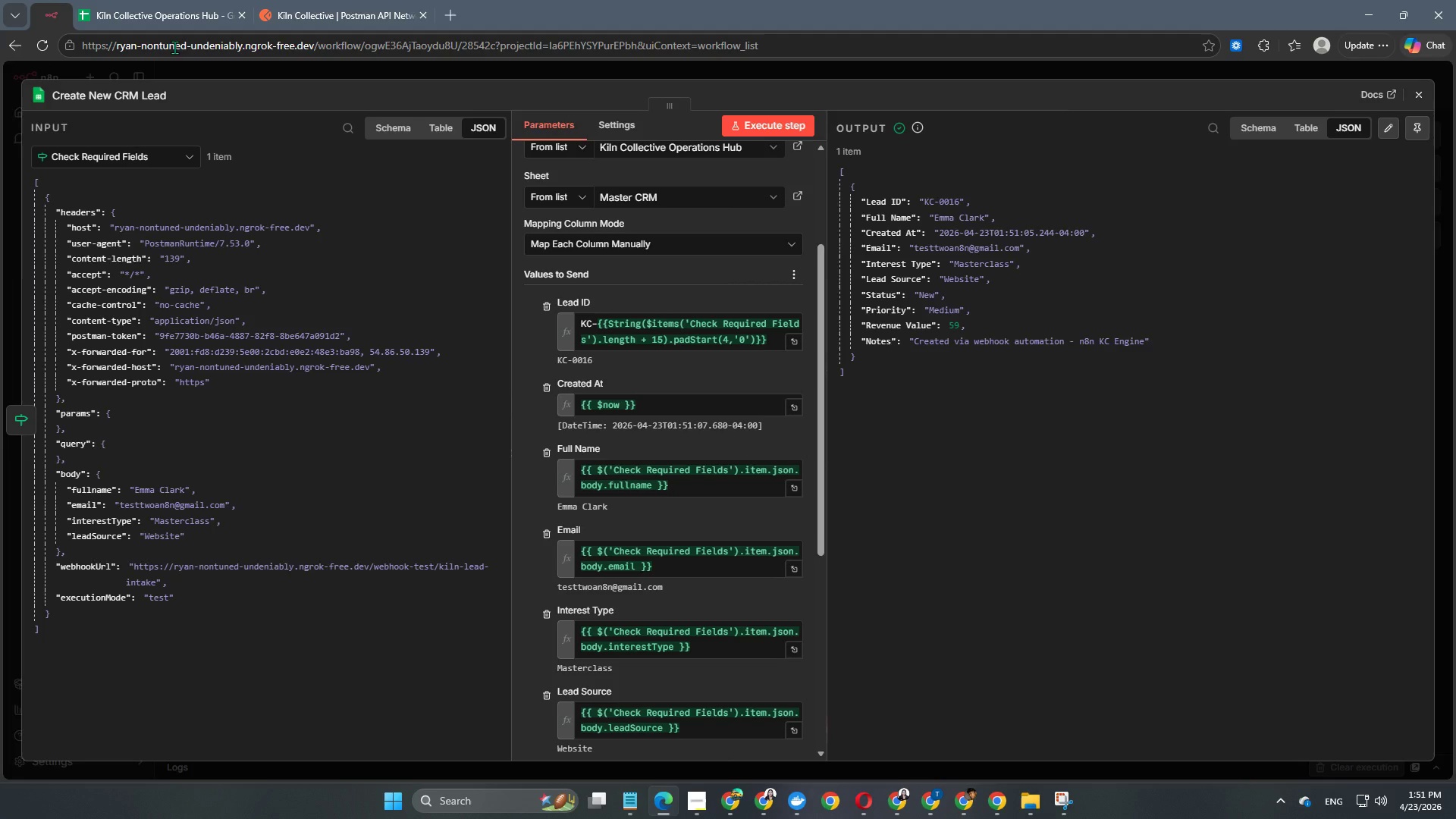 
wait(19.03)
 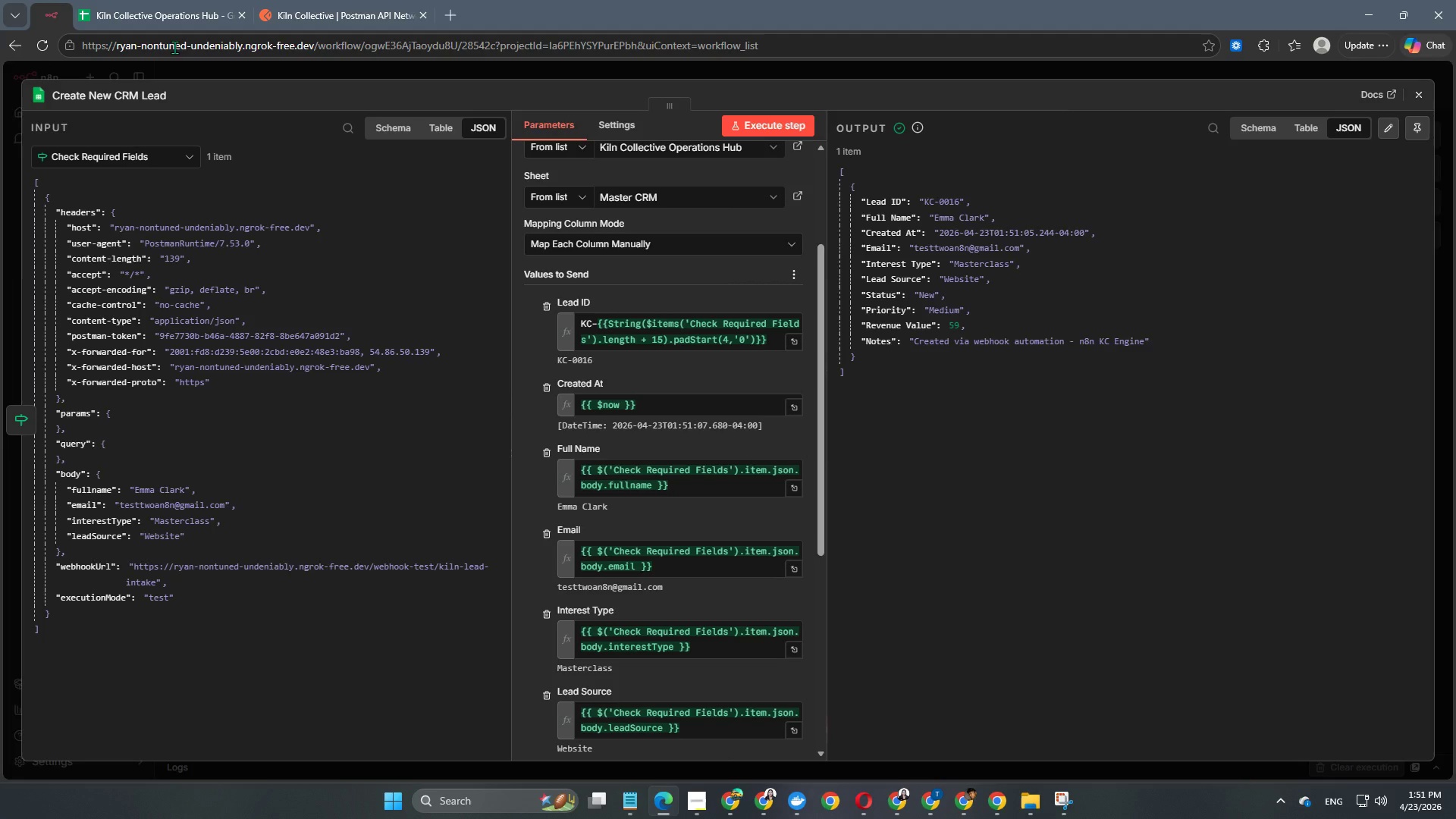 
left_click([590, 72])
 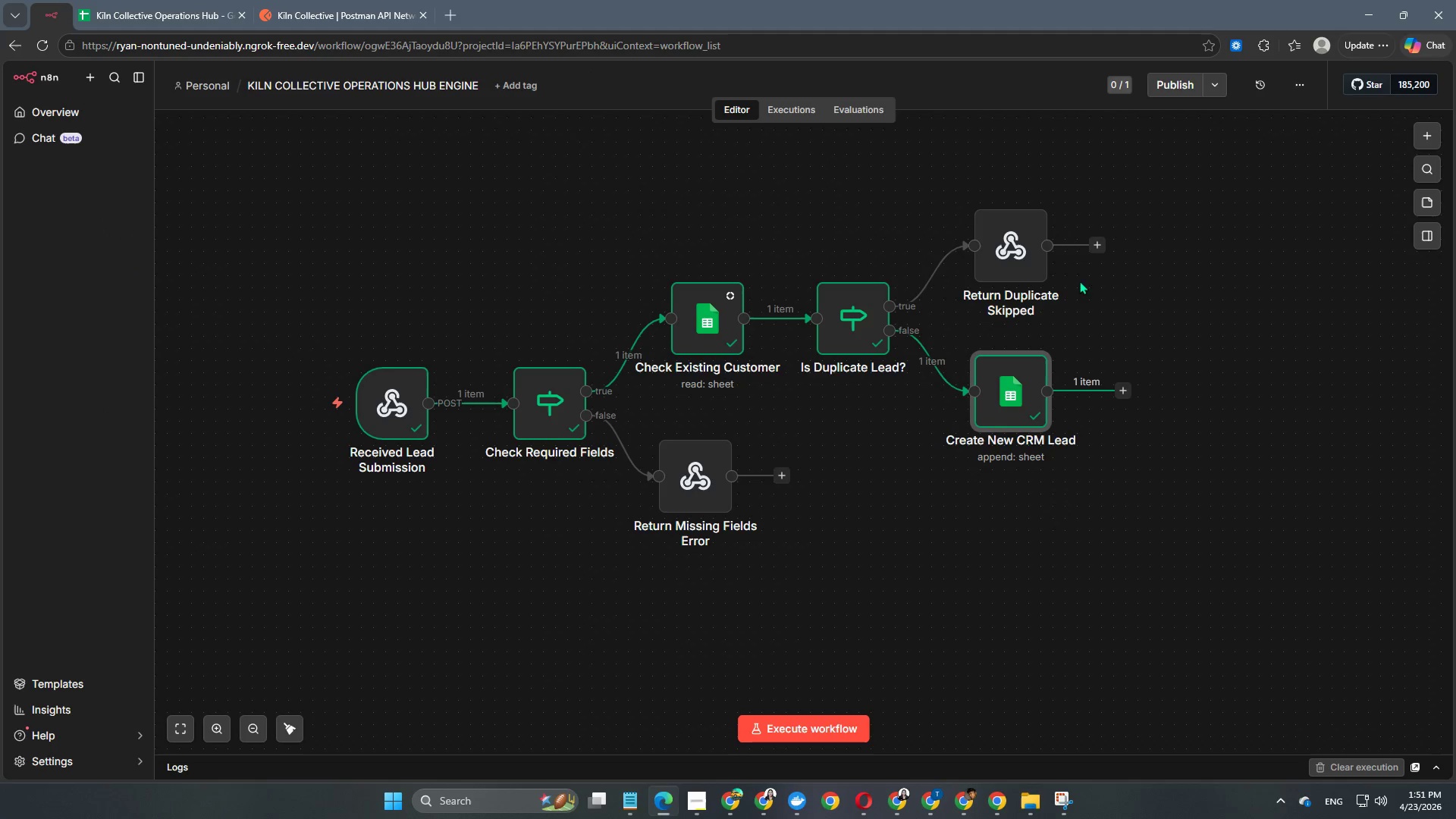 
left_click_drag(start_coordinate=[1009, 249], to_coordinate=[1012, 257])
 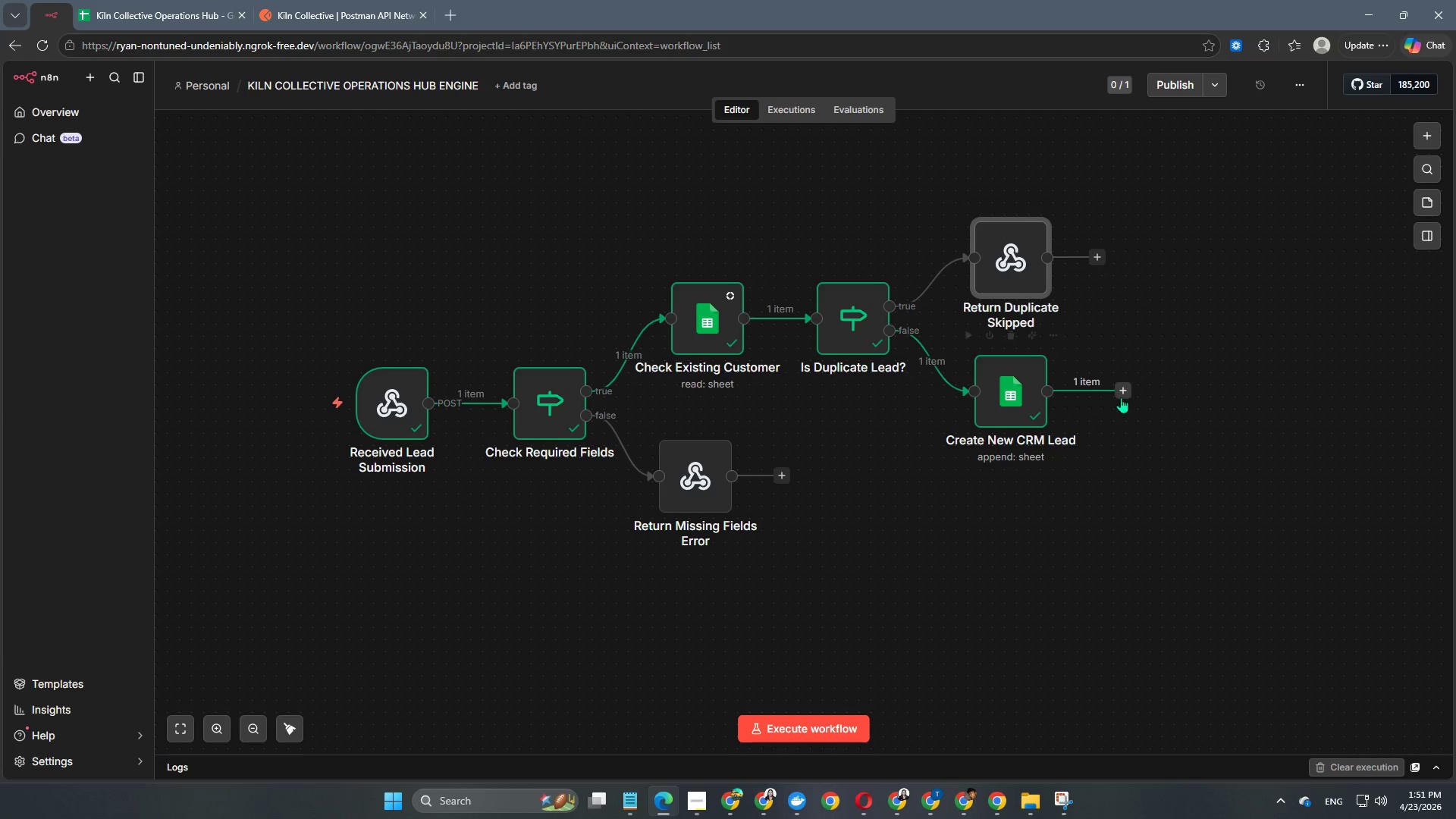 
left_click([1128, 395])
 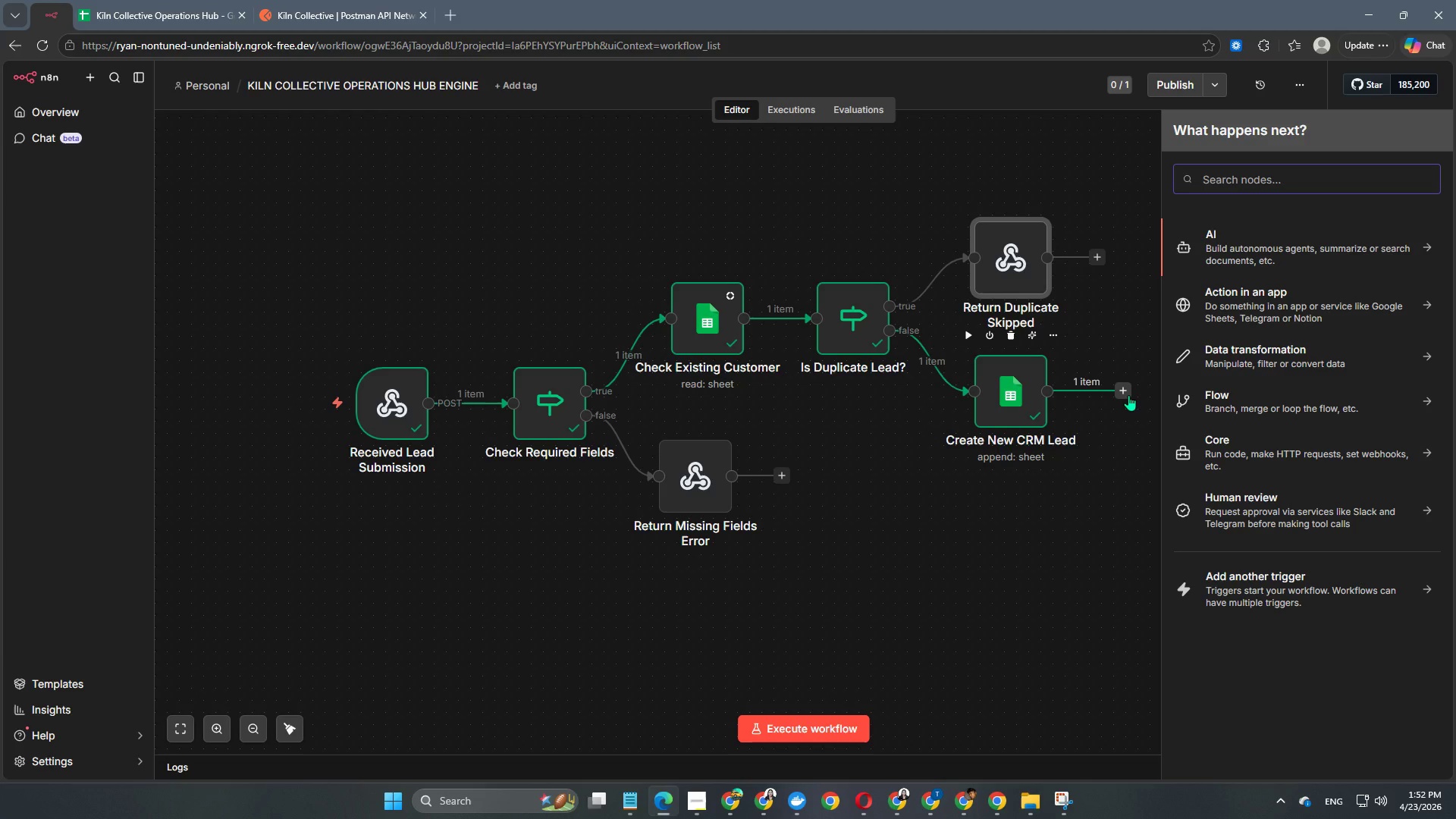 
wait(18.44)
 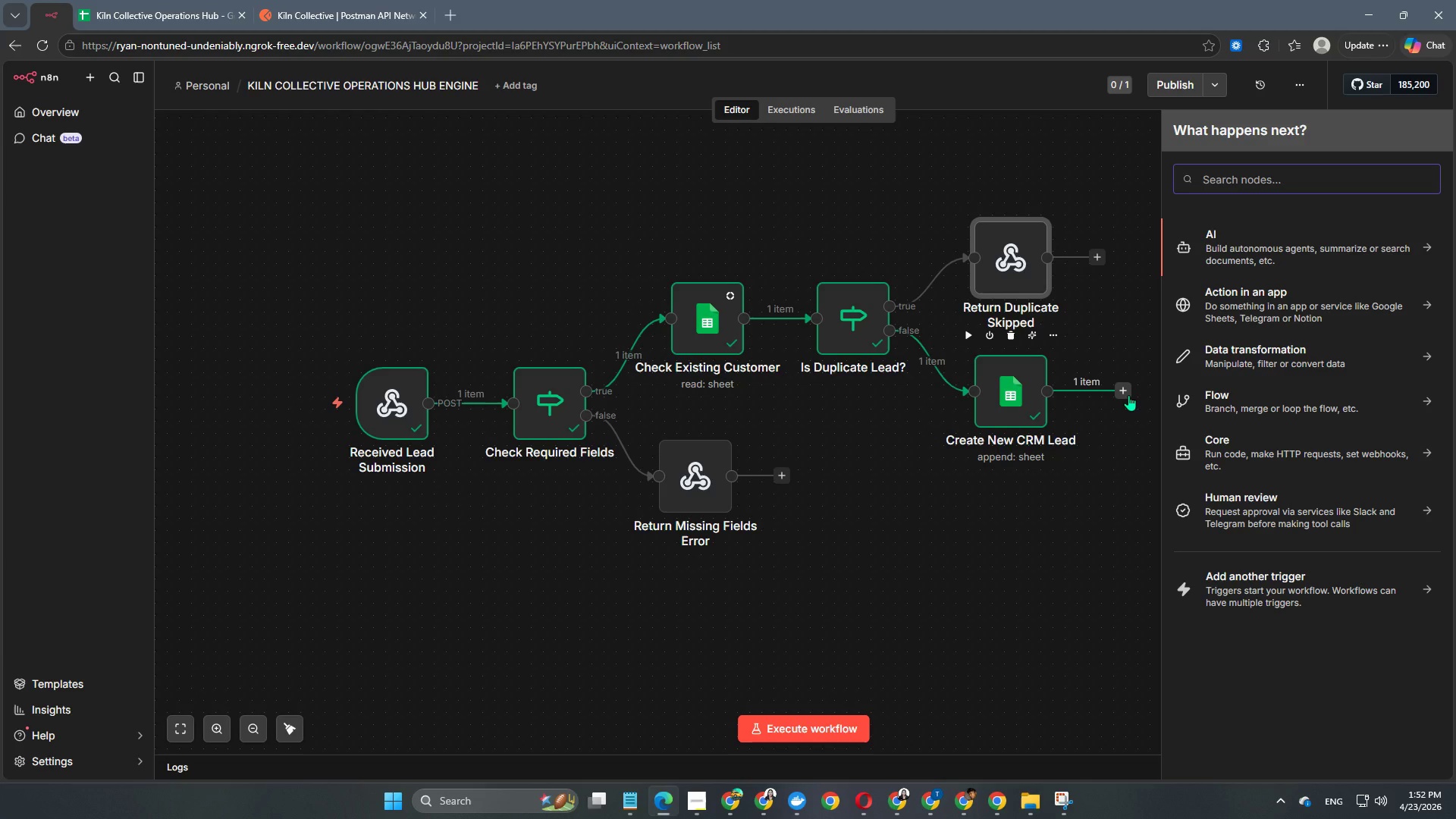 
type(res)
 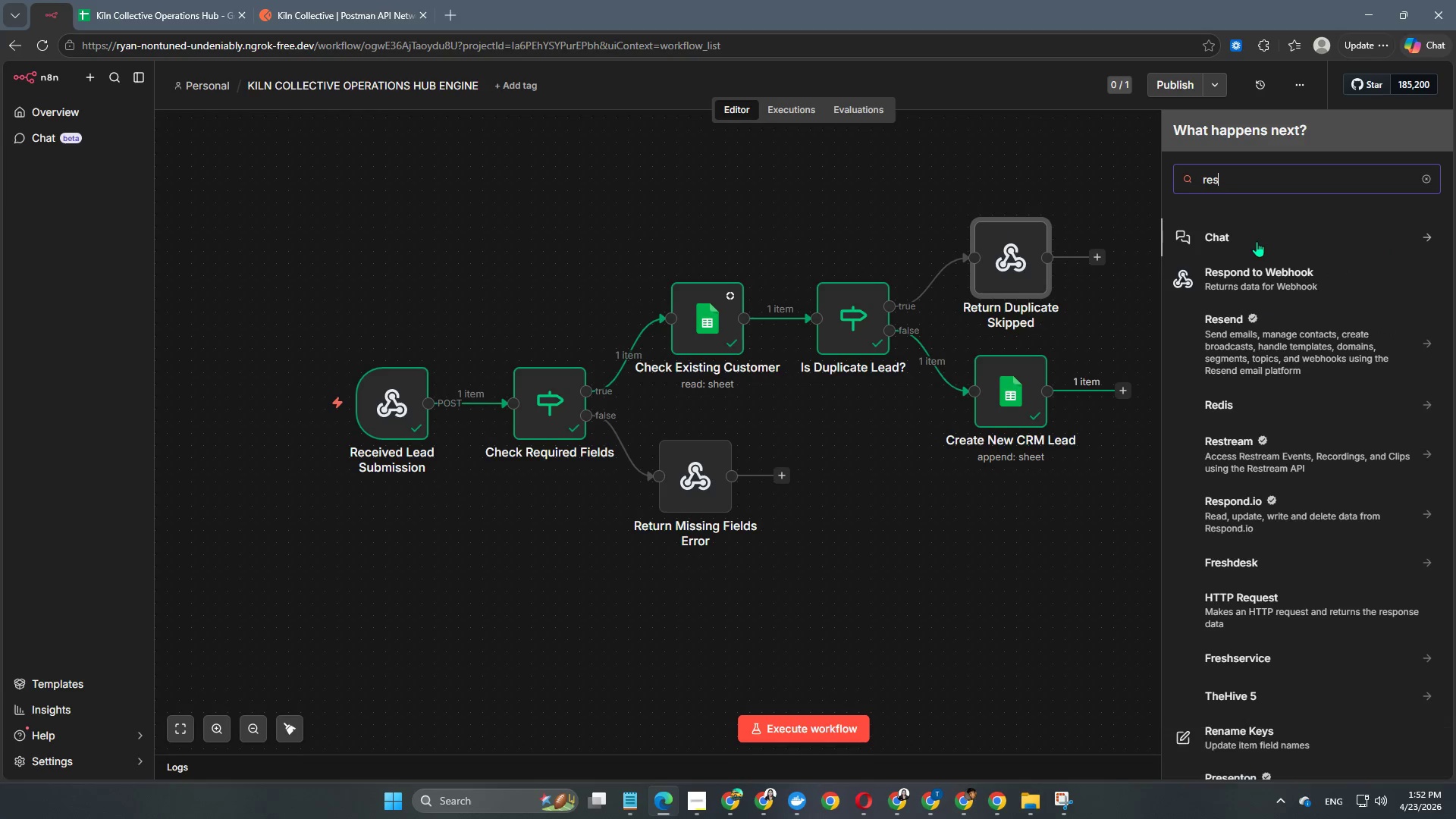 
type(po)
 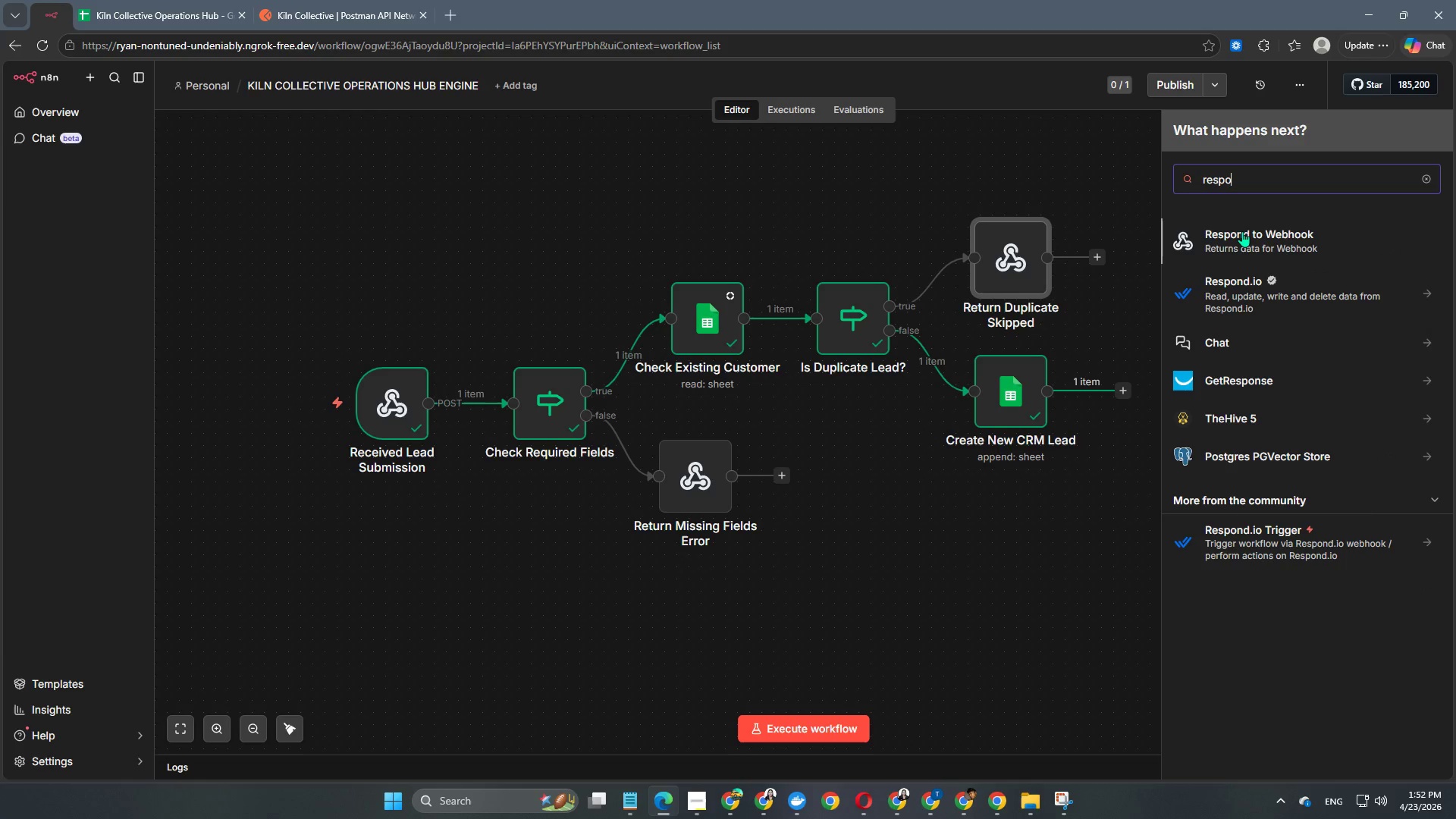 
left_click([1242, 231])
 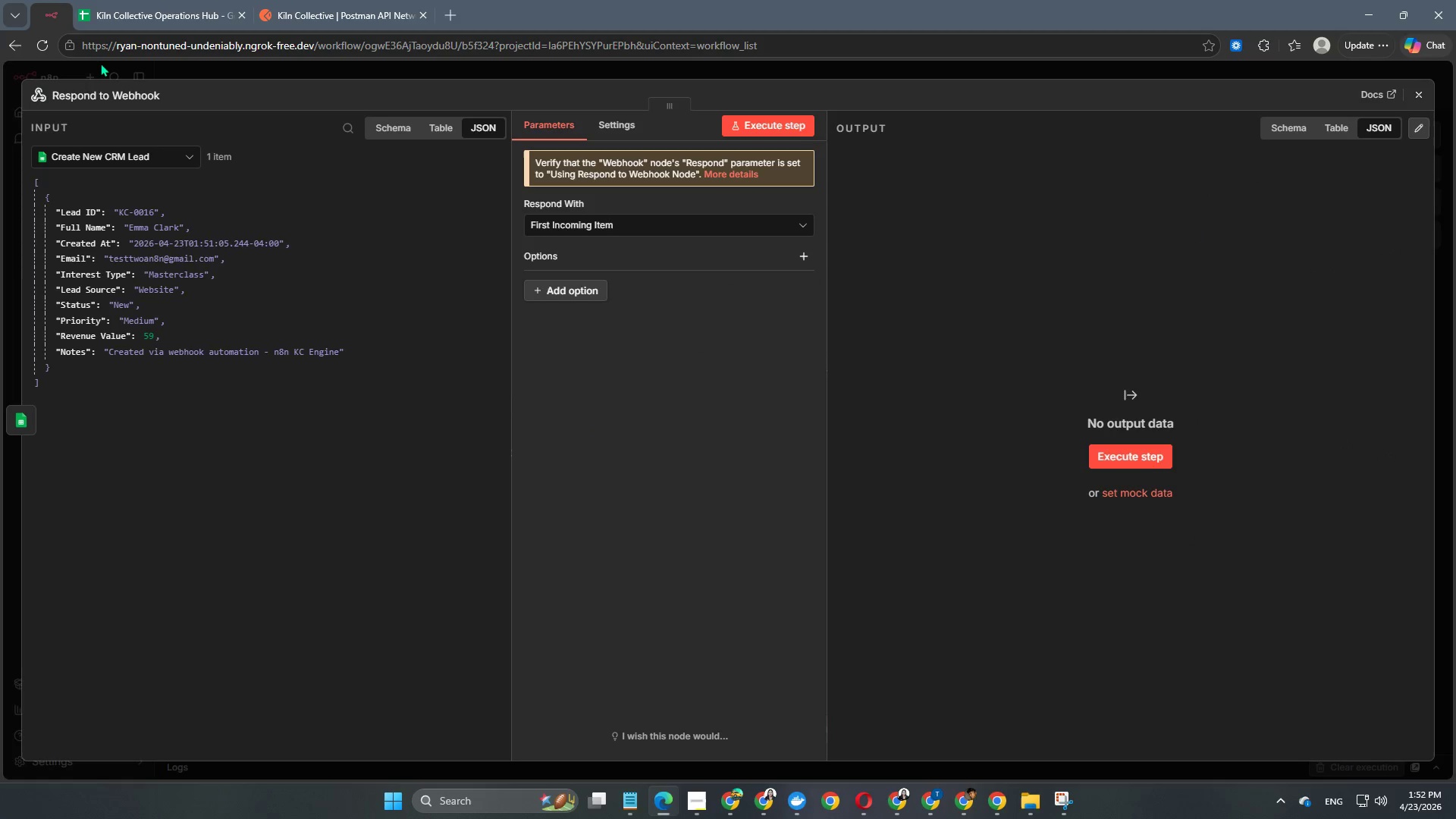 
left_click([90, 93])
 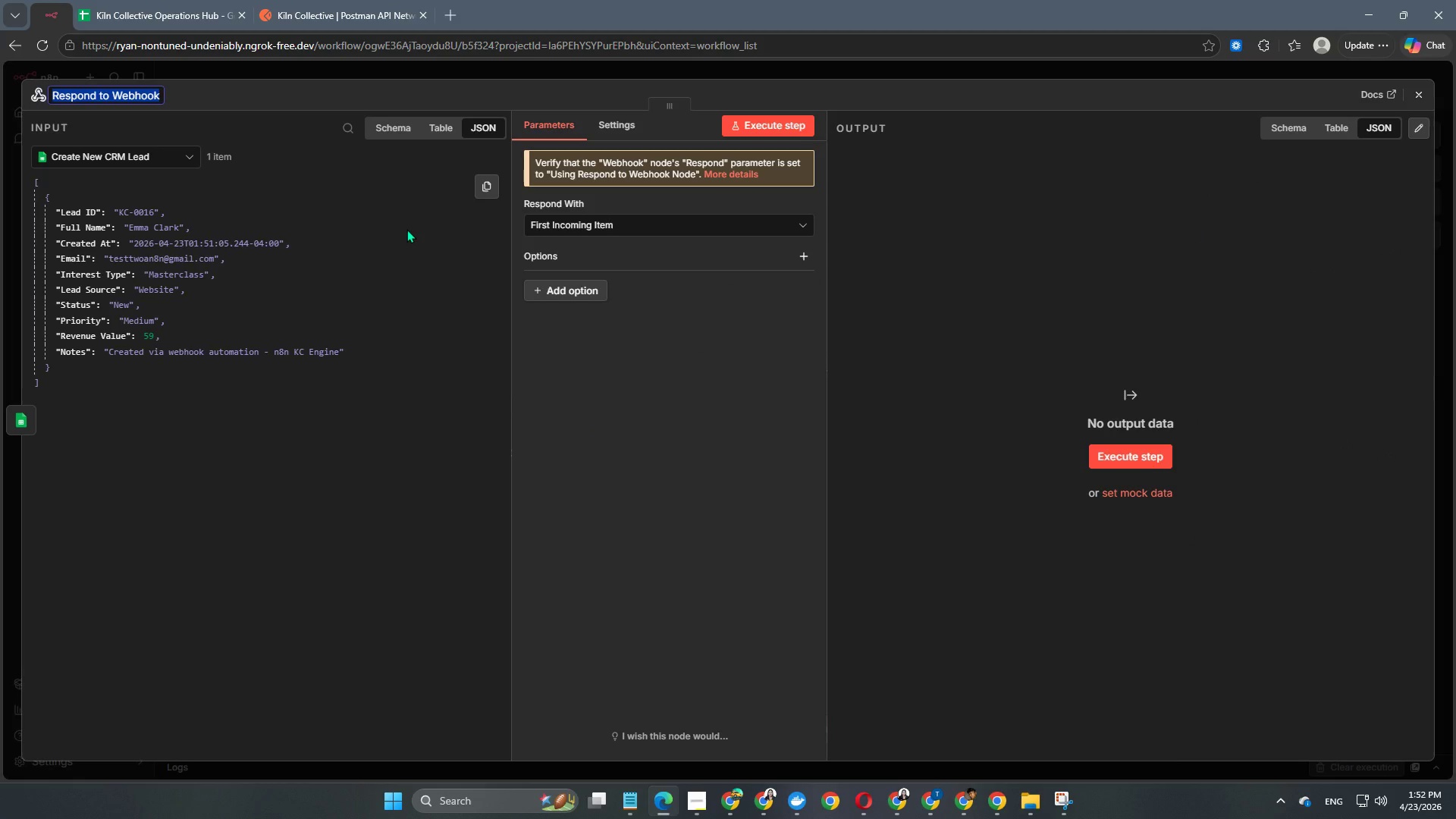 
type(Return Lead Creatd Success)
 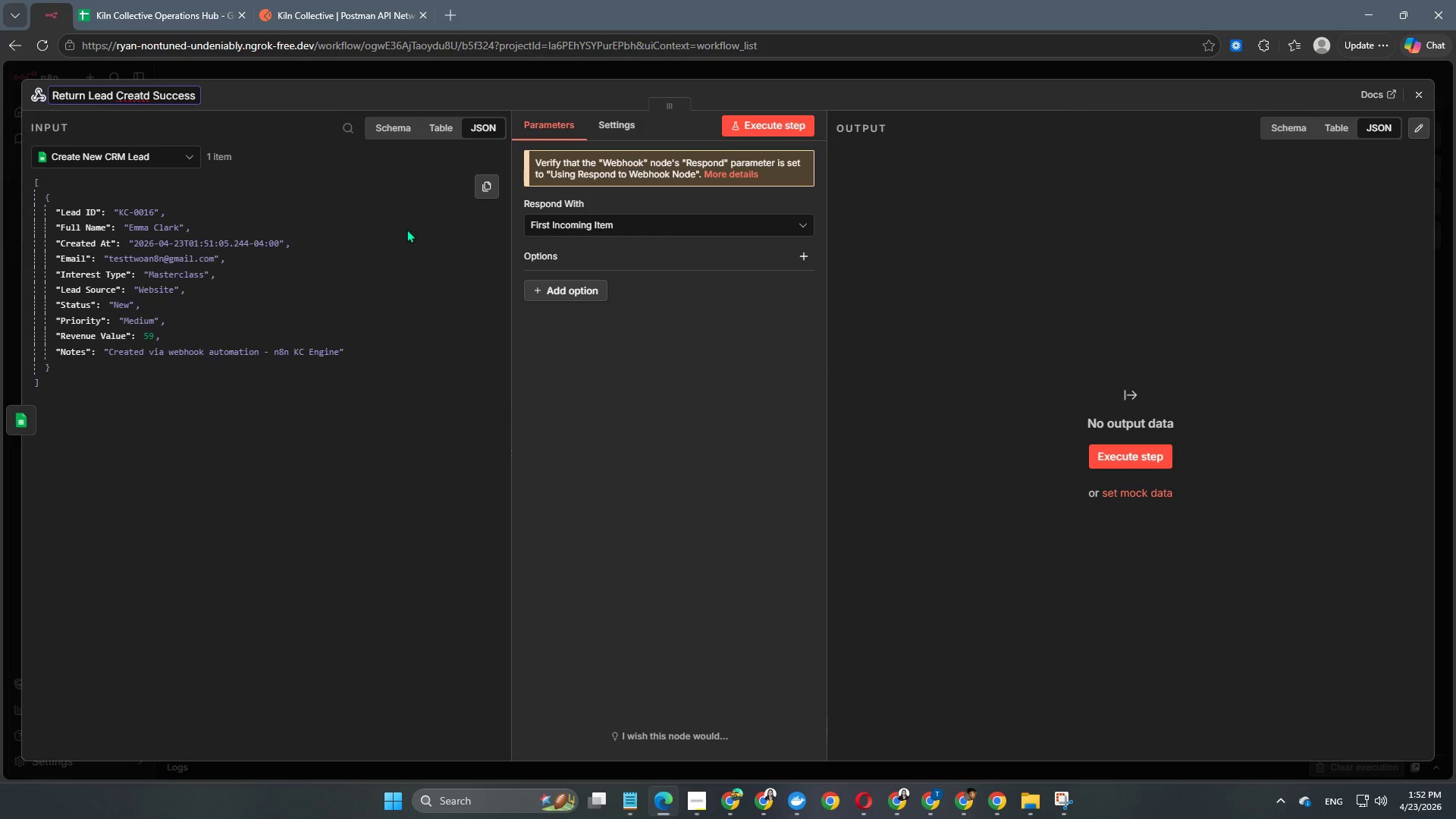 
wait(9.77)
 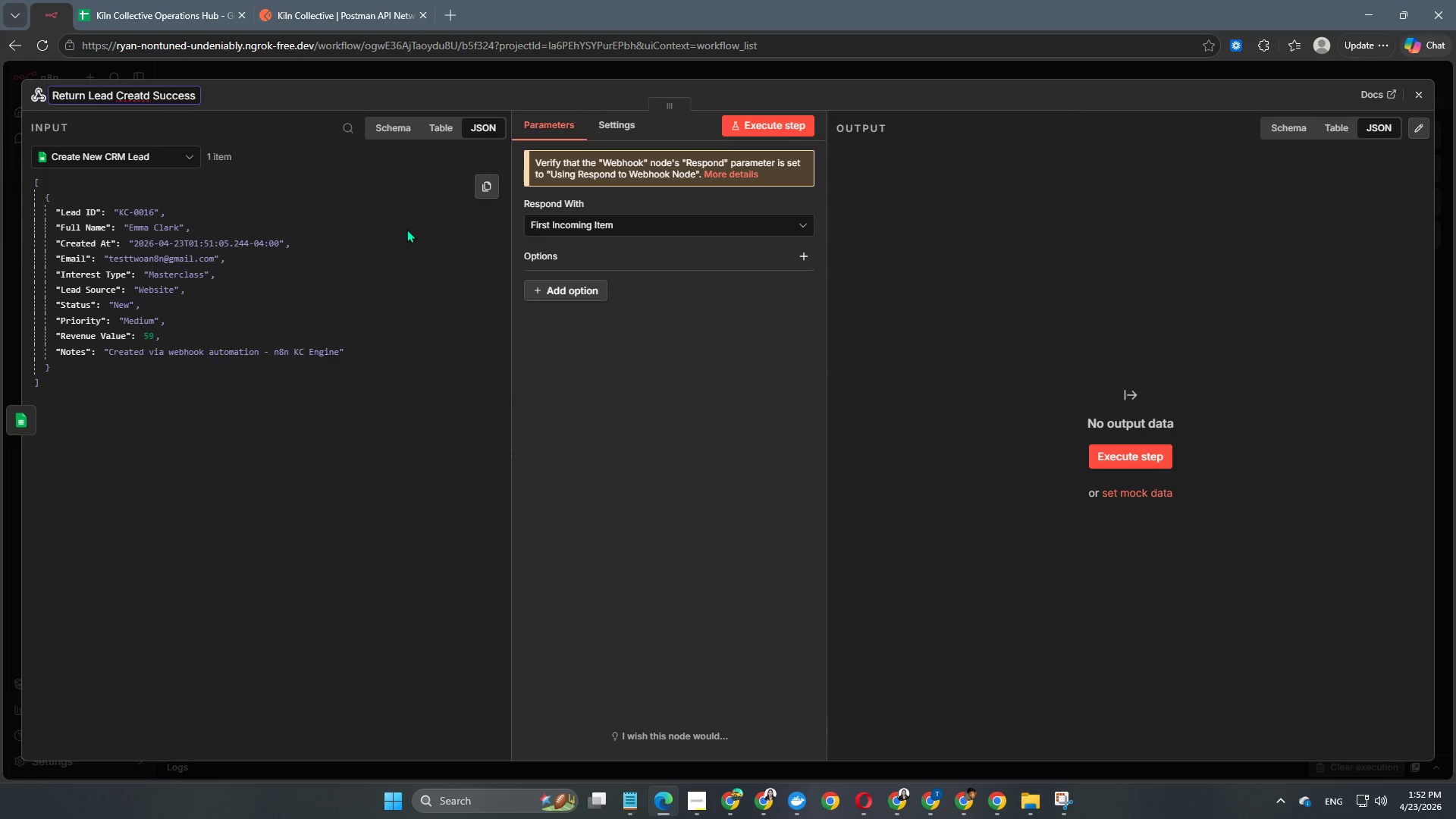 
key(ArrowLeft)
 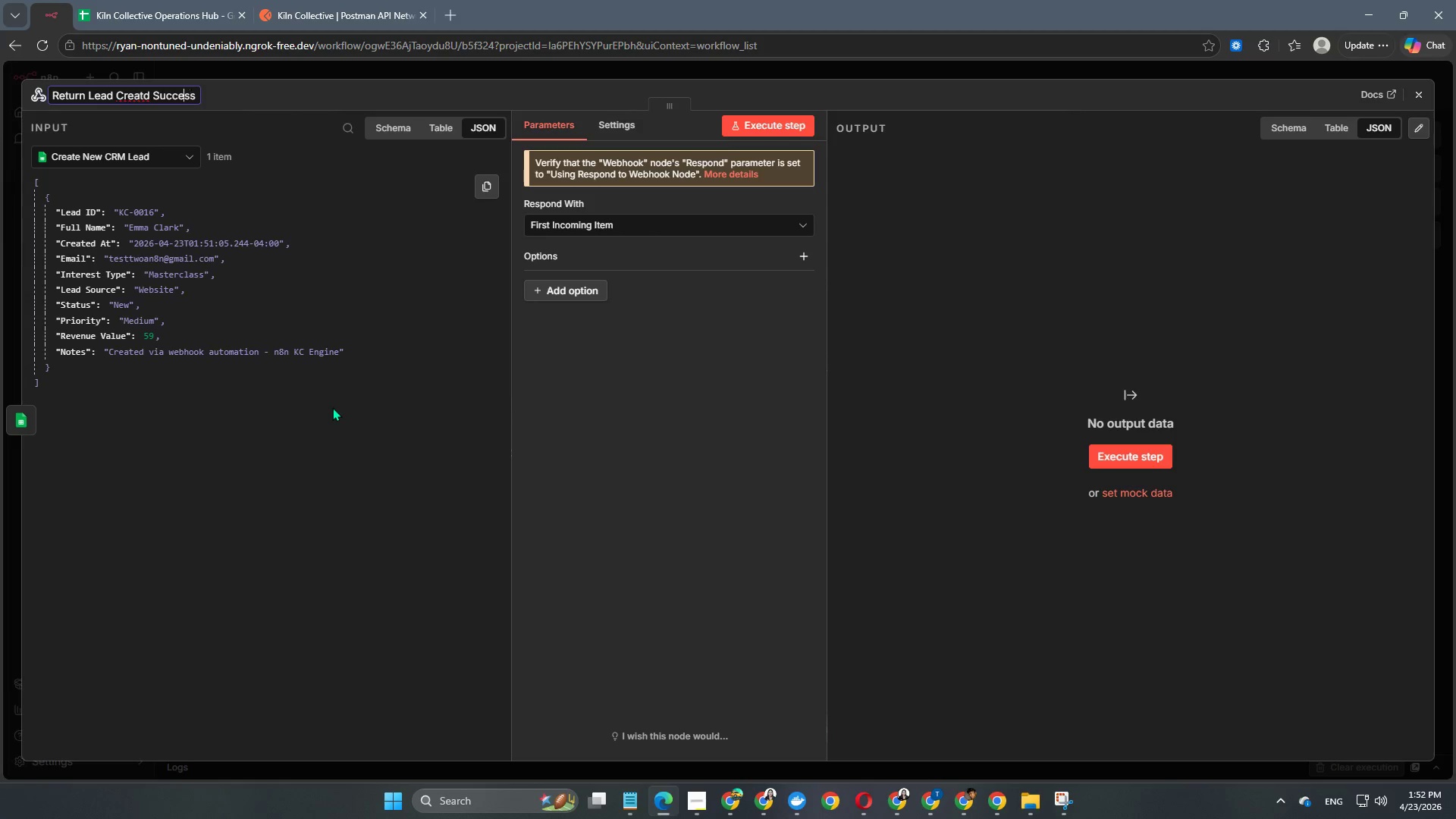 
key(ArrowLeft)
 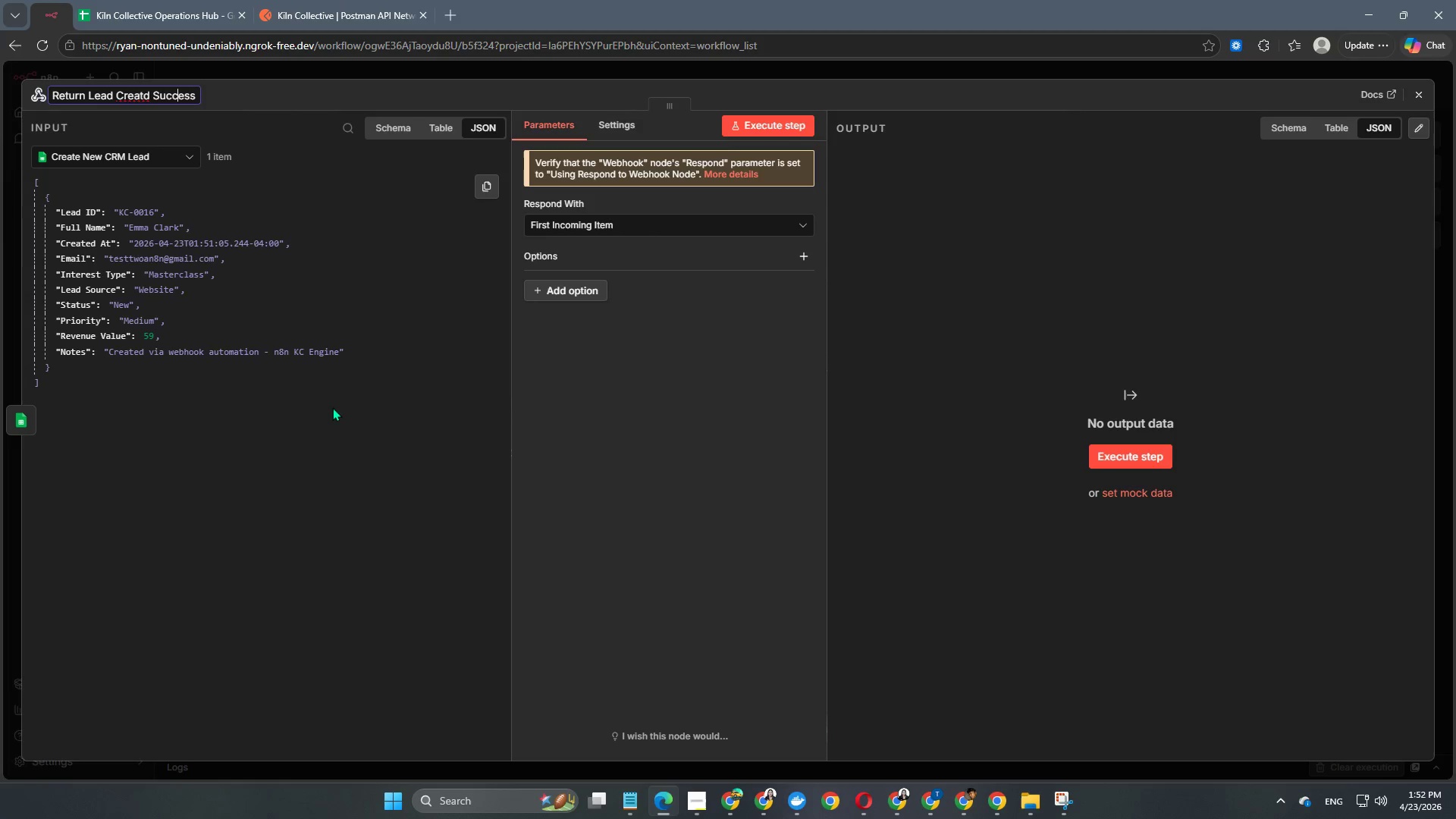 
key(ArrowLeft)
 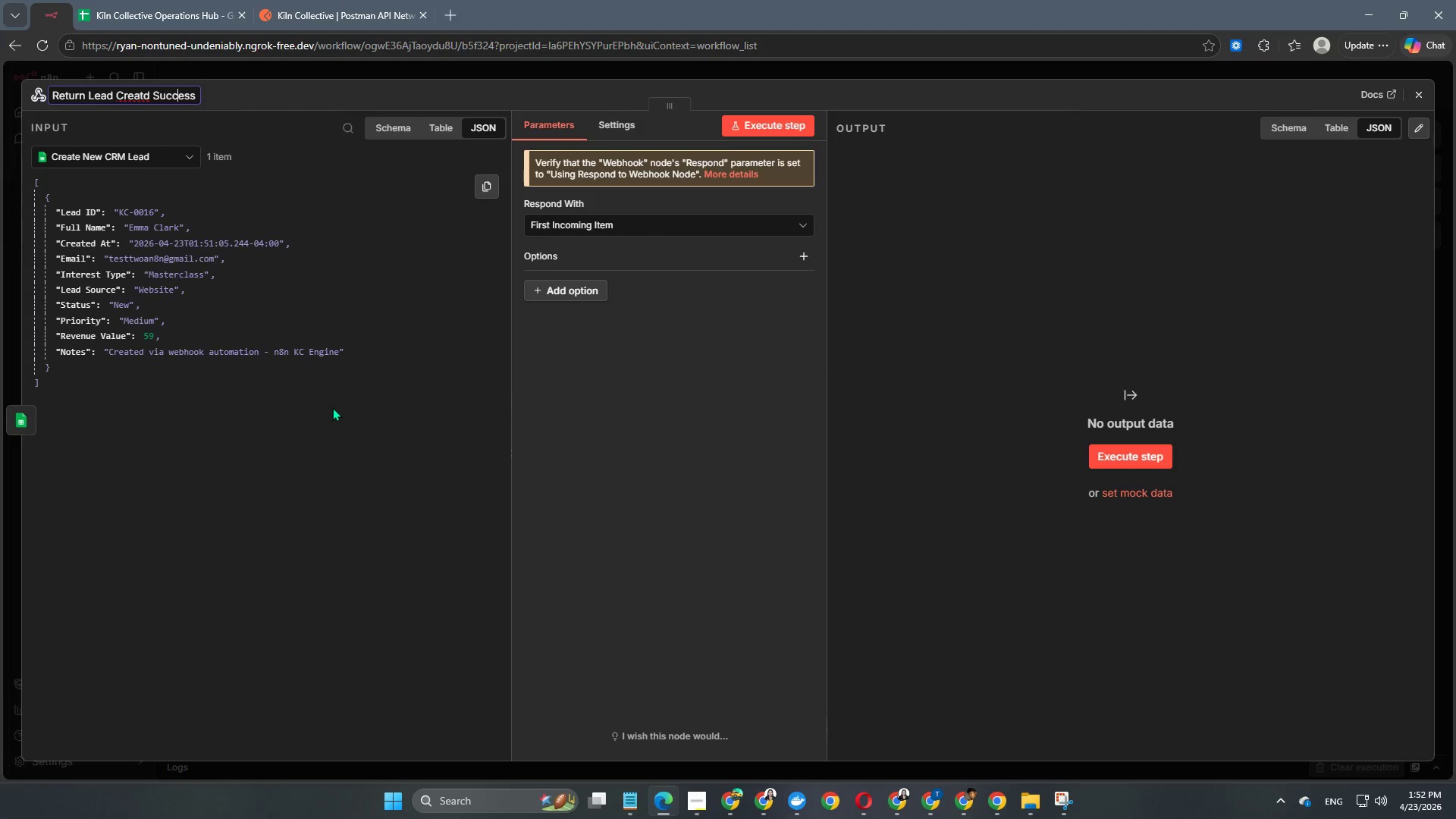 
key(ArrowLeft)
 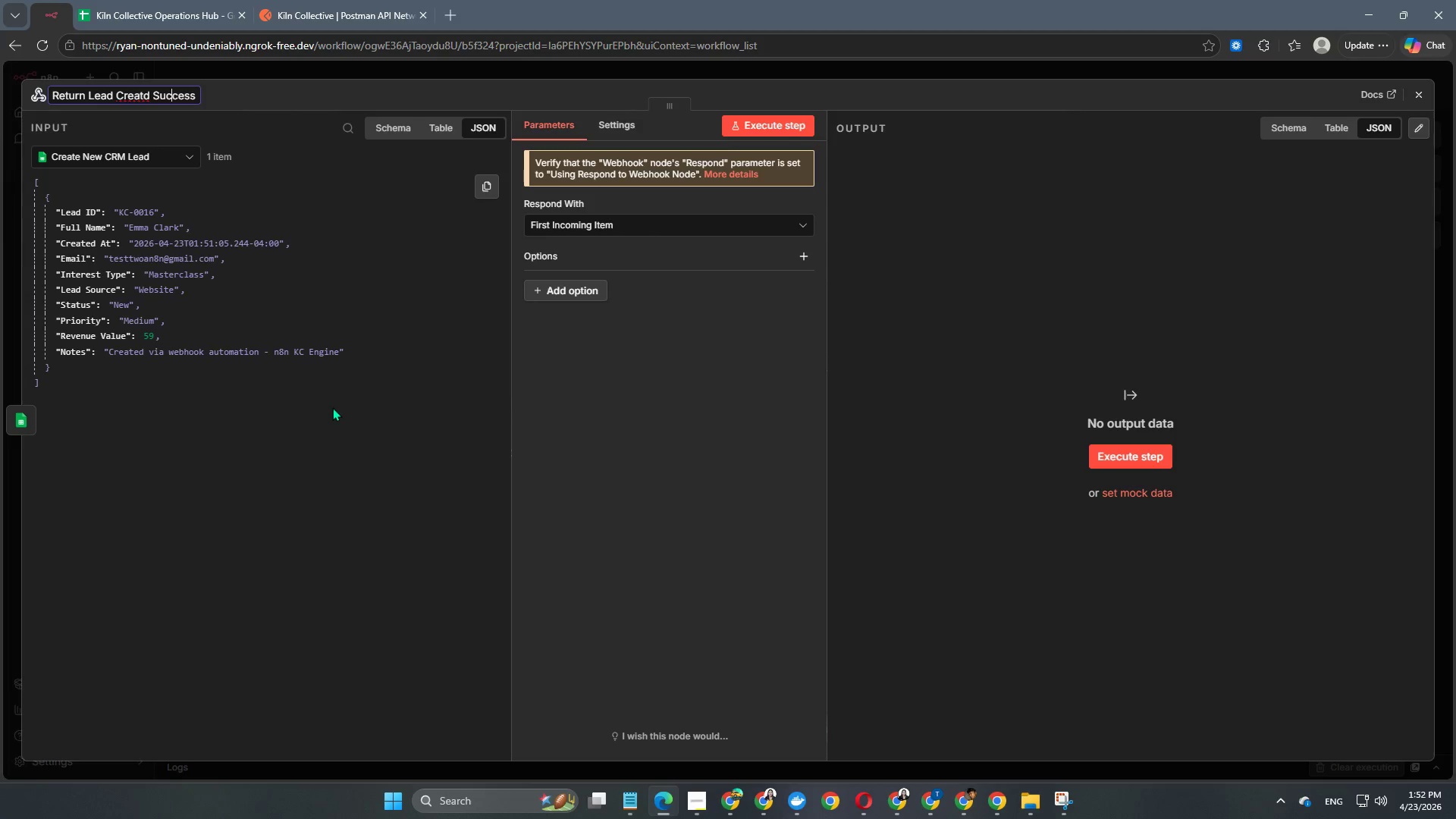 
key(ArrowLeft)
 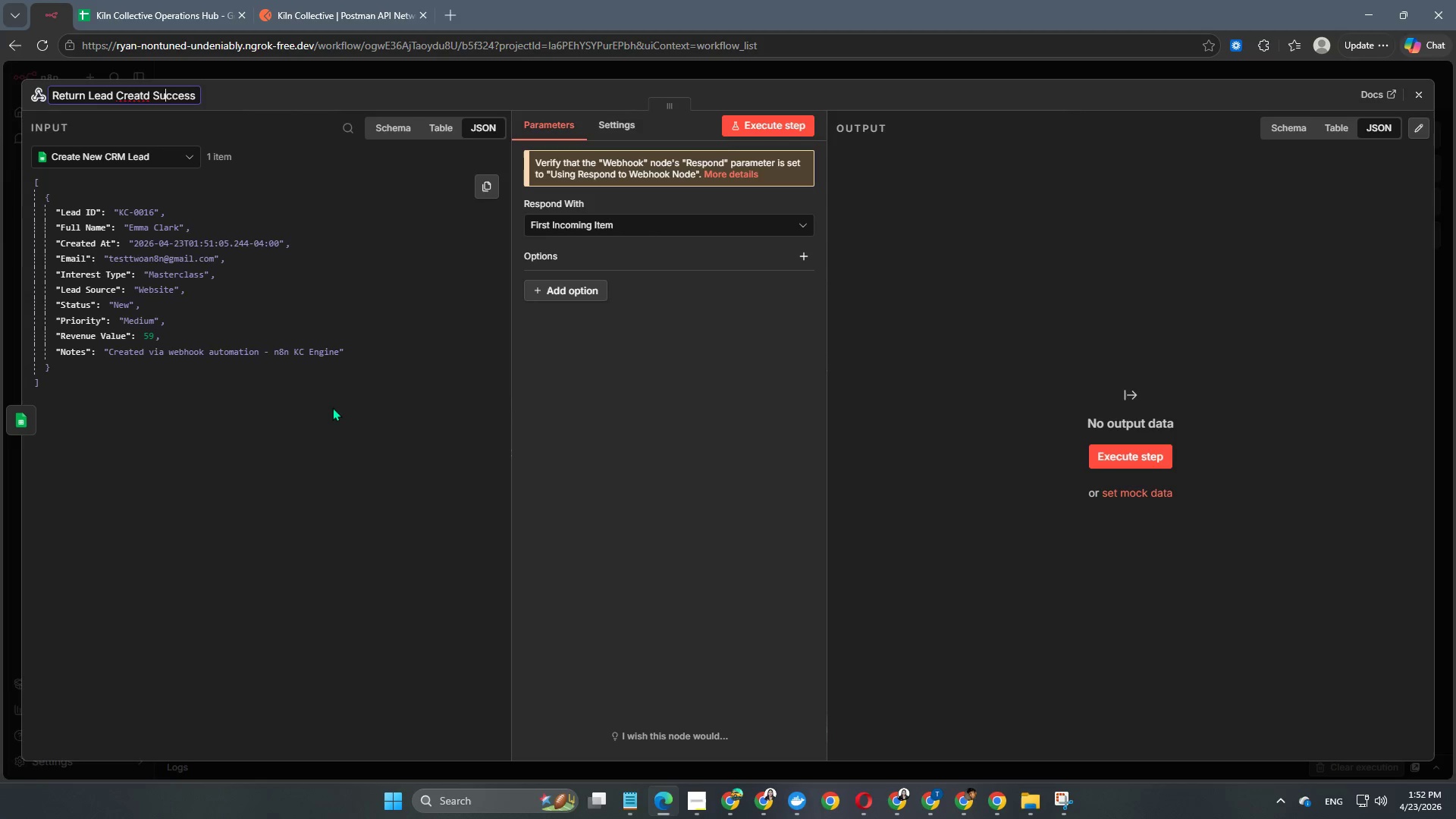 
key(ArrowLeft)
 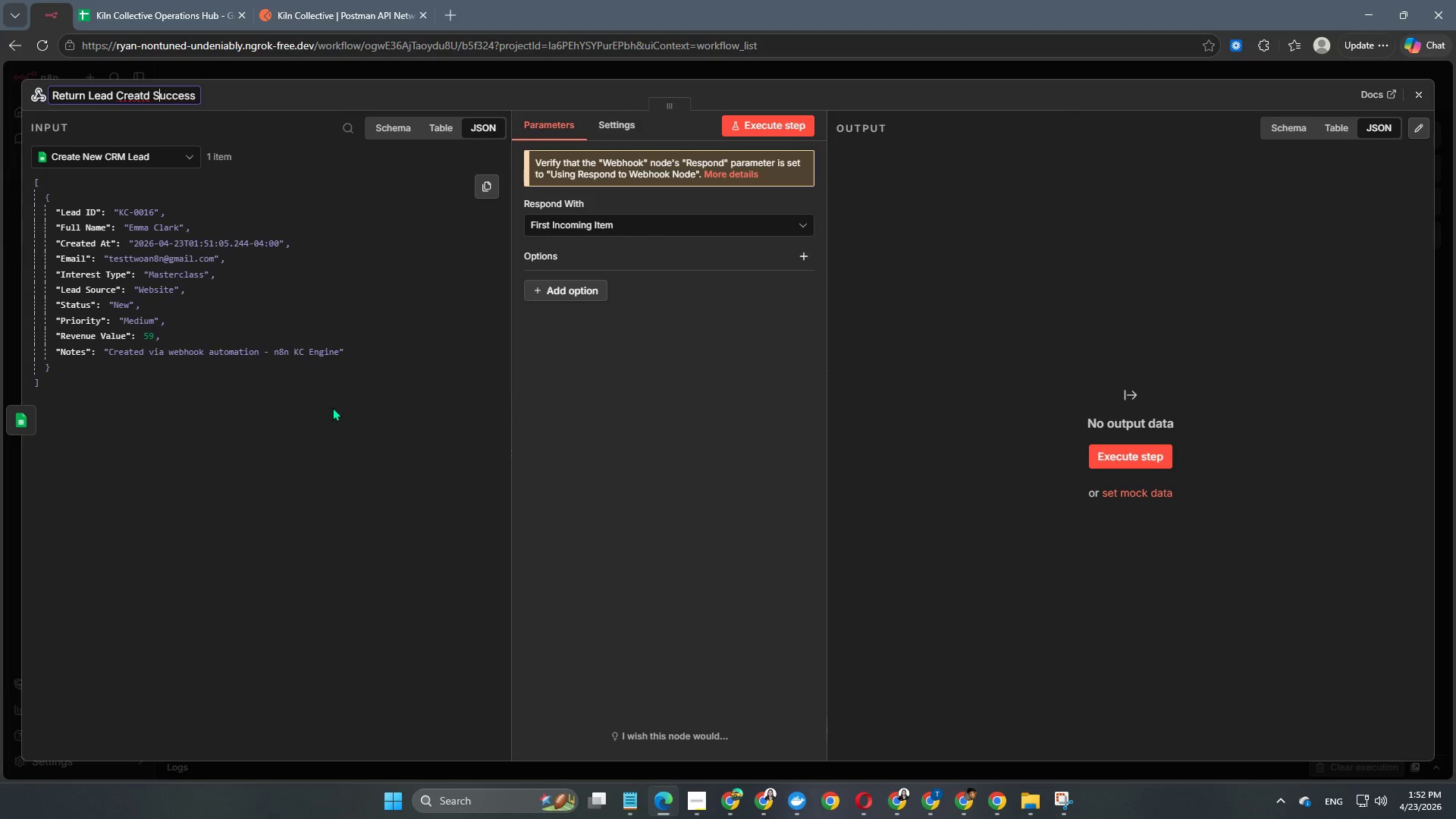 
key(ArrowLeft)
 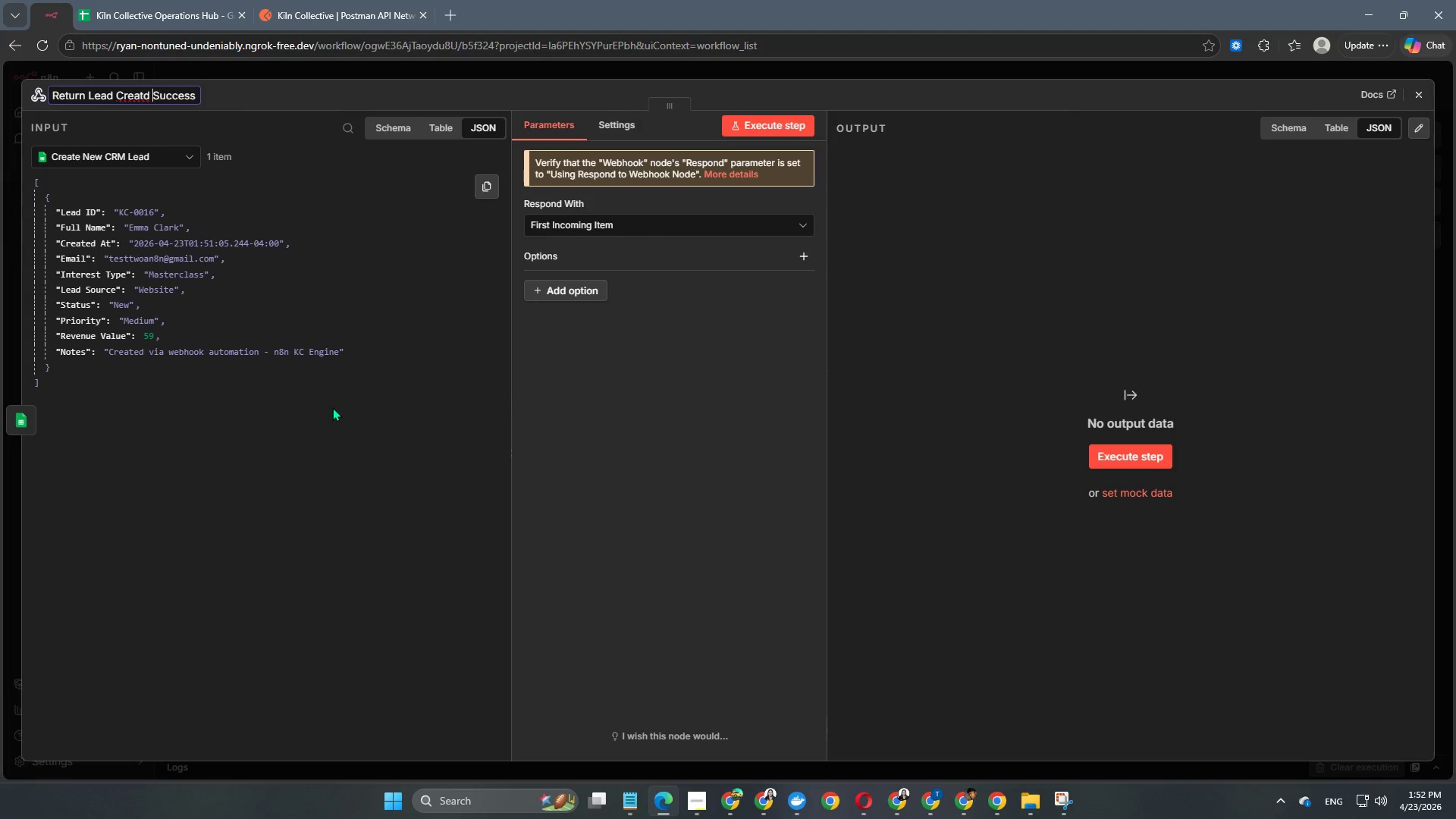 
key(ArrowLeft)
 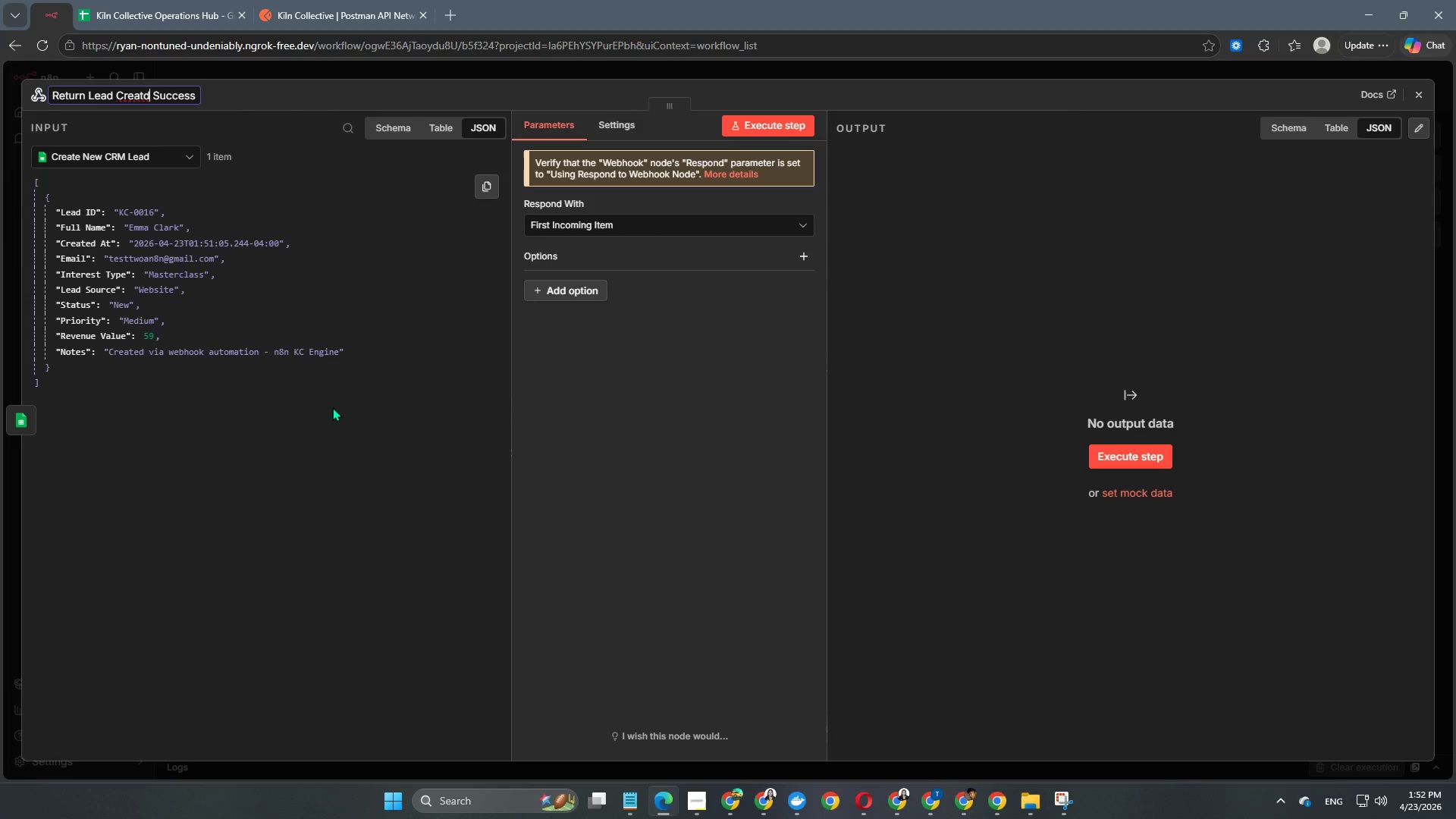 
key(ArrowLeft)
 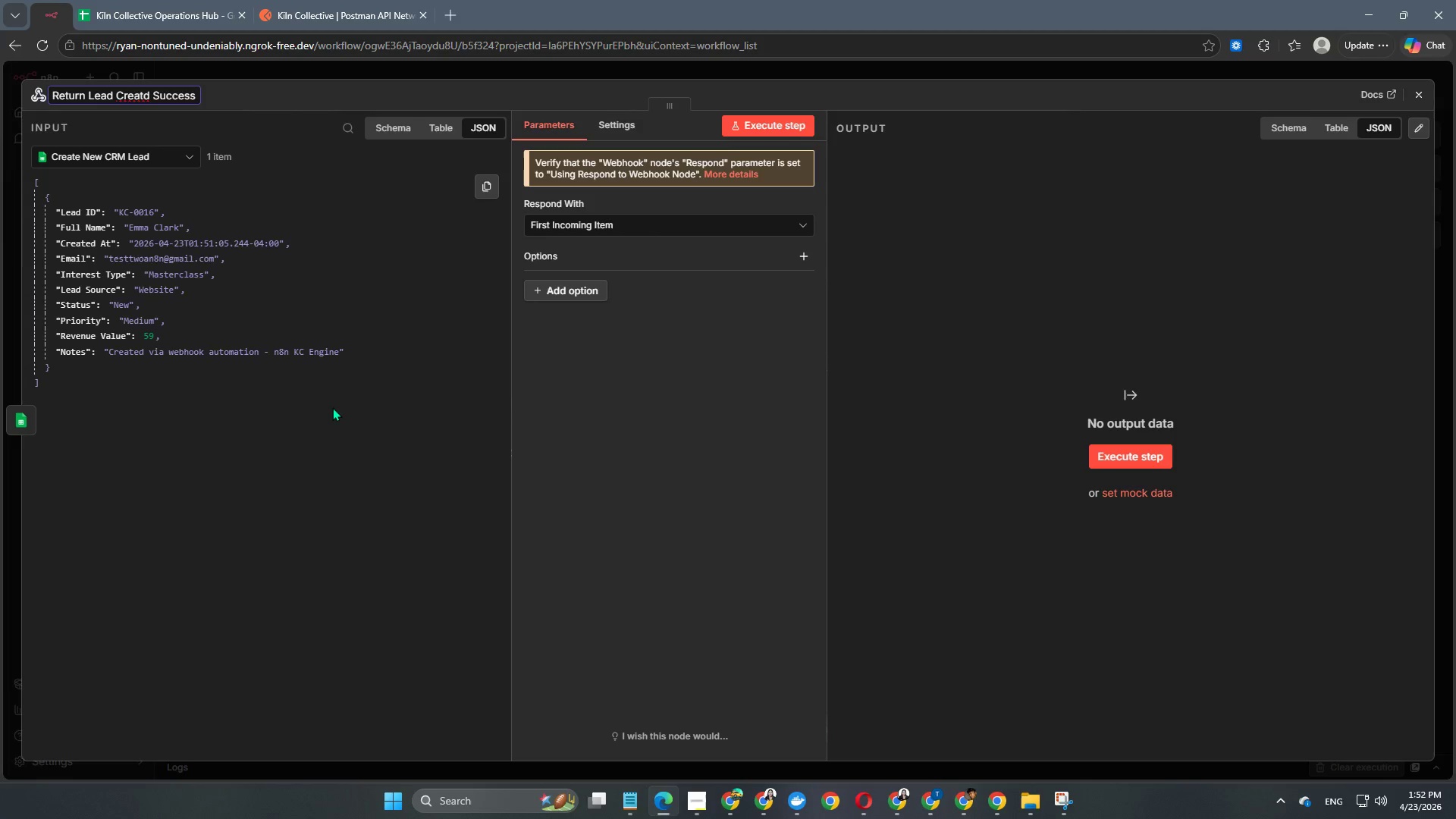 
key(E)
 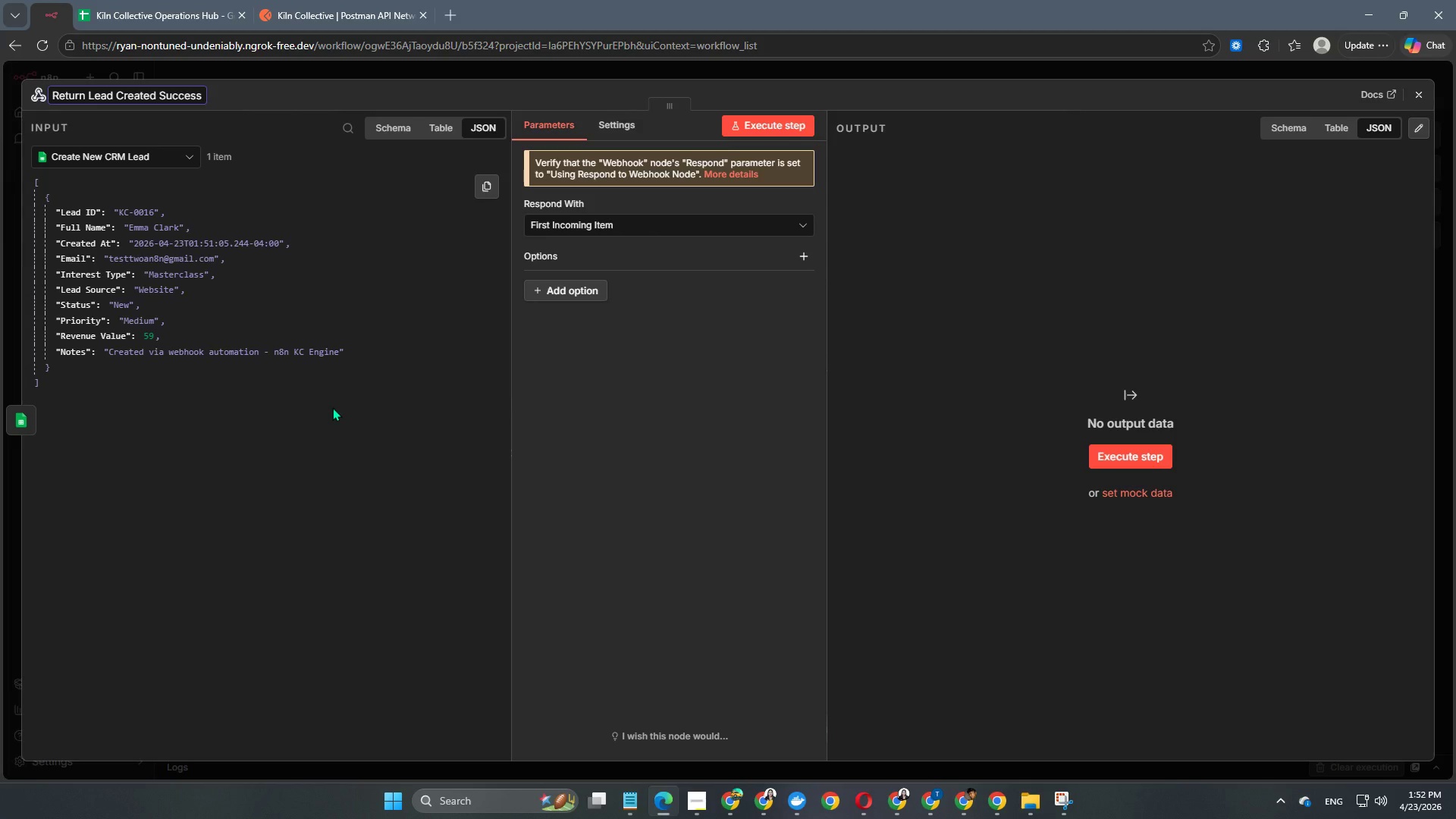 
key(Enter)
 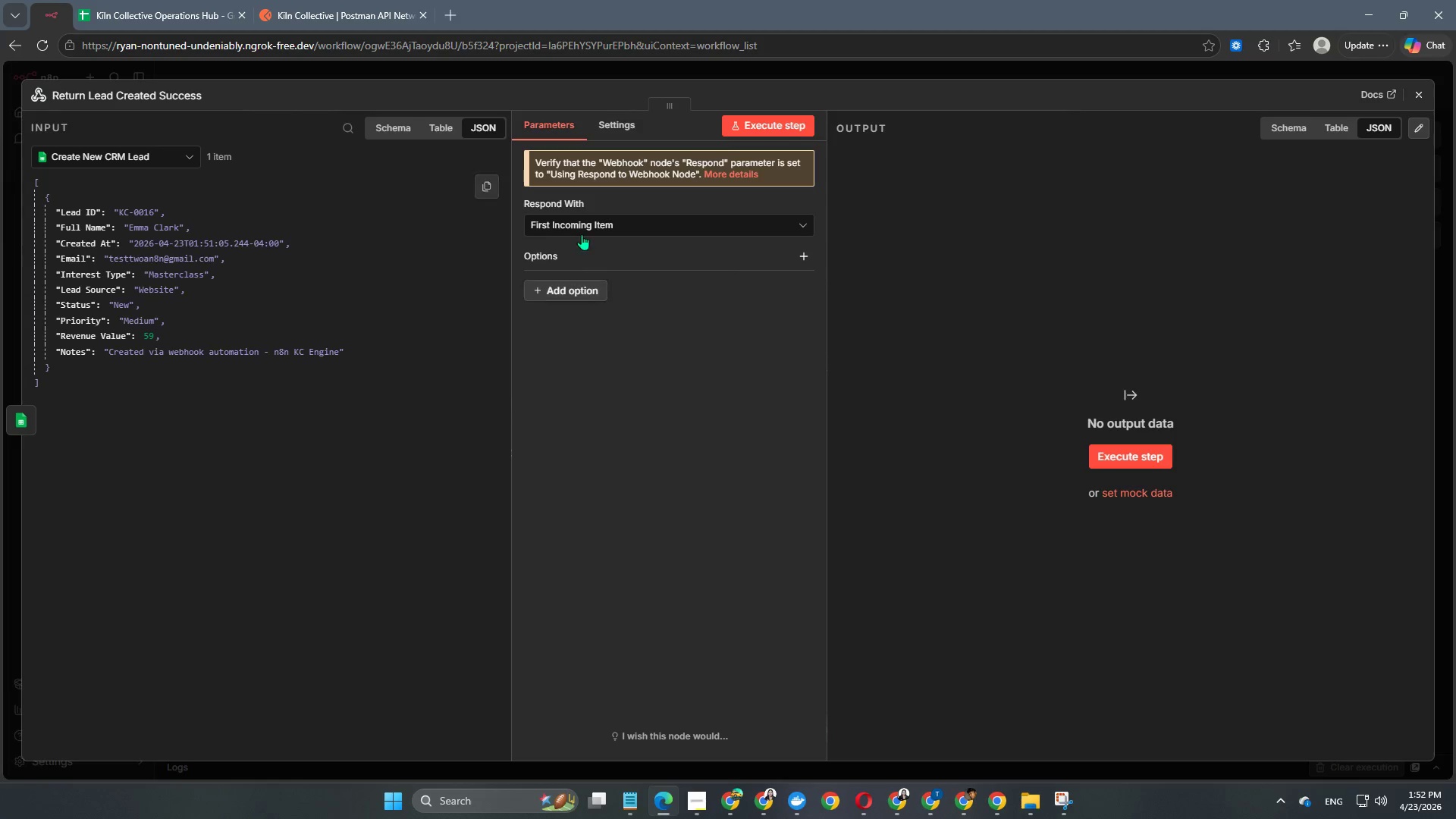 
left_click([581, 233])
 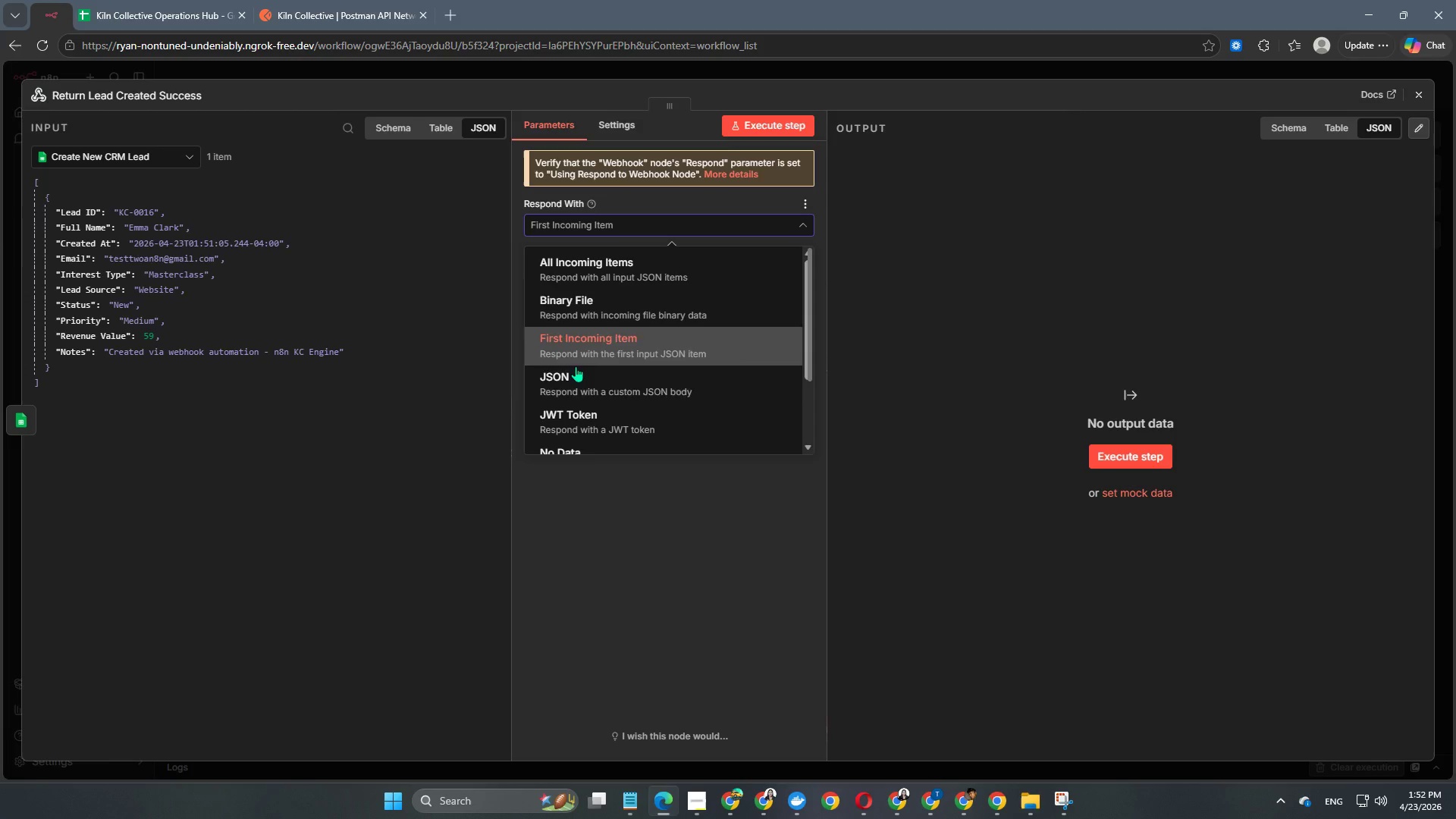 
left_click([565, 389])
 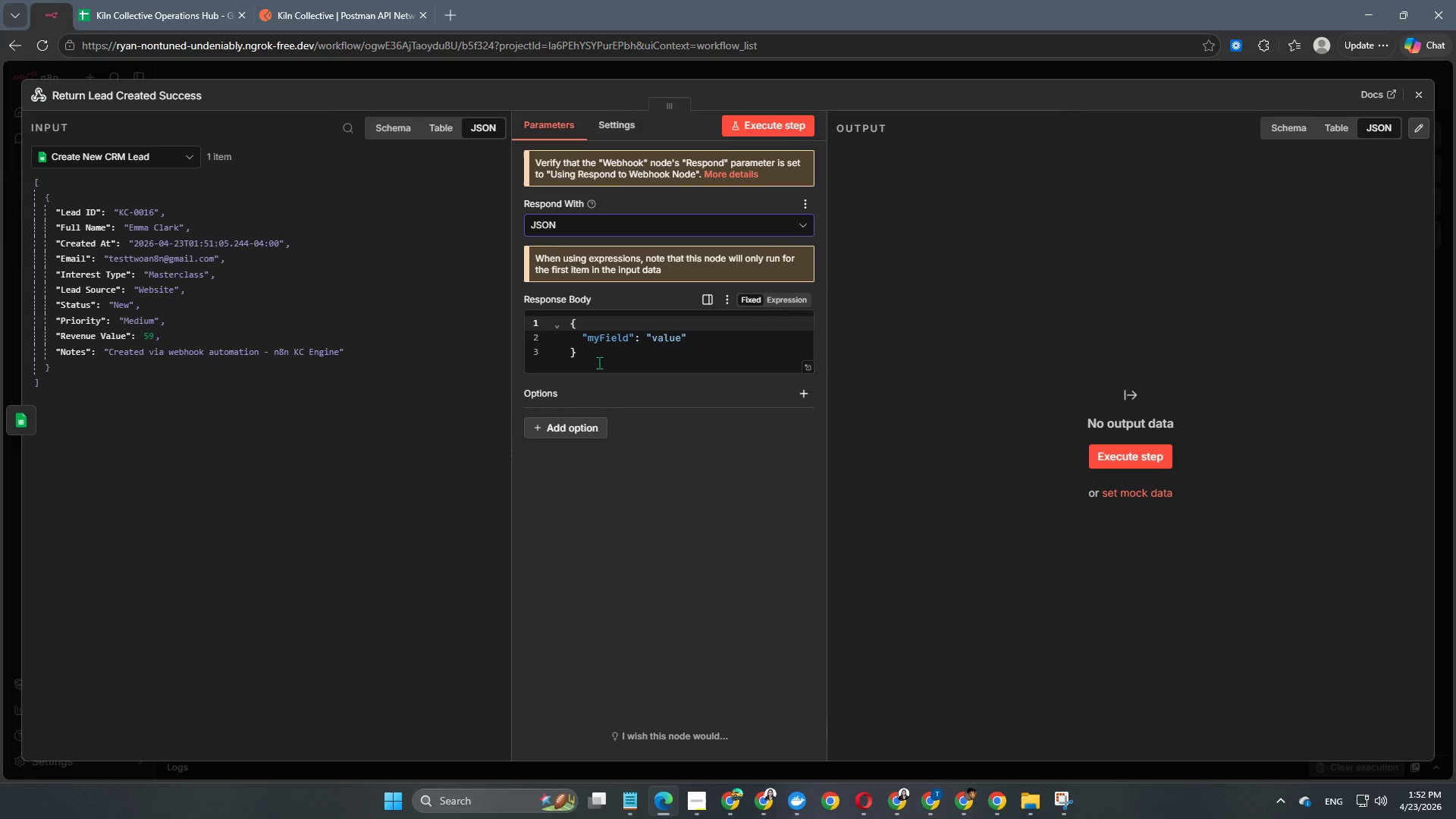 
left_click_drag(start_coordinate=[597, 359], to_coordinate=[565, 315])
 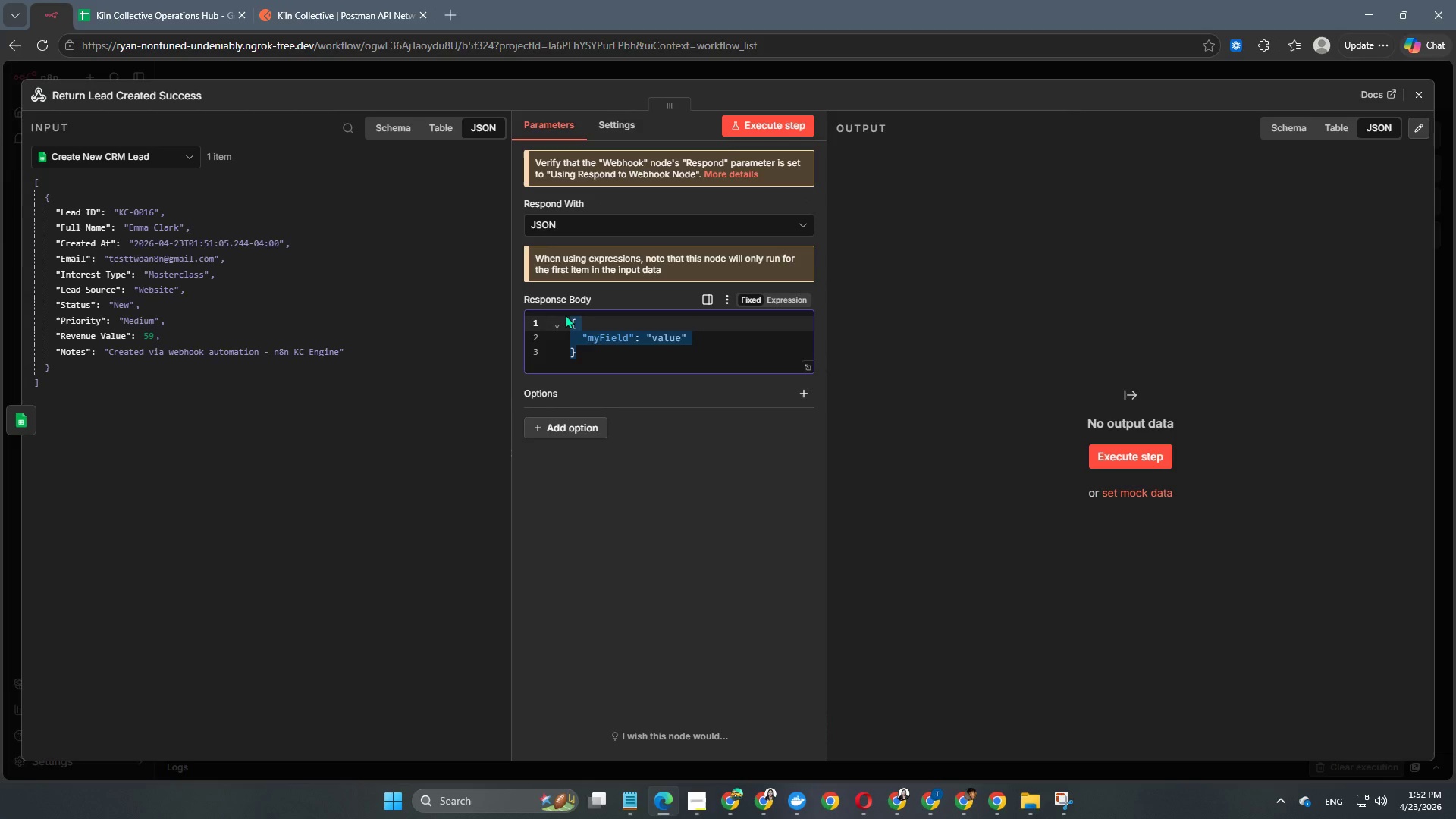 
key(Backspace)
 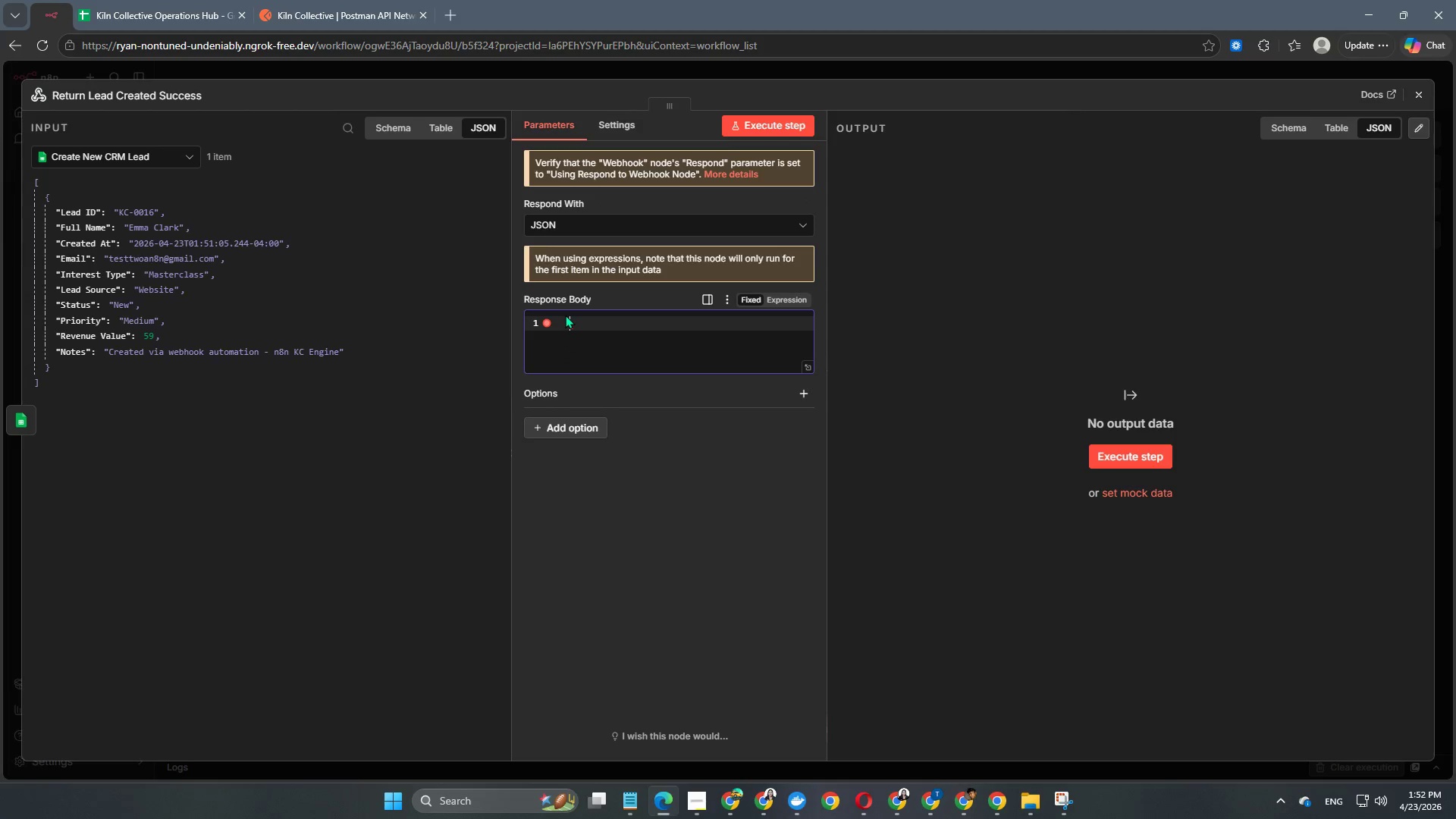 
wait(5.39)
 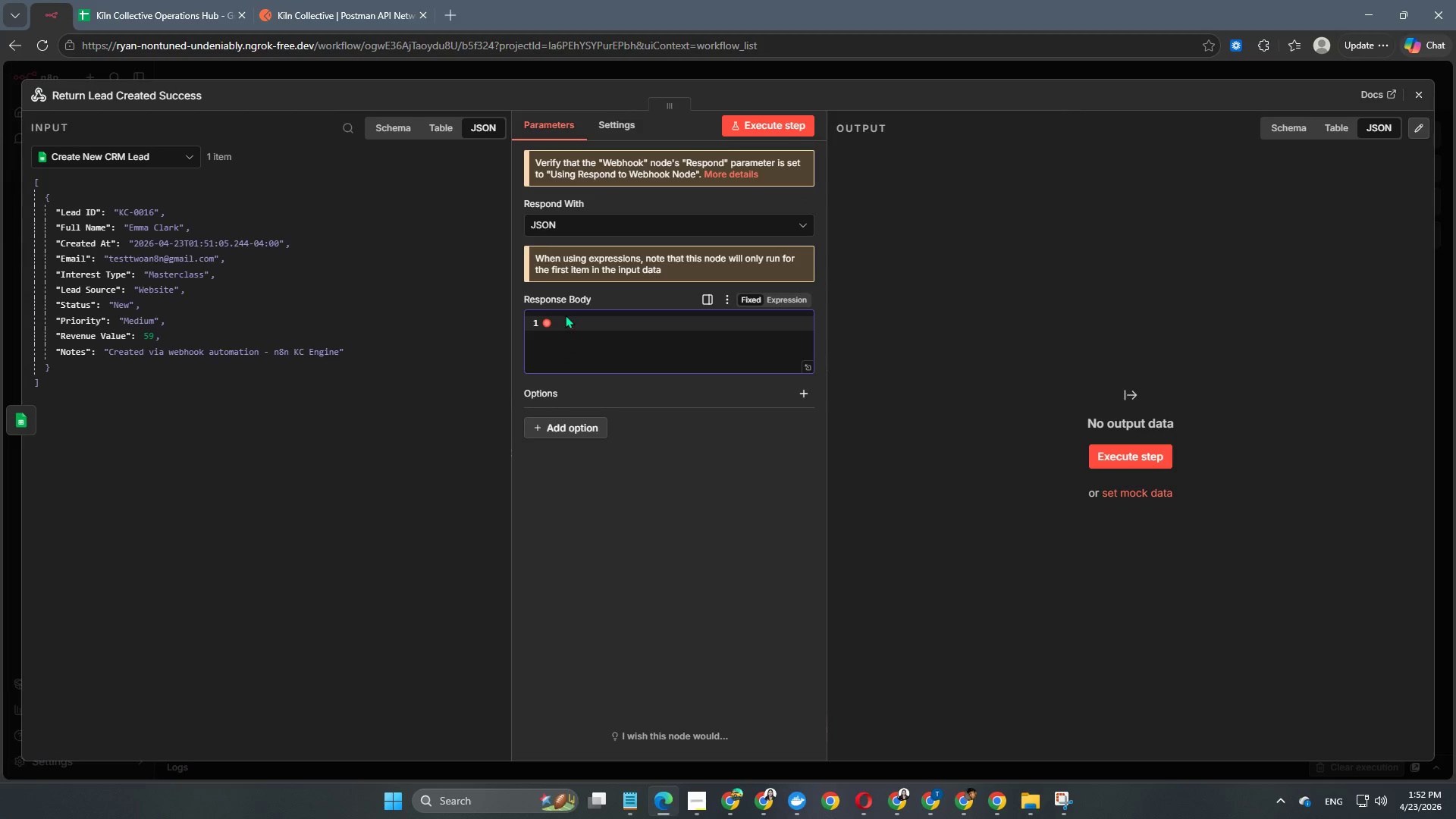 
key(Shift+BracketLeft)
 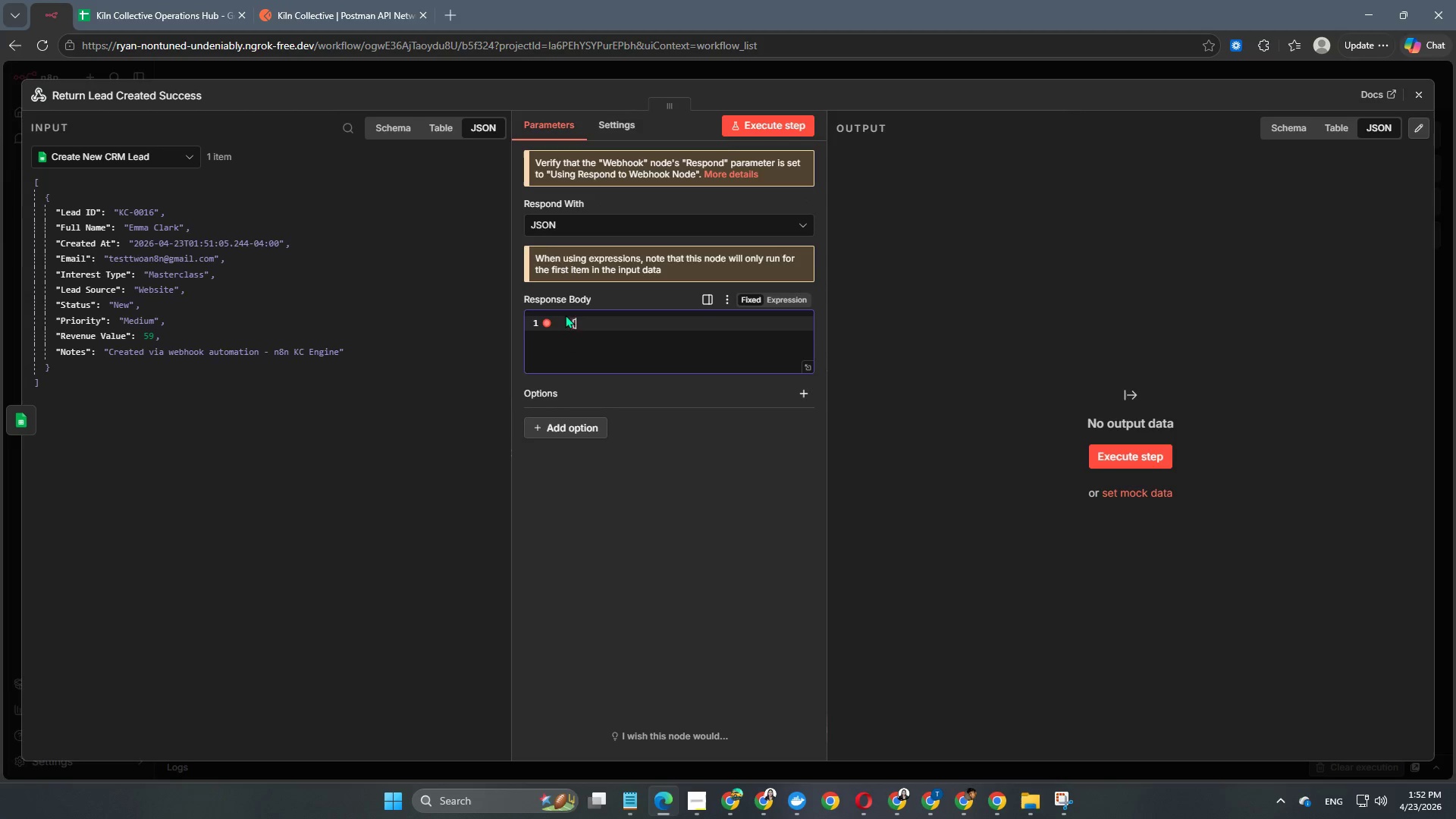 
key(Enter)
 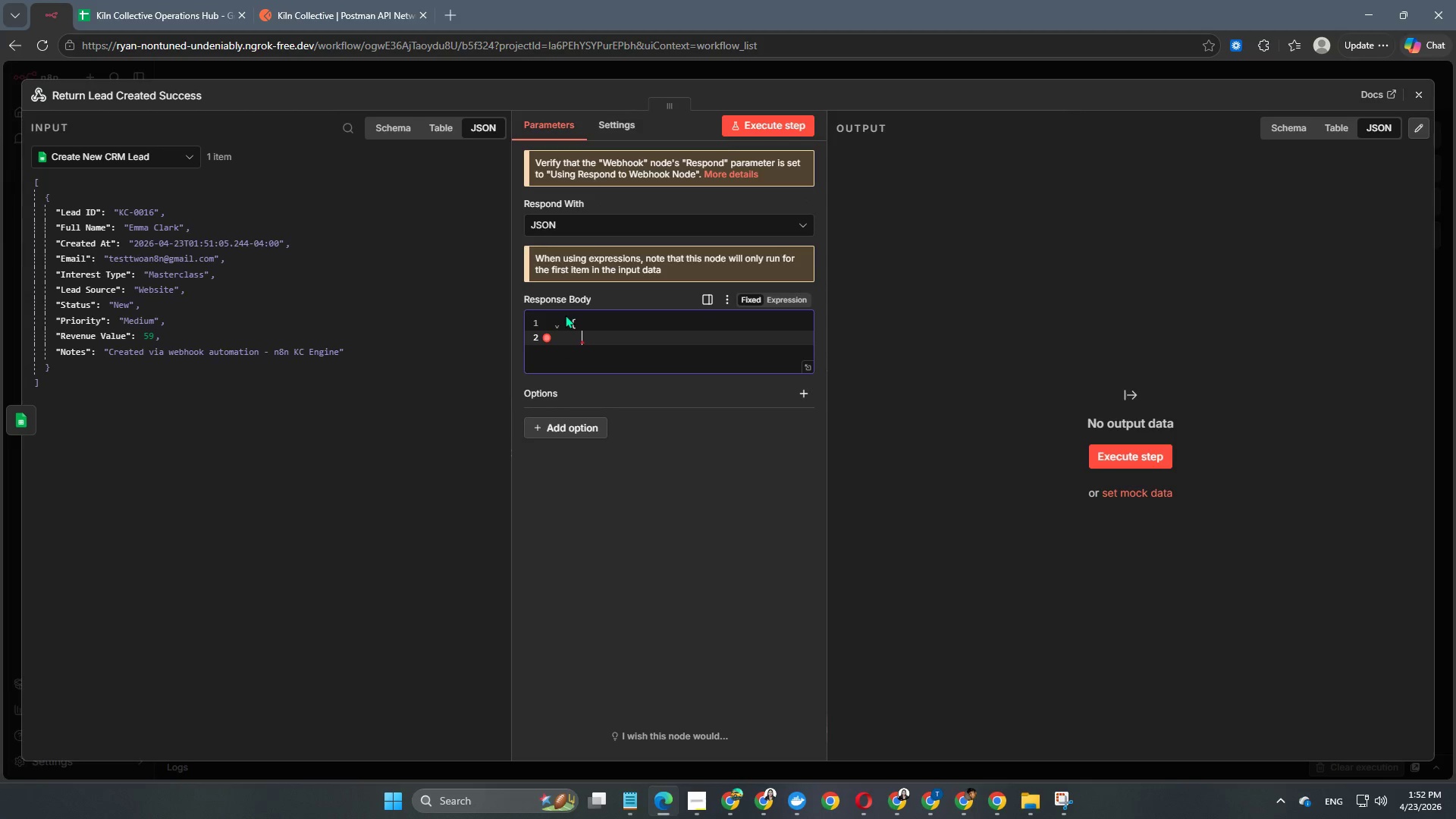 
type("status": "success",)
 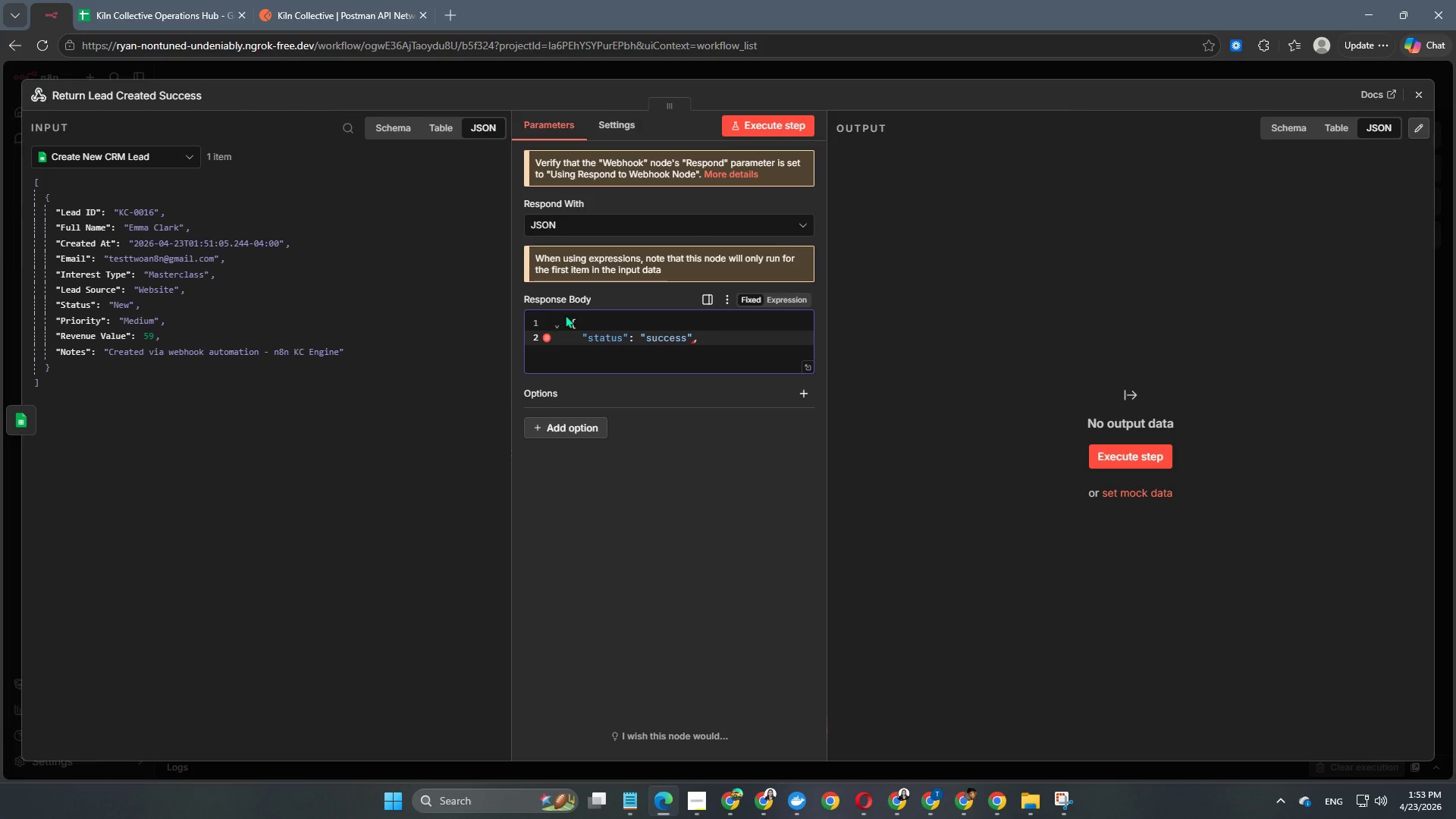 
key(Enter)
 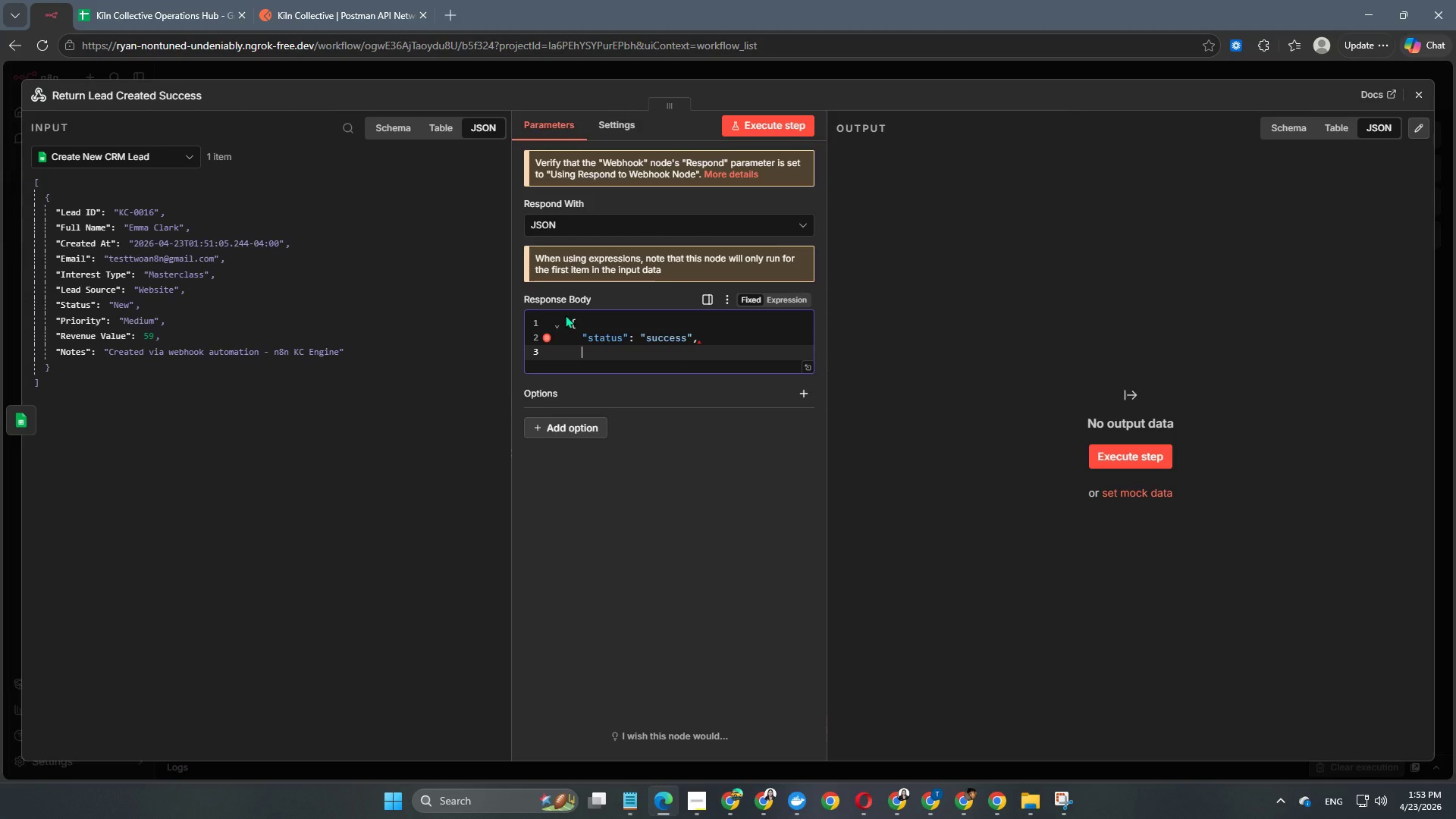 
type("message": "Lead ()
 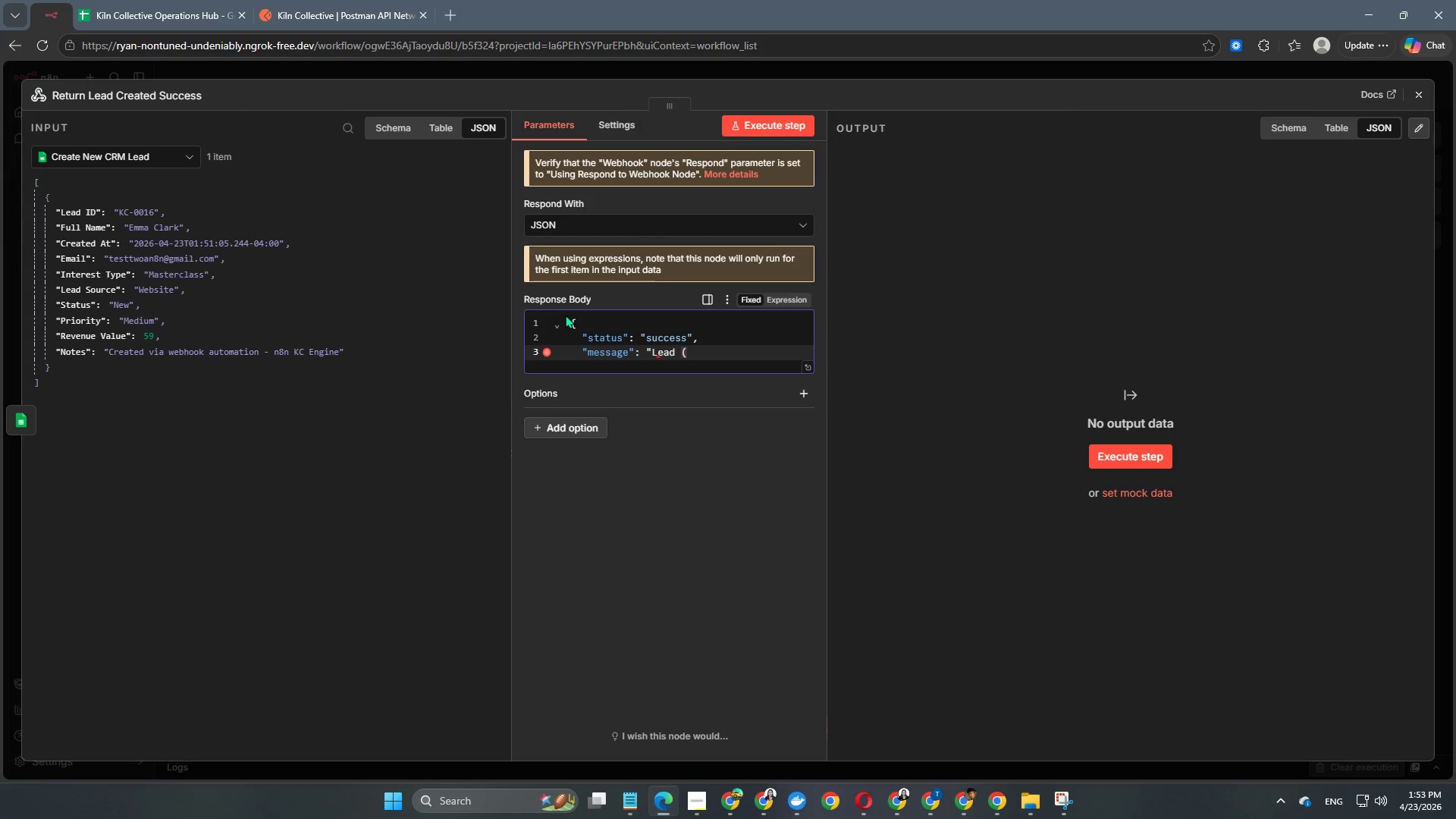 
left_click_drag(start_coordinate=[67, 232], to_coordinate=[719, 363])
 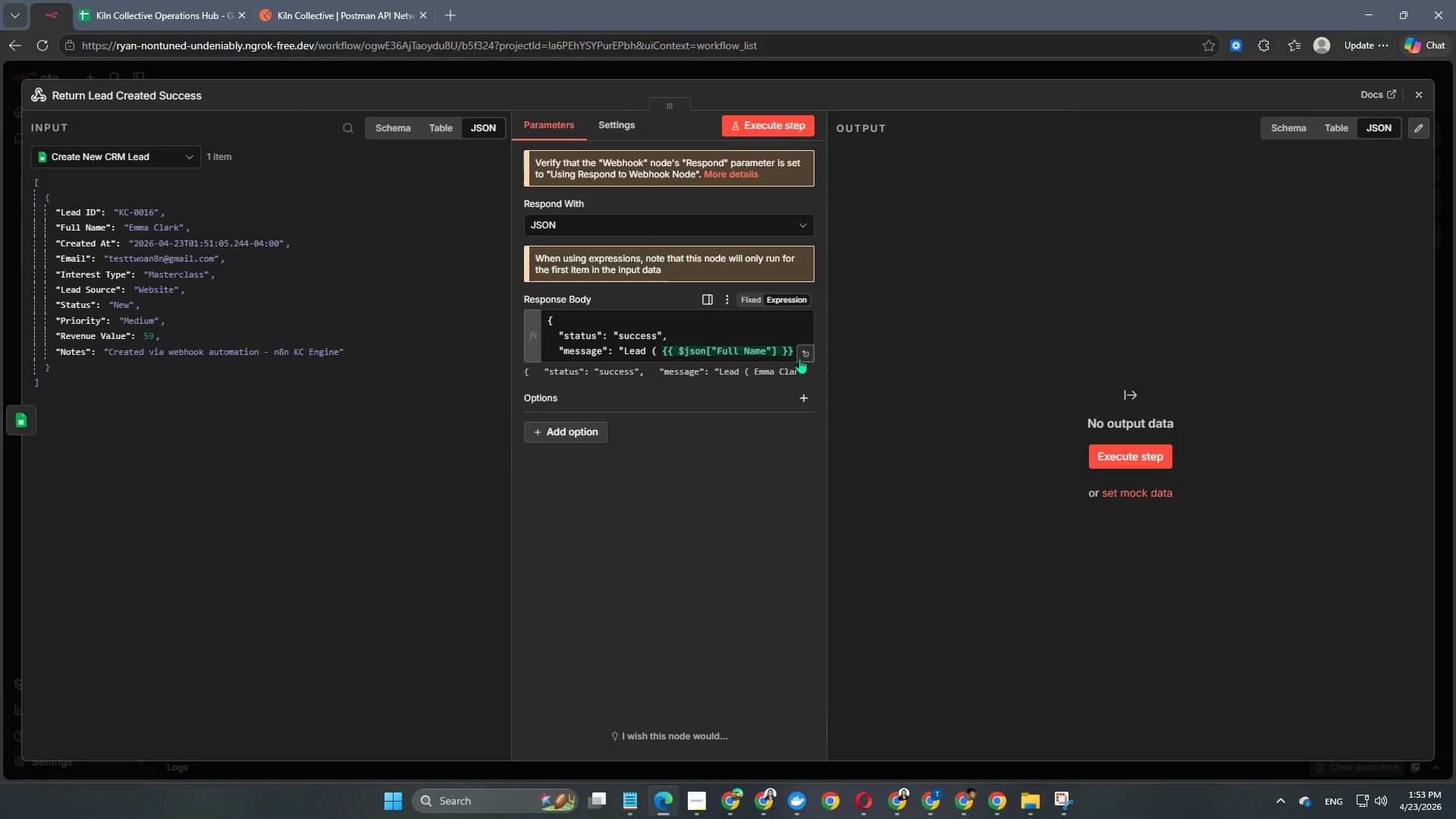 
left_click([808, 352])
 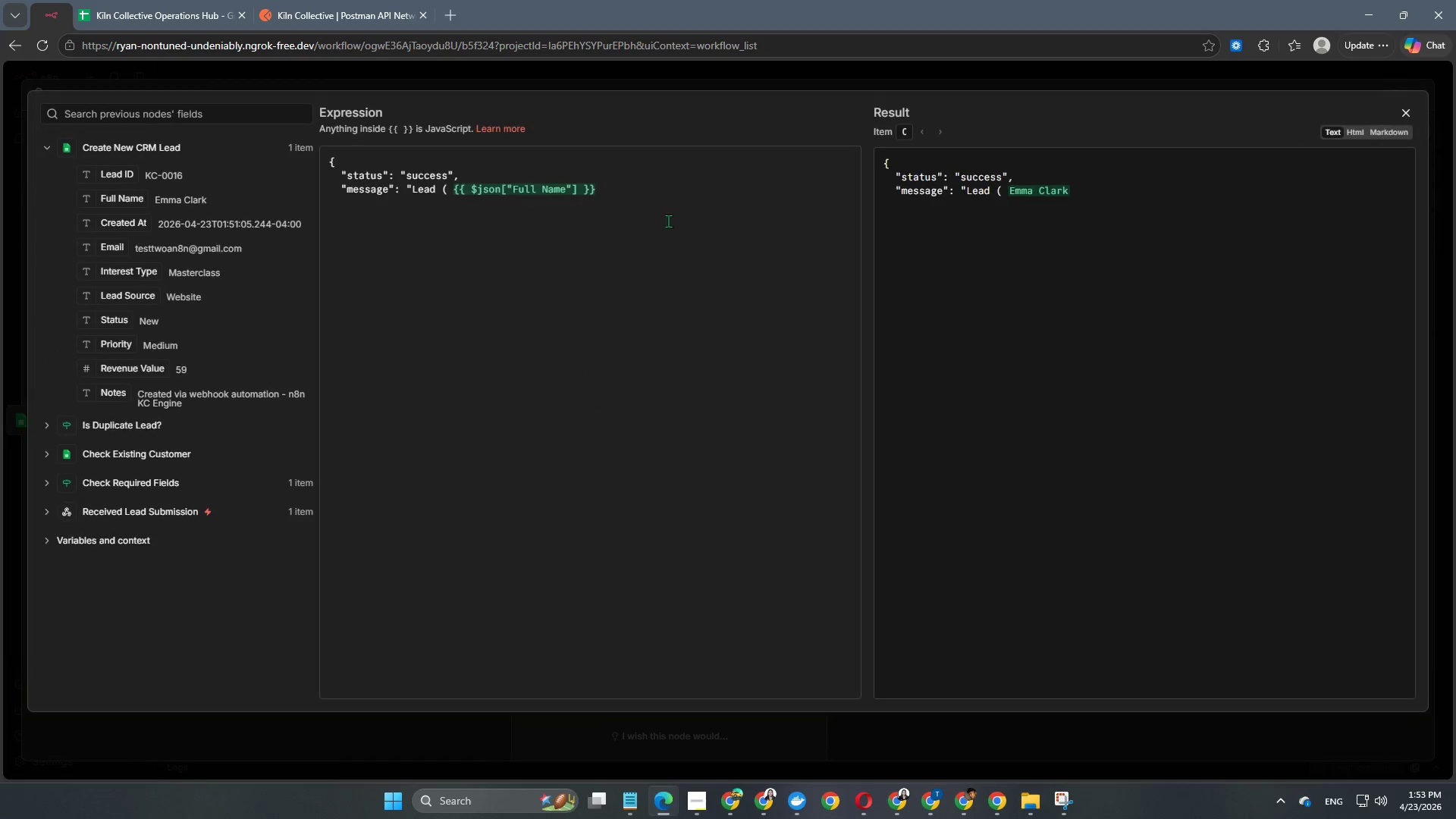 
left_click([663, 189])
 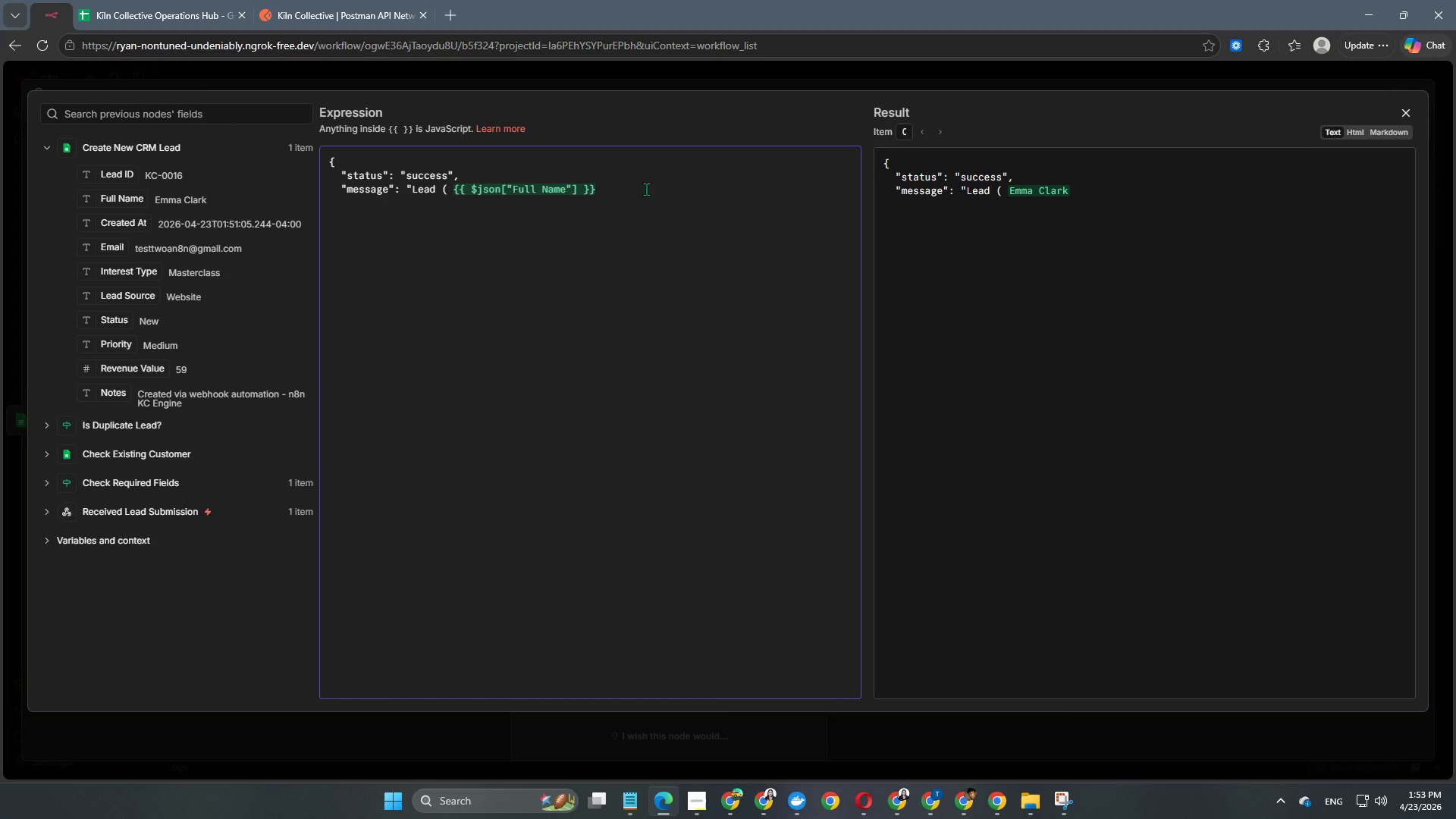 
type( ) has been added to Master CRM l)
key(Backspace)
type(list",)
key(Backspace)
 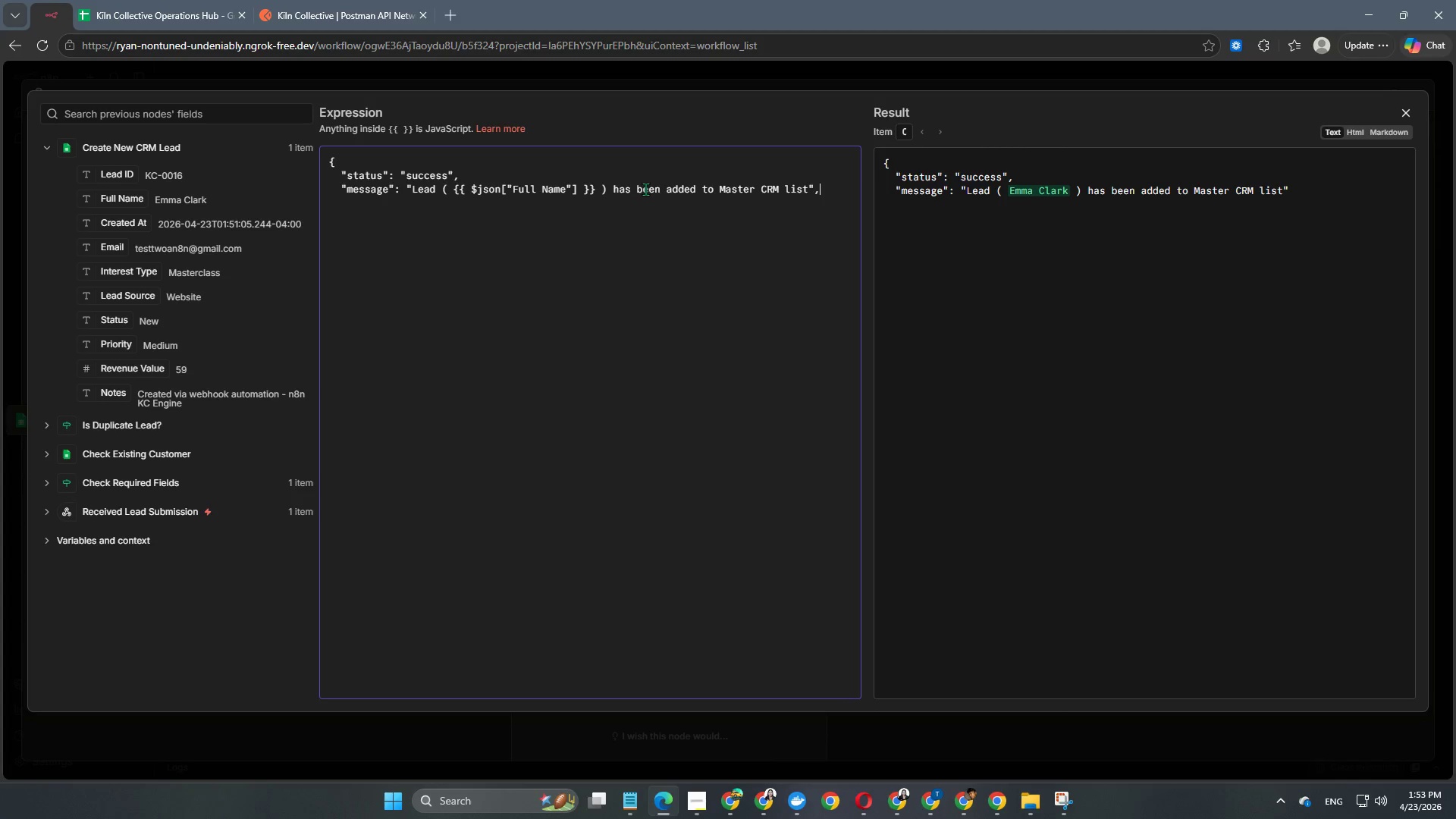 
key(Enter)
 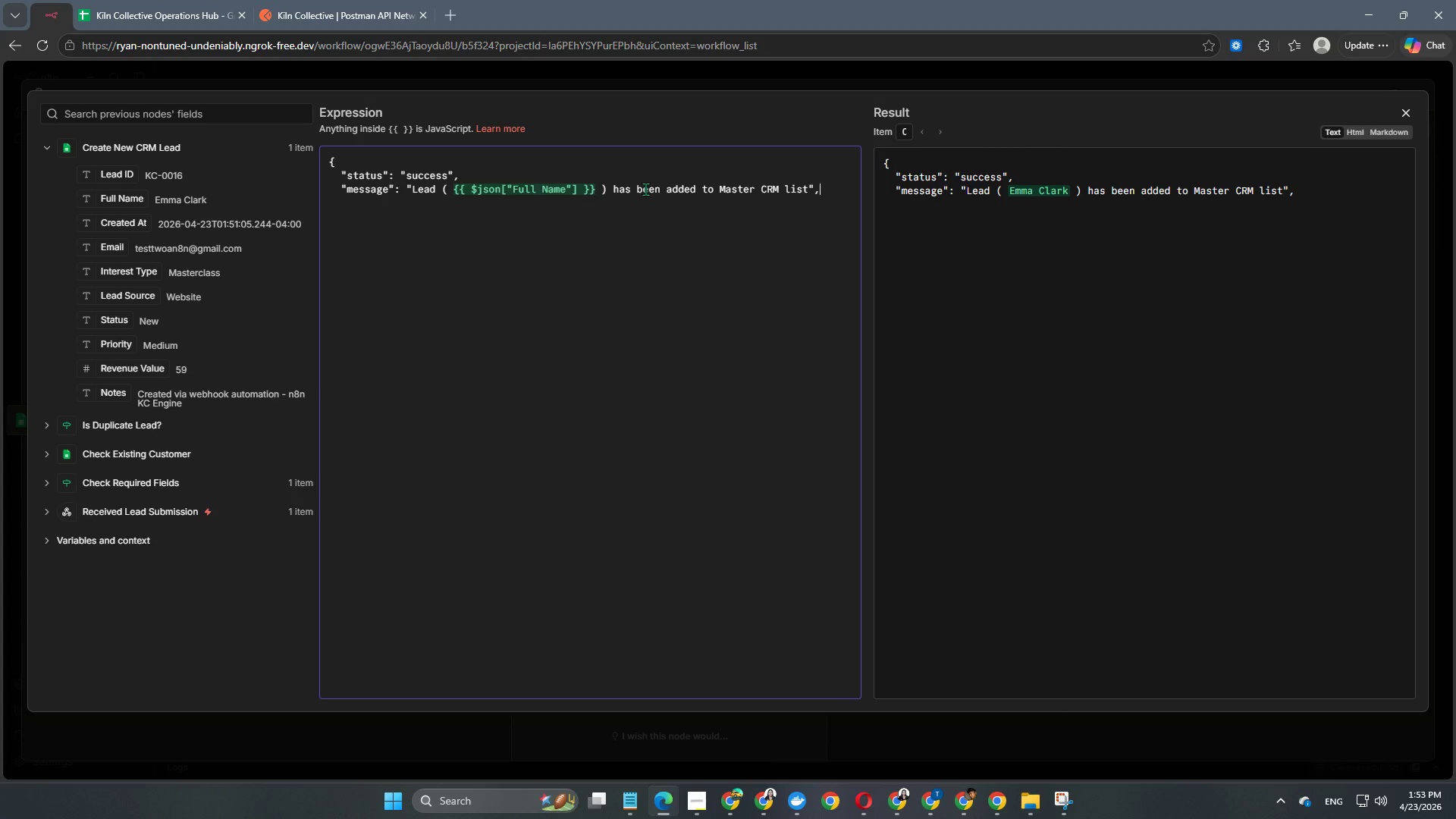 
key(Enter)
 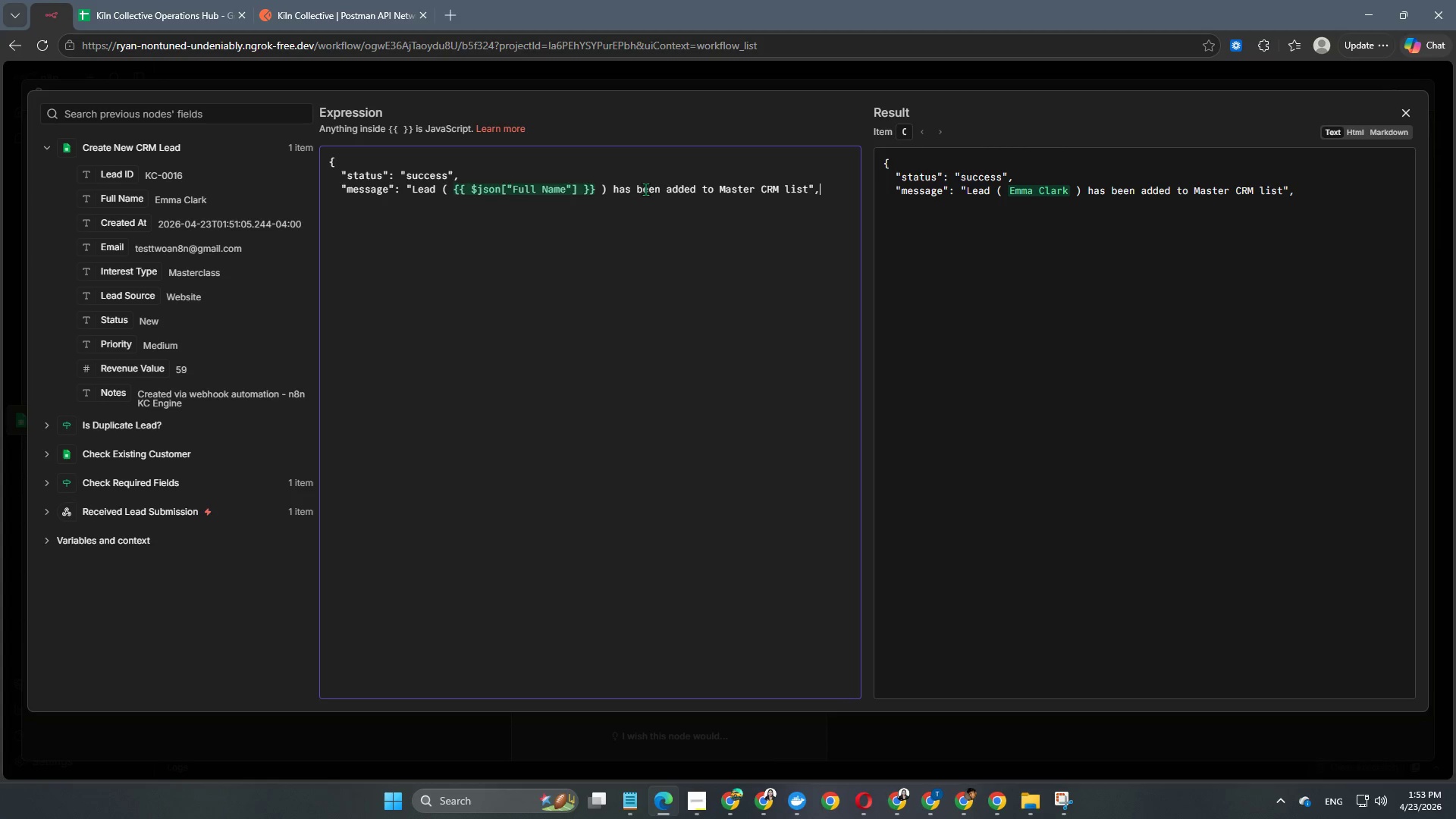 
key(Enter)
 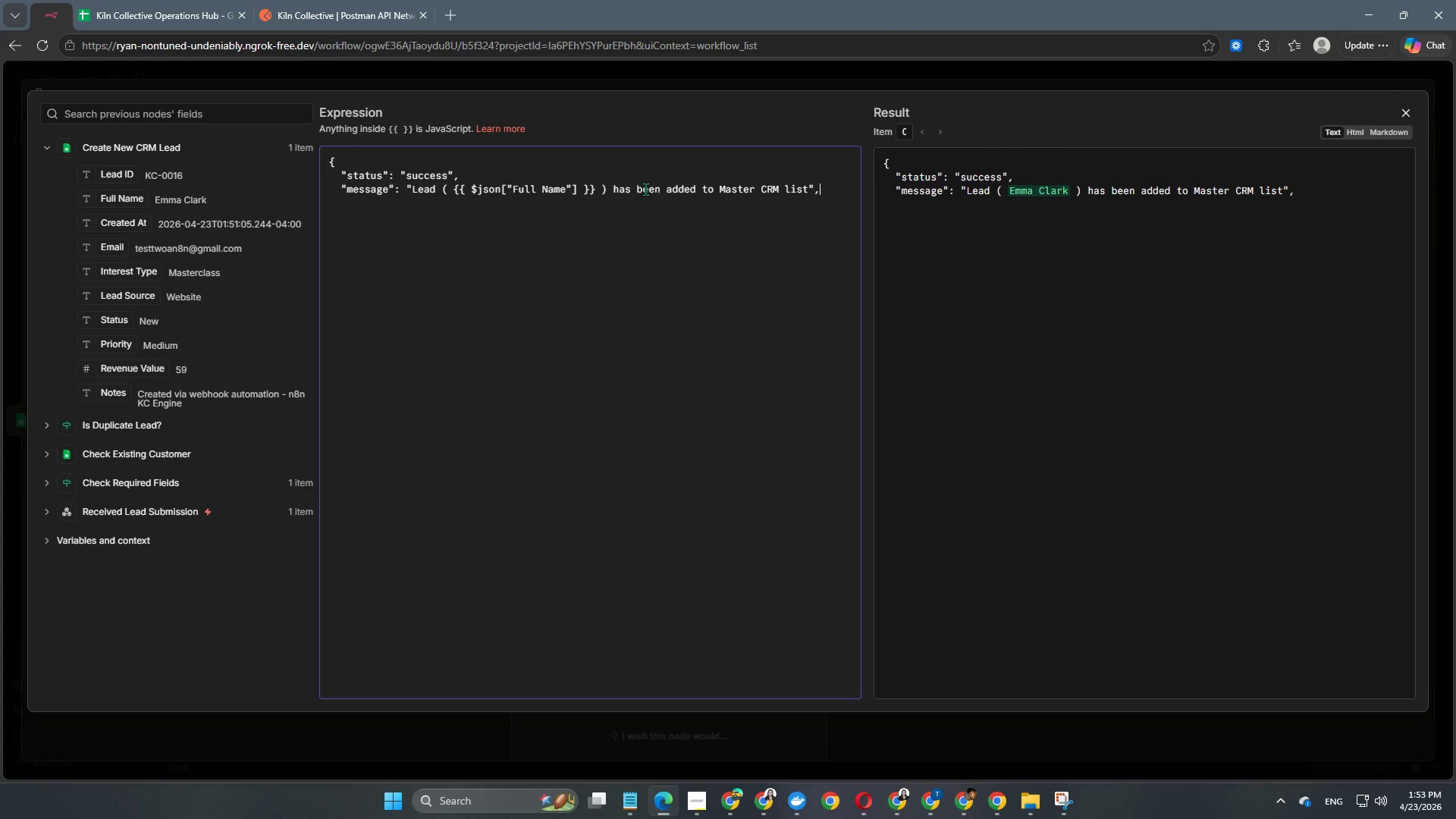 
key(Enter)
 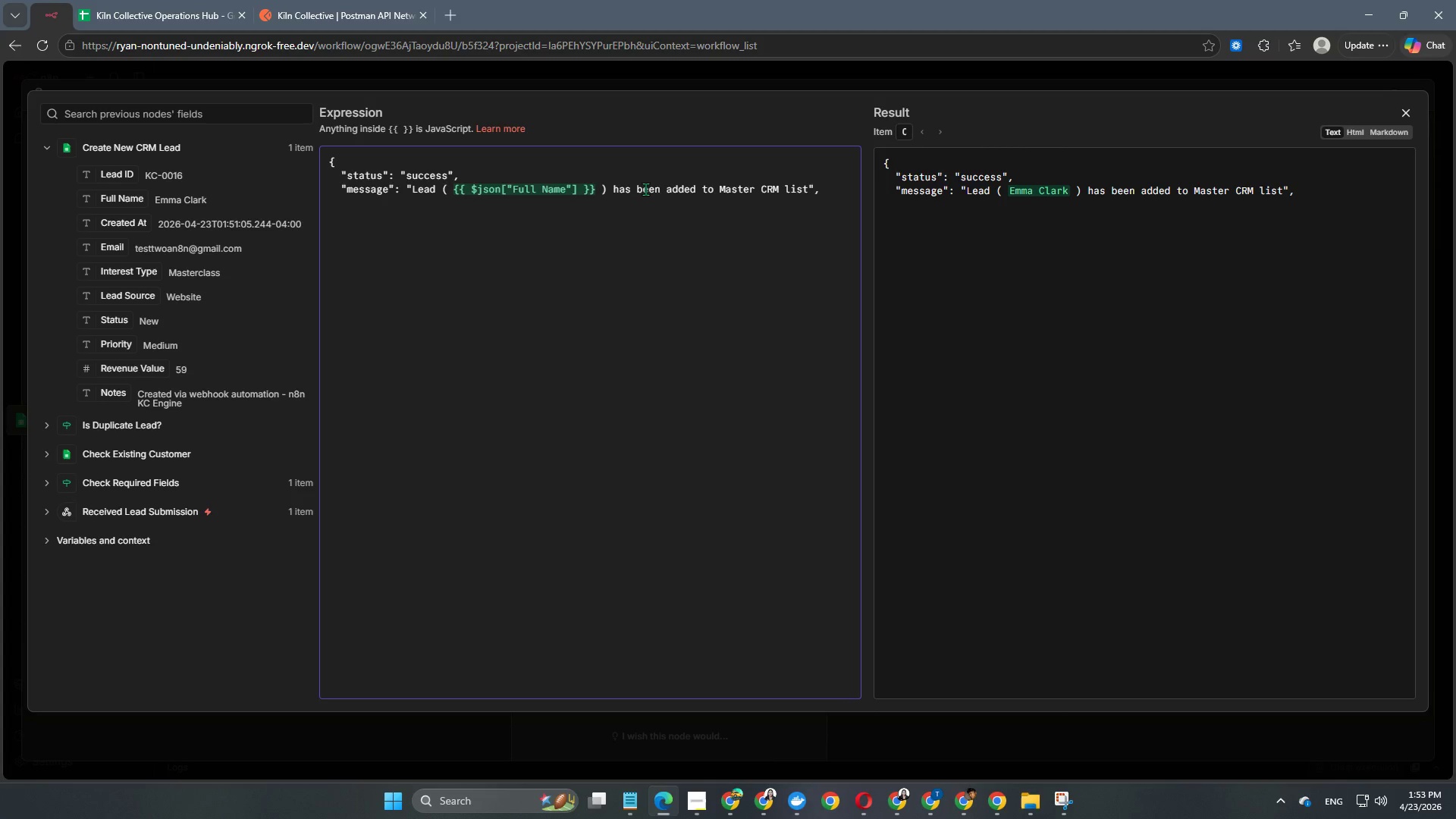 
key(Backspace)
 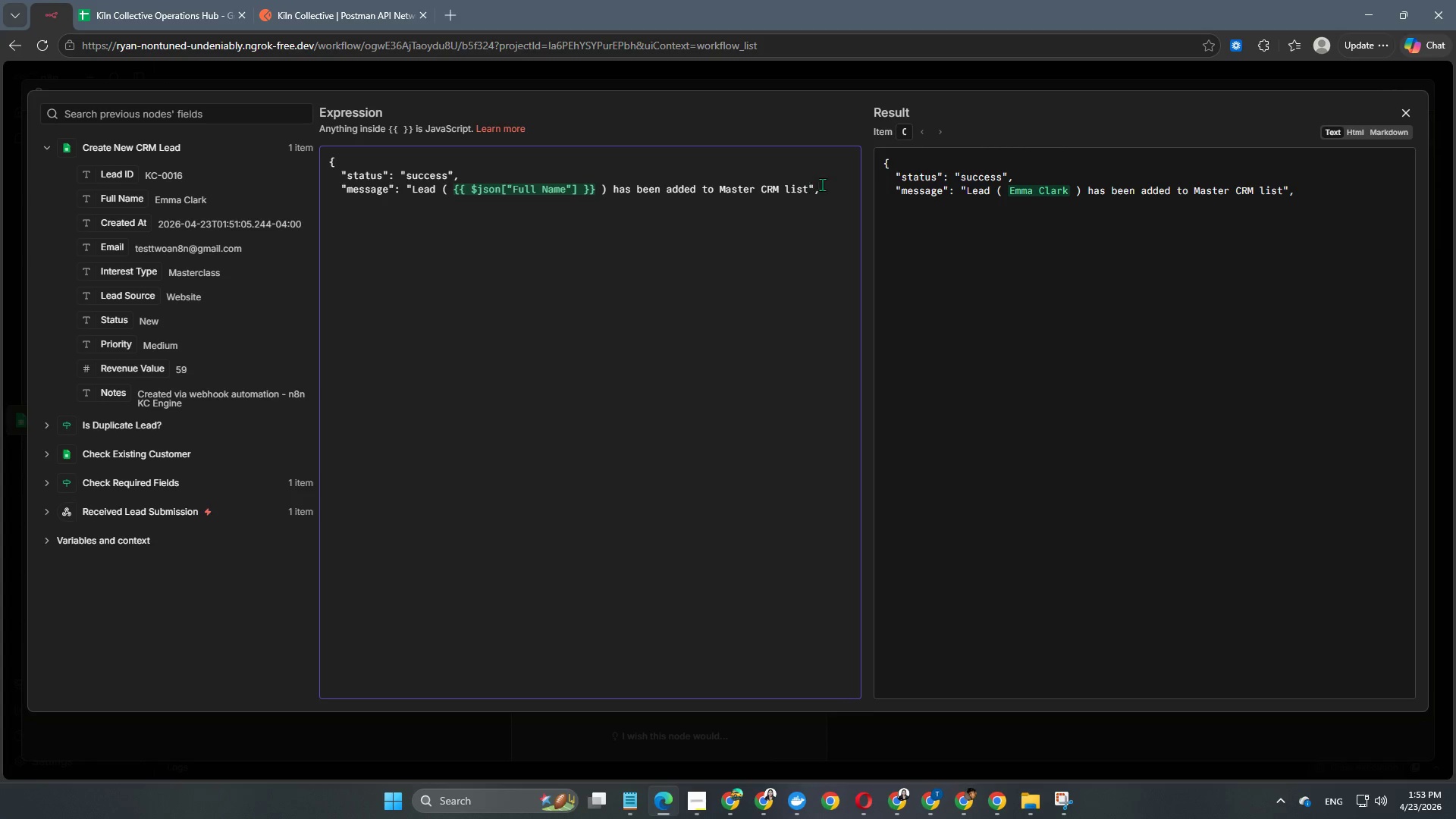 
double_click([811, 189])
 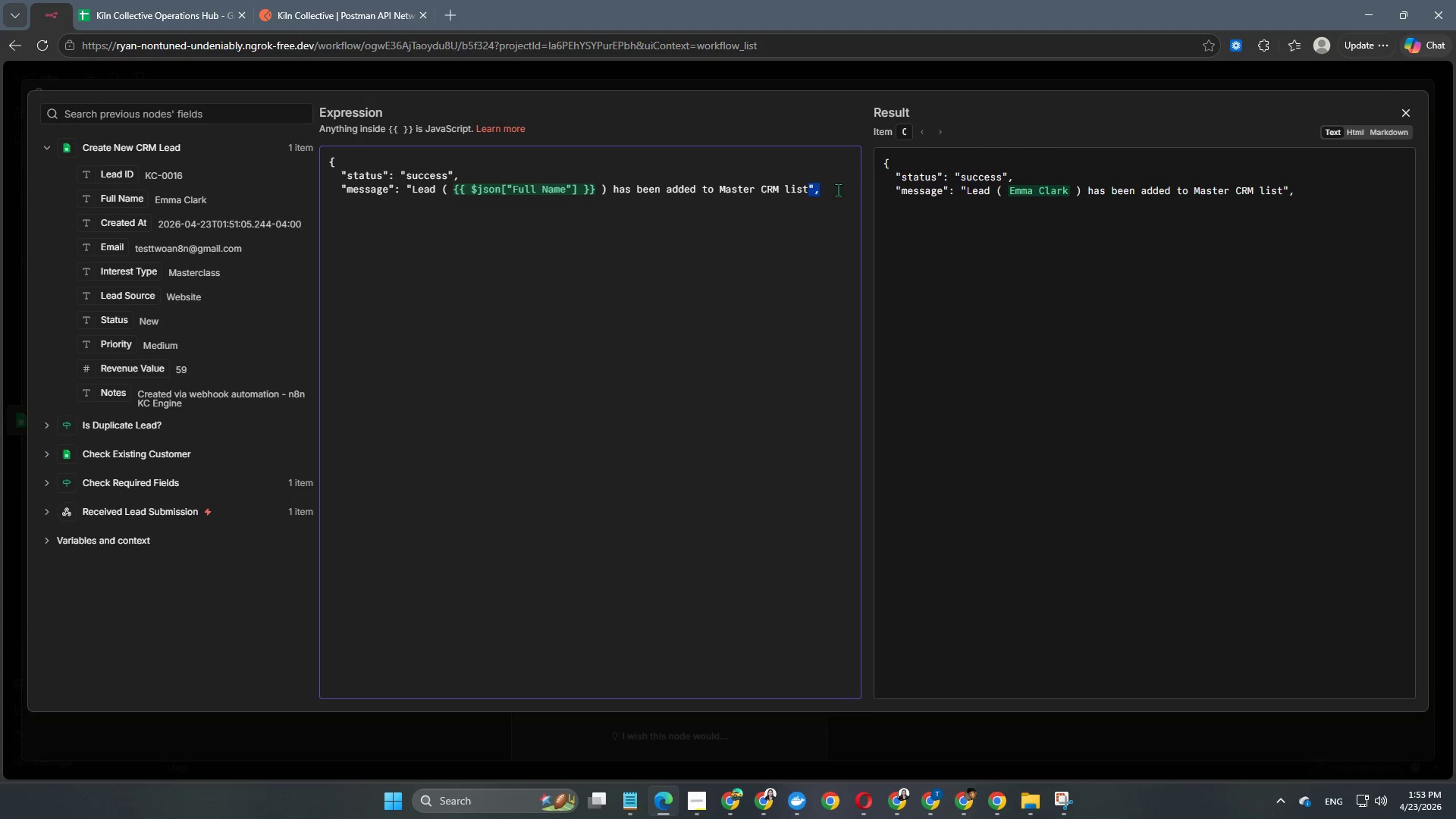 
triple_click([838, 190])
 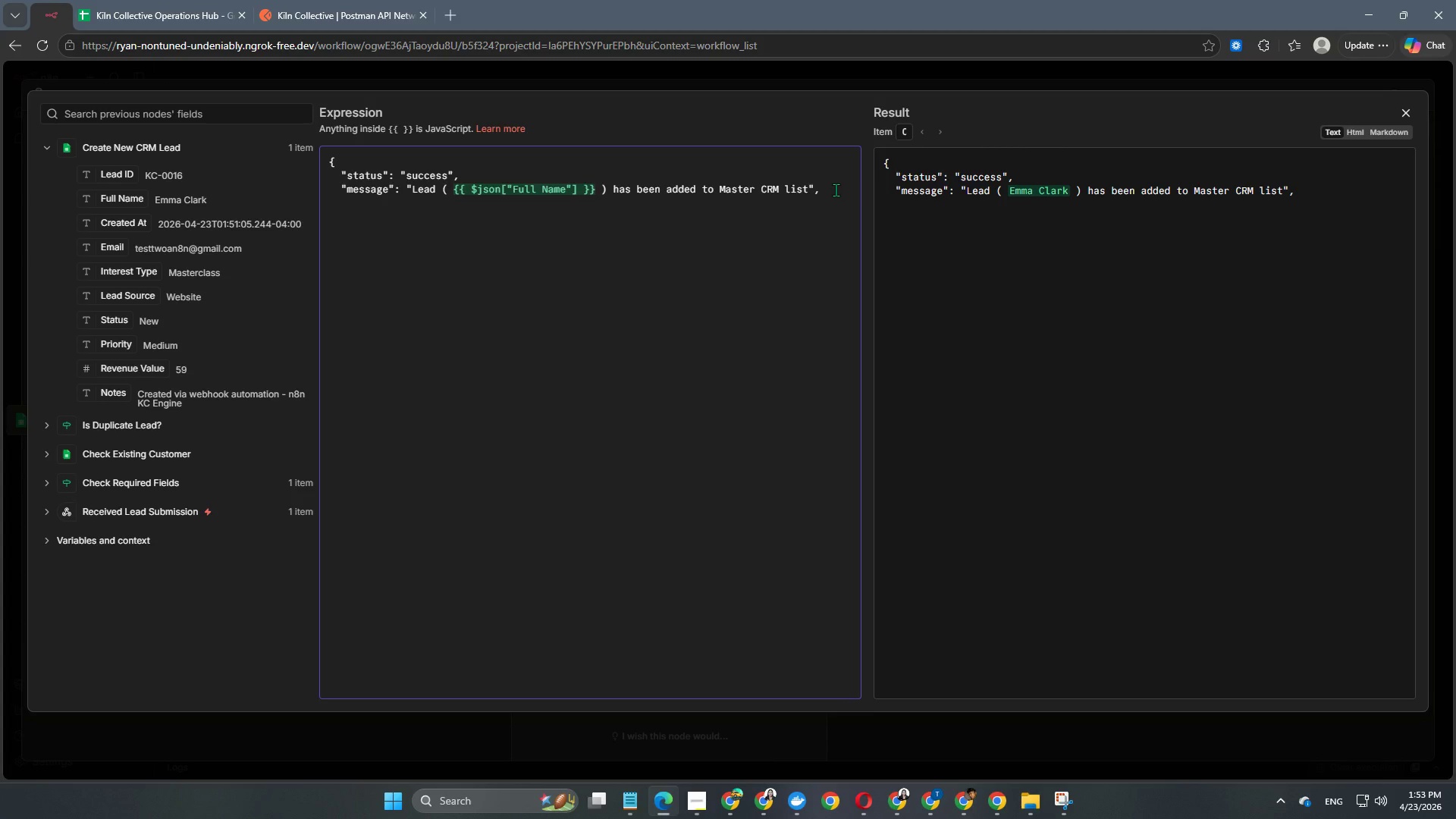 
key(Backspace)
 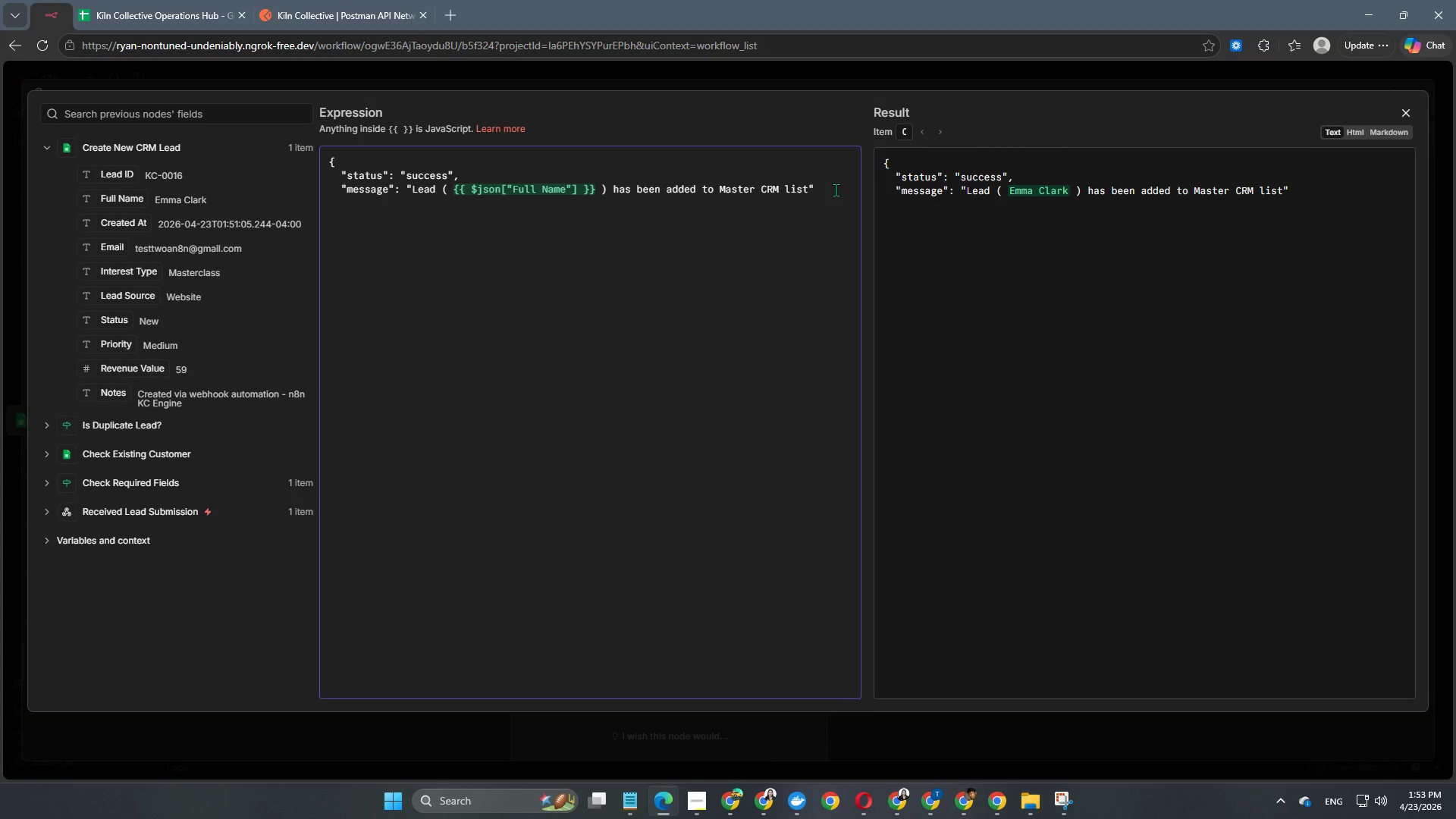 
key(Enter)
 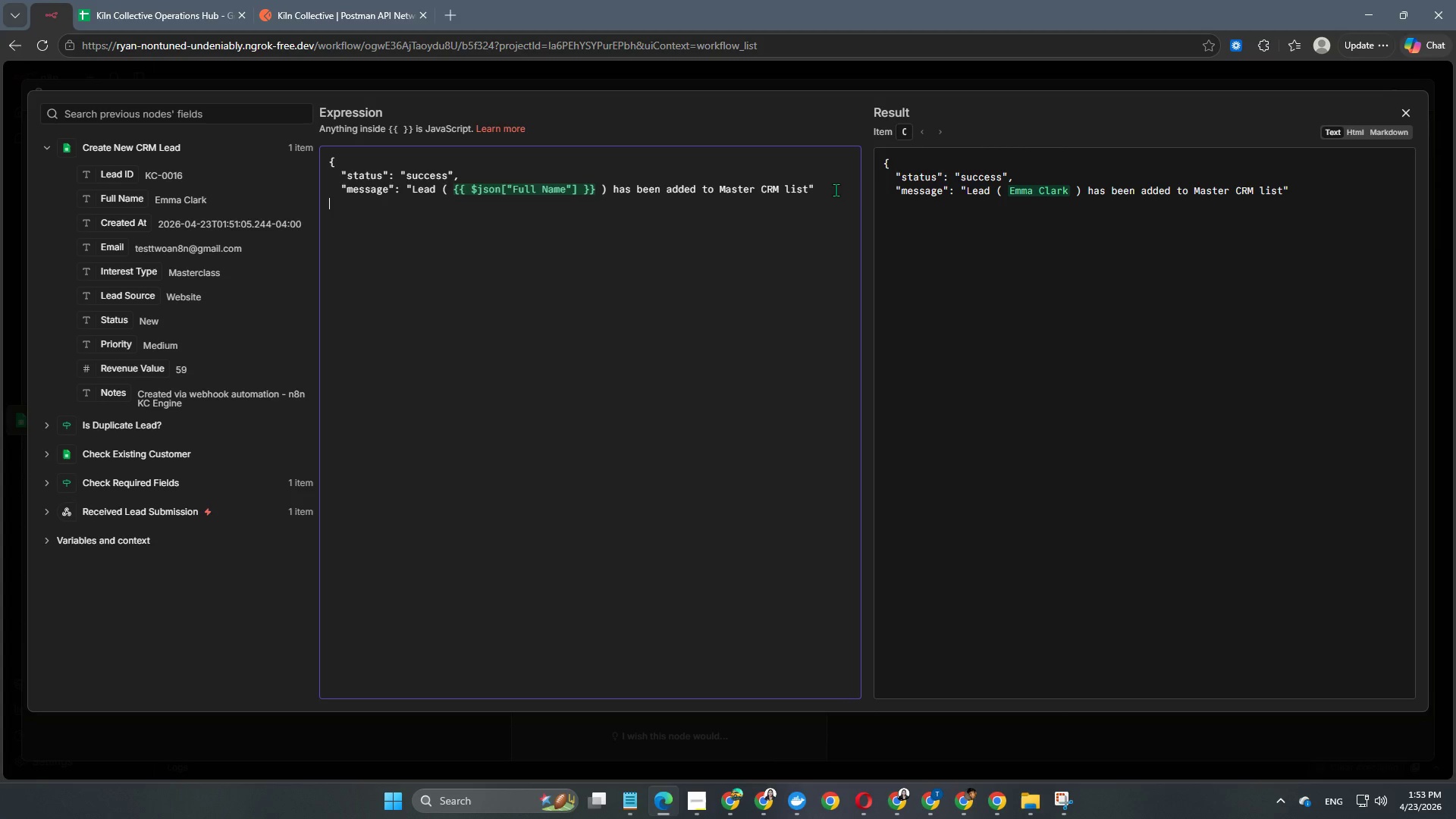 
key(BracketRight)
 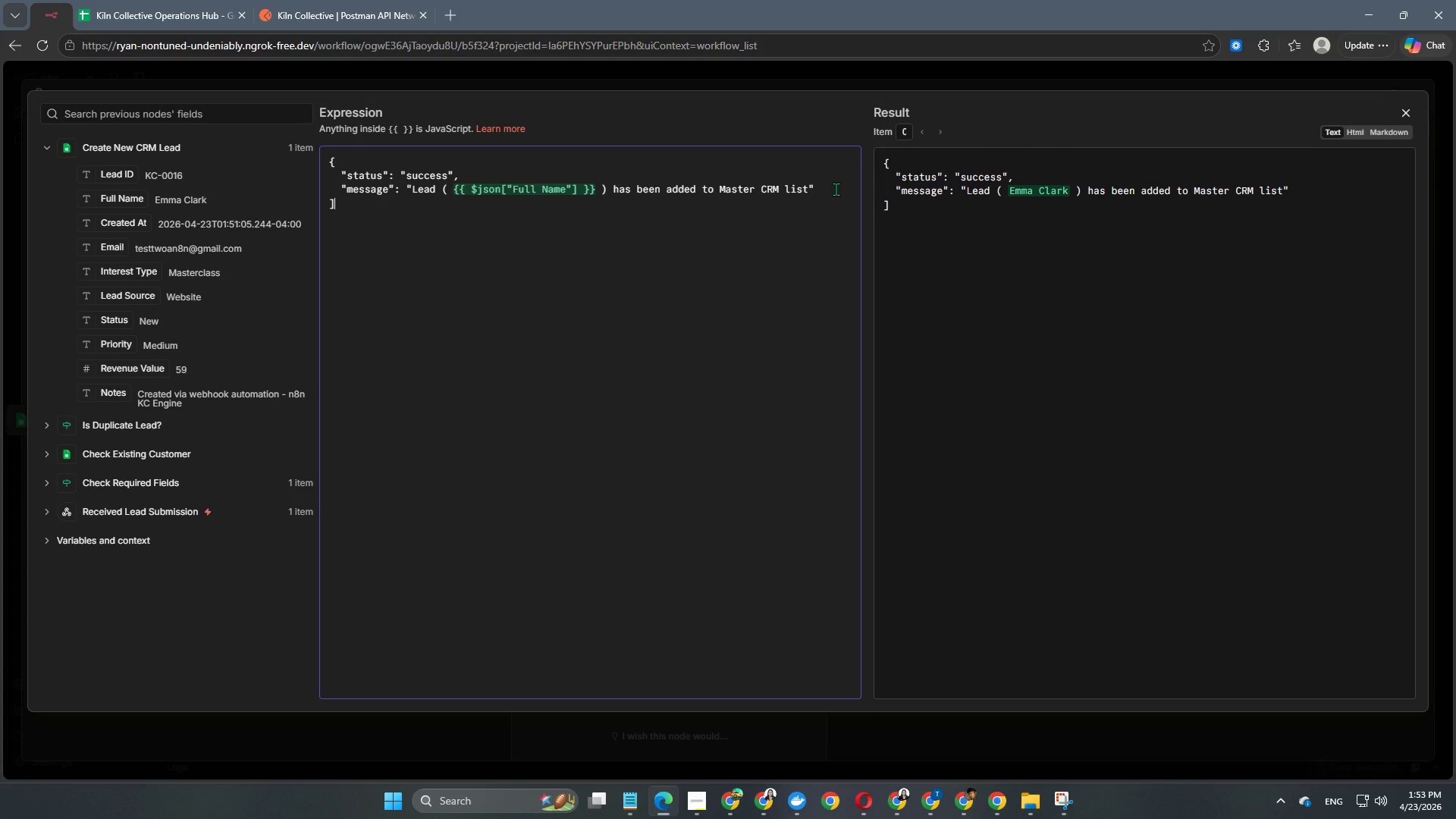 
key(Backspace)
 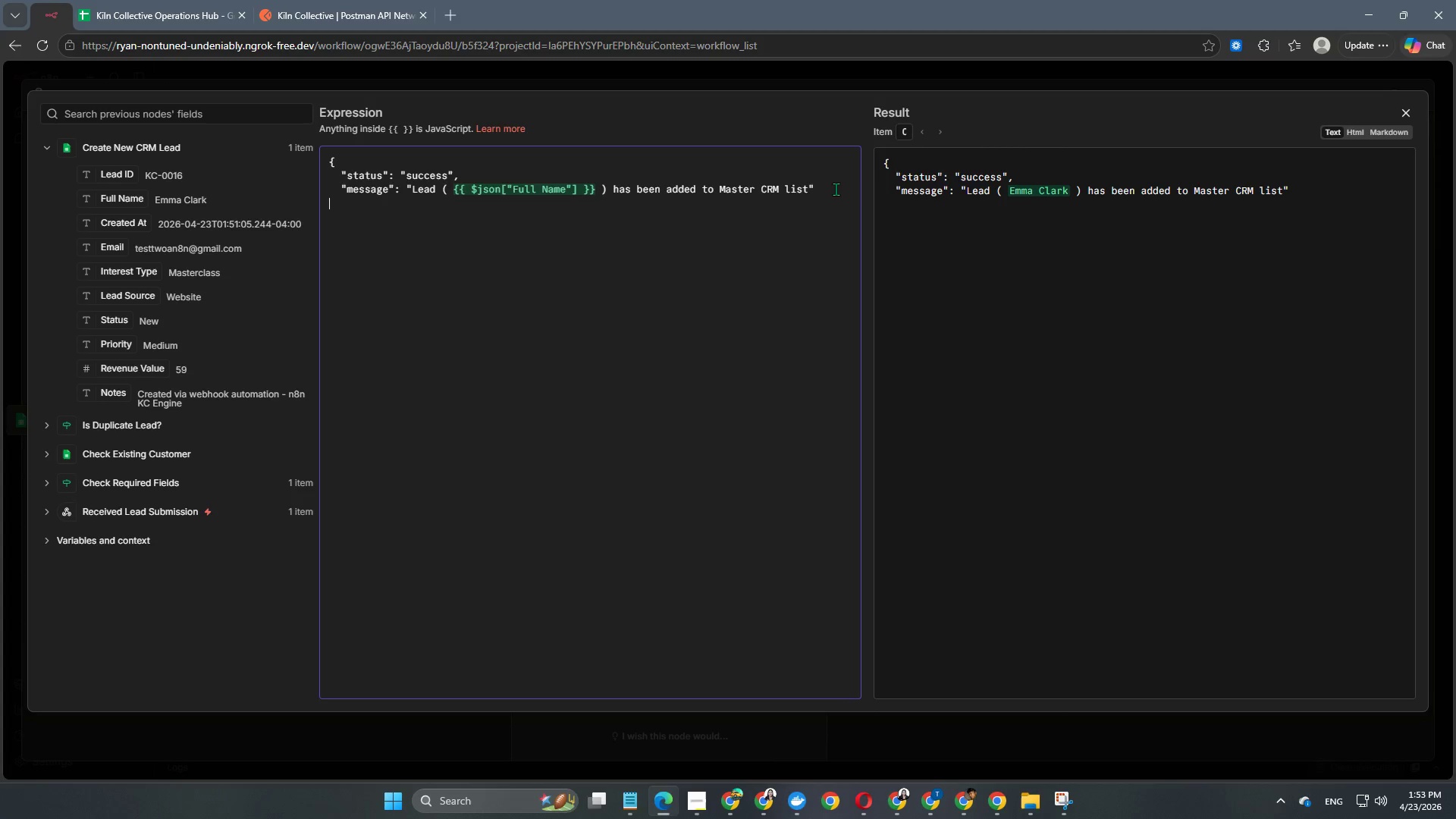 
hold_key(key=ContextMenu, duration=0.34)
 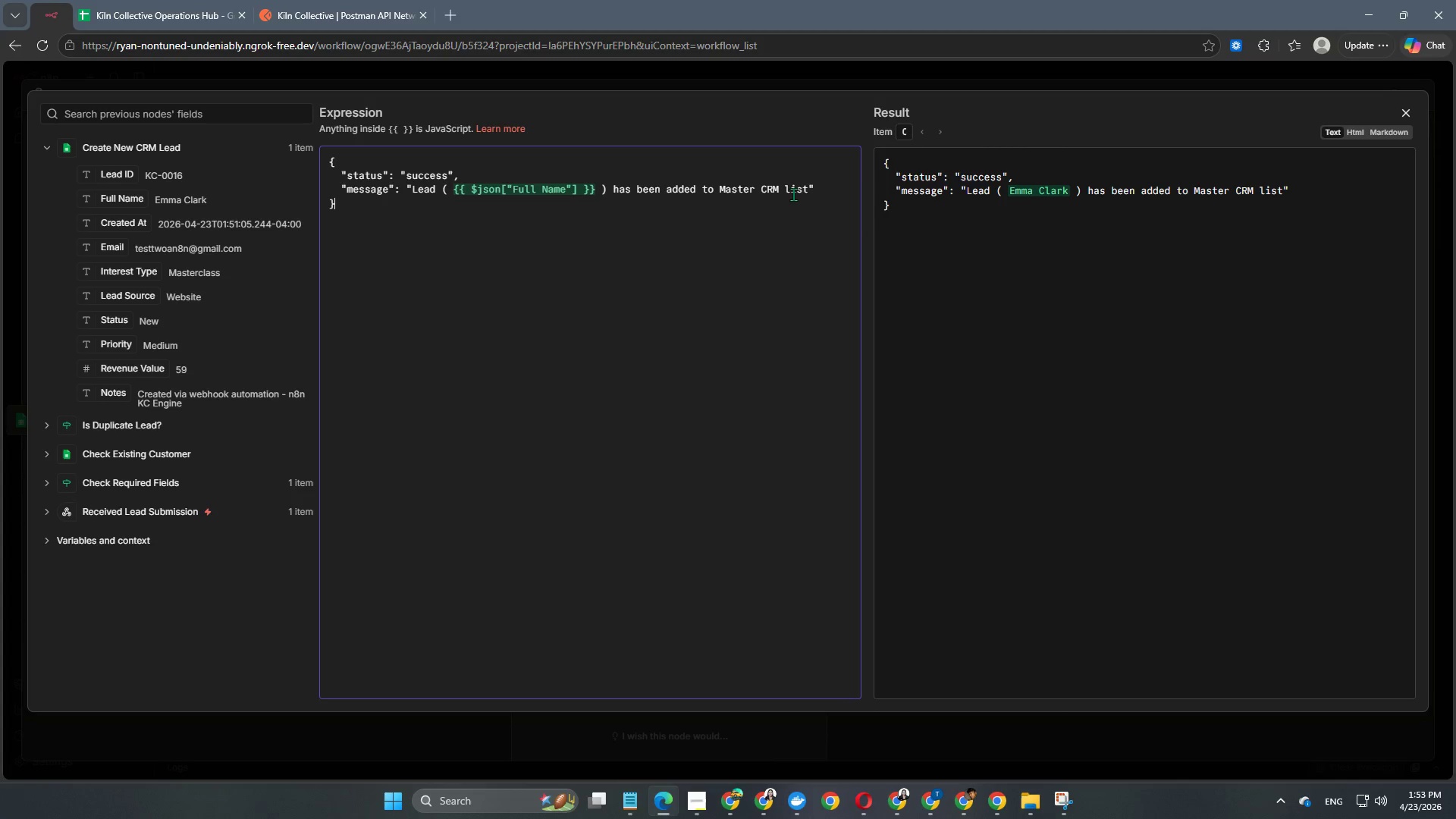 
key(Shift+BracketRight)
 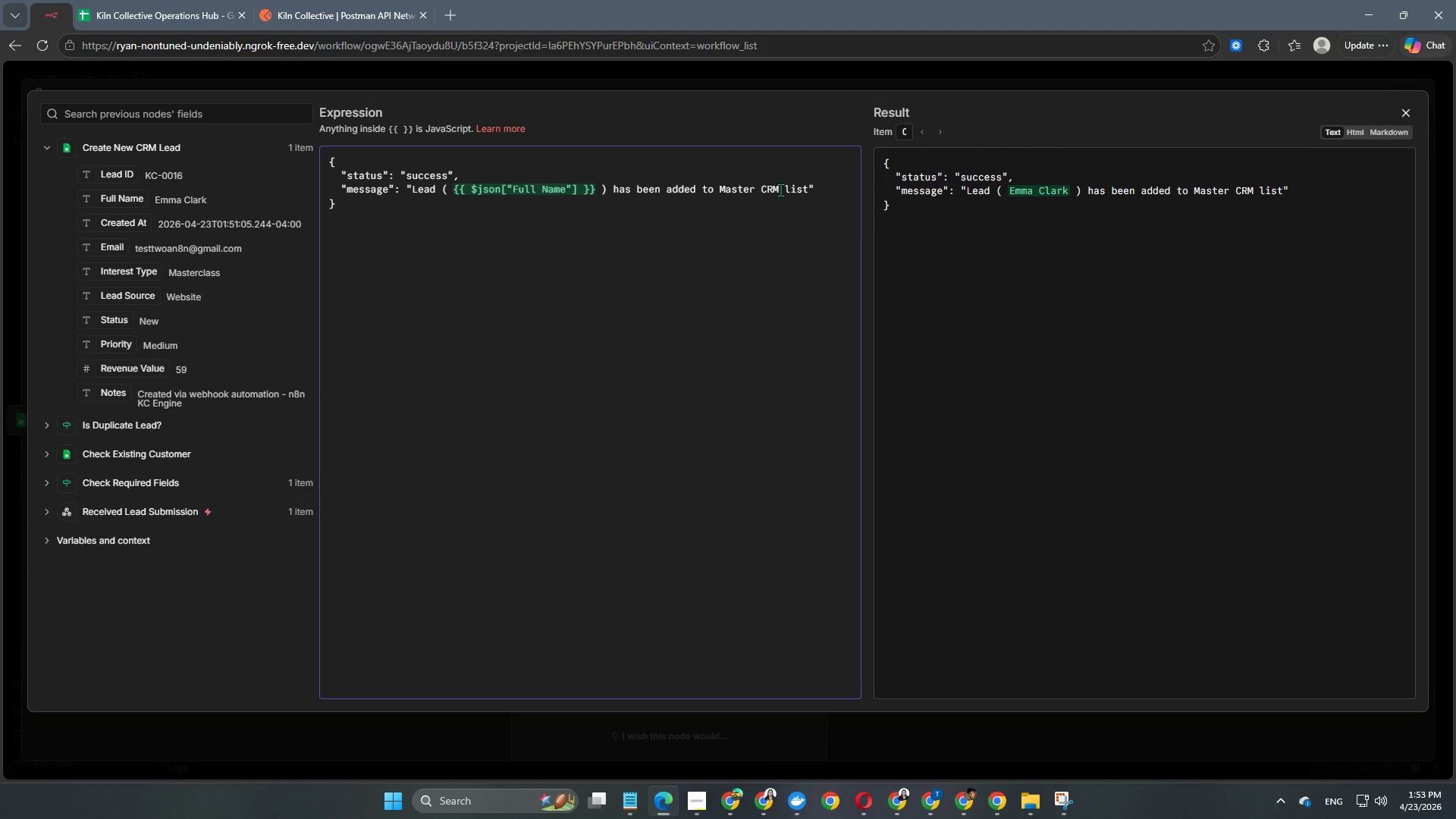 
left_click([462, 84])
 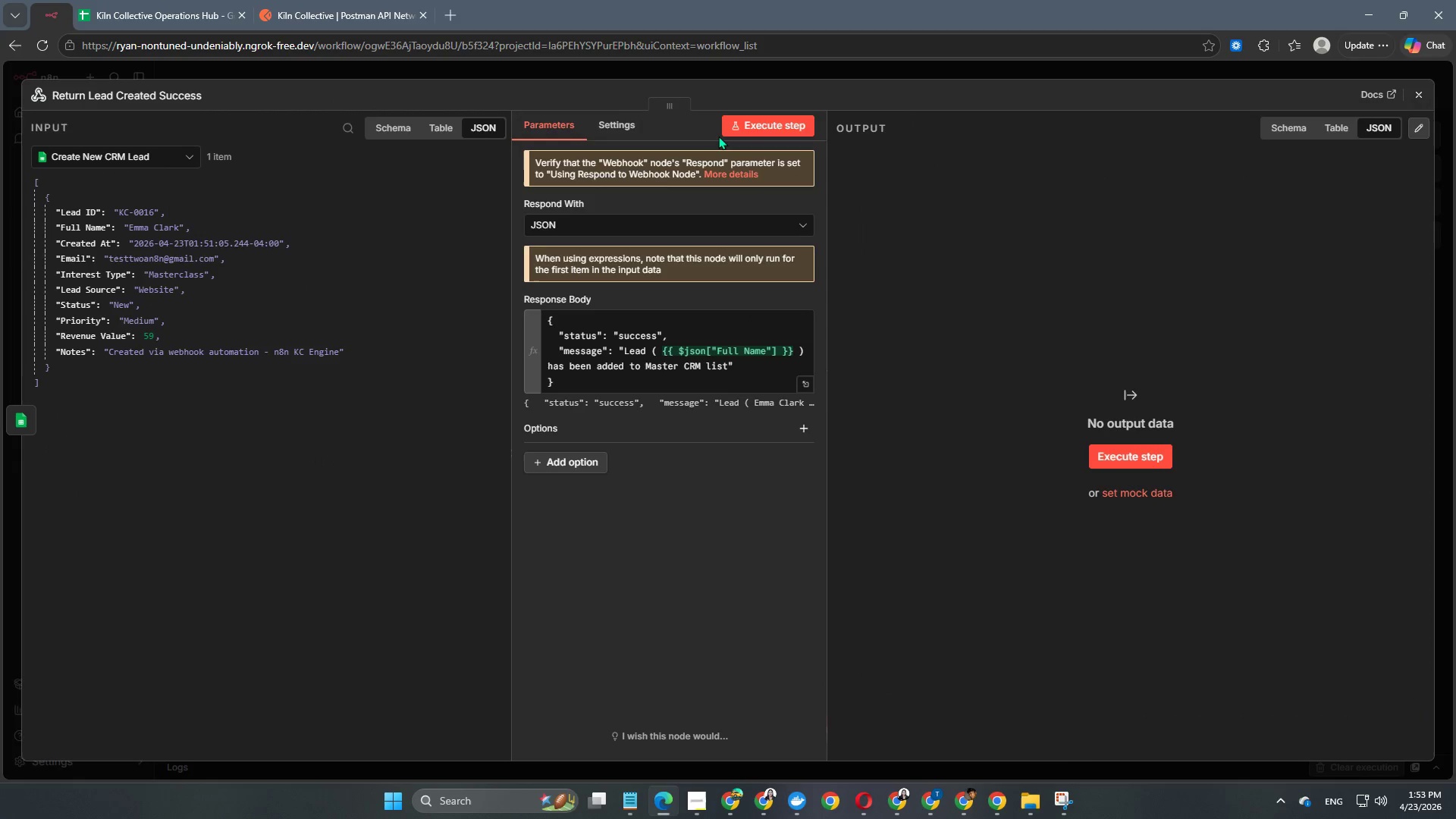 
left_click([758, 125])
 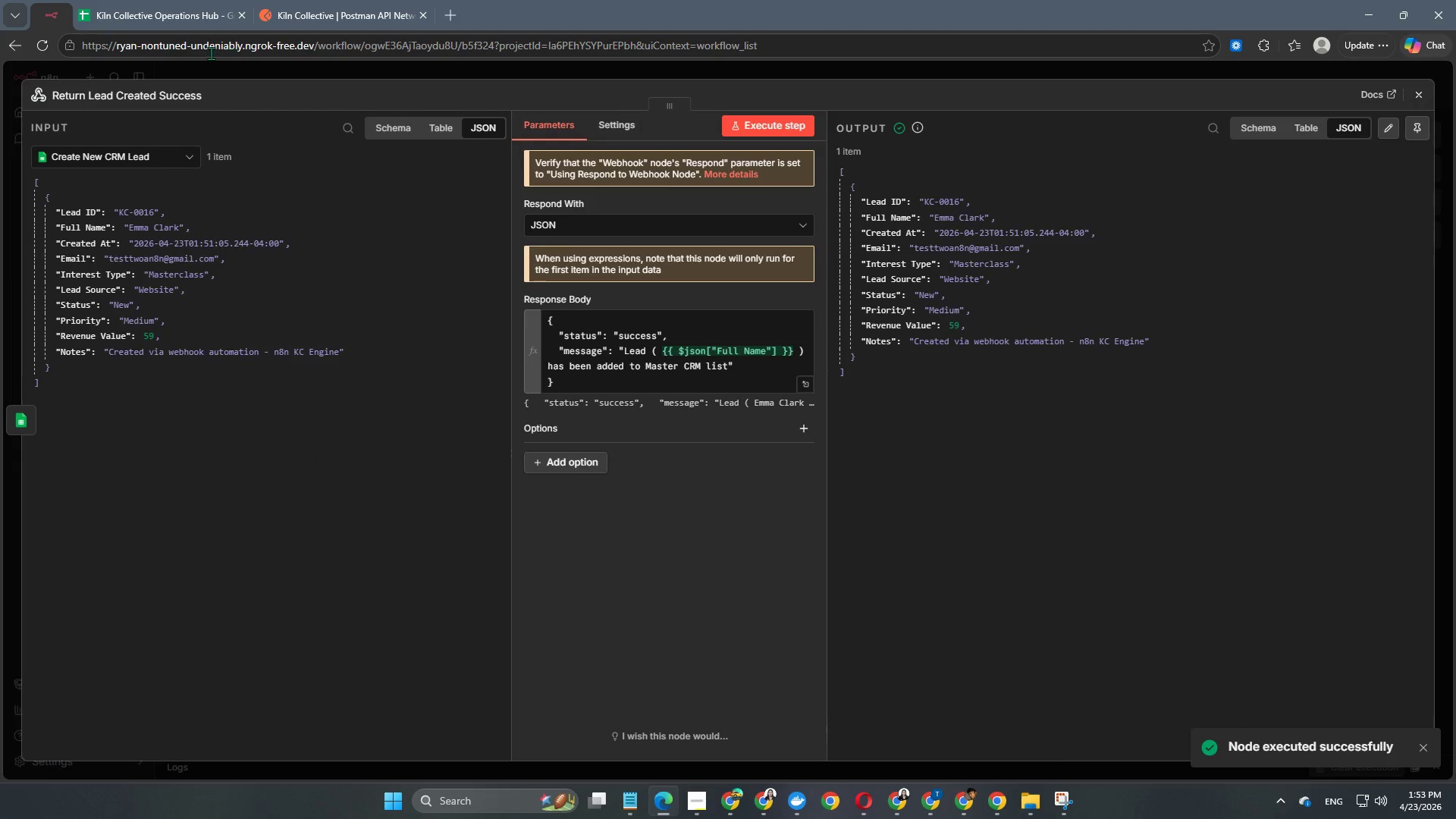 
left_click([278, 0])
 